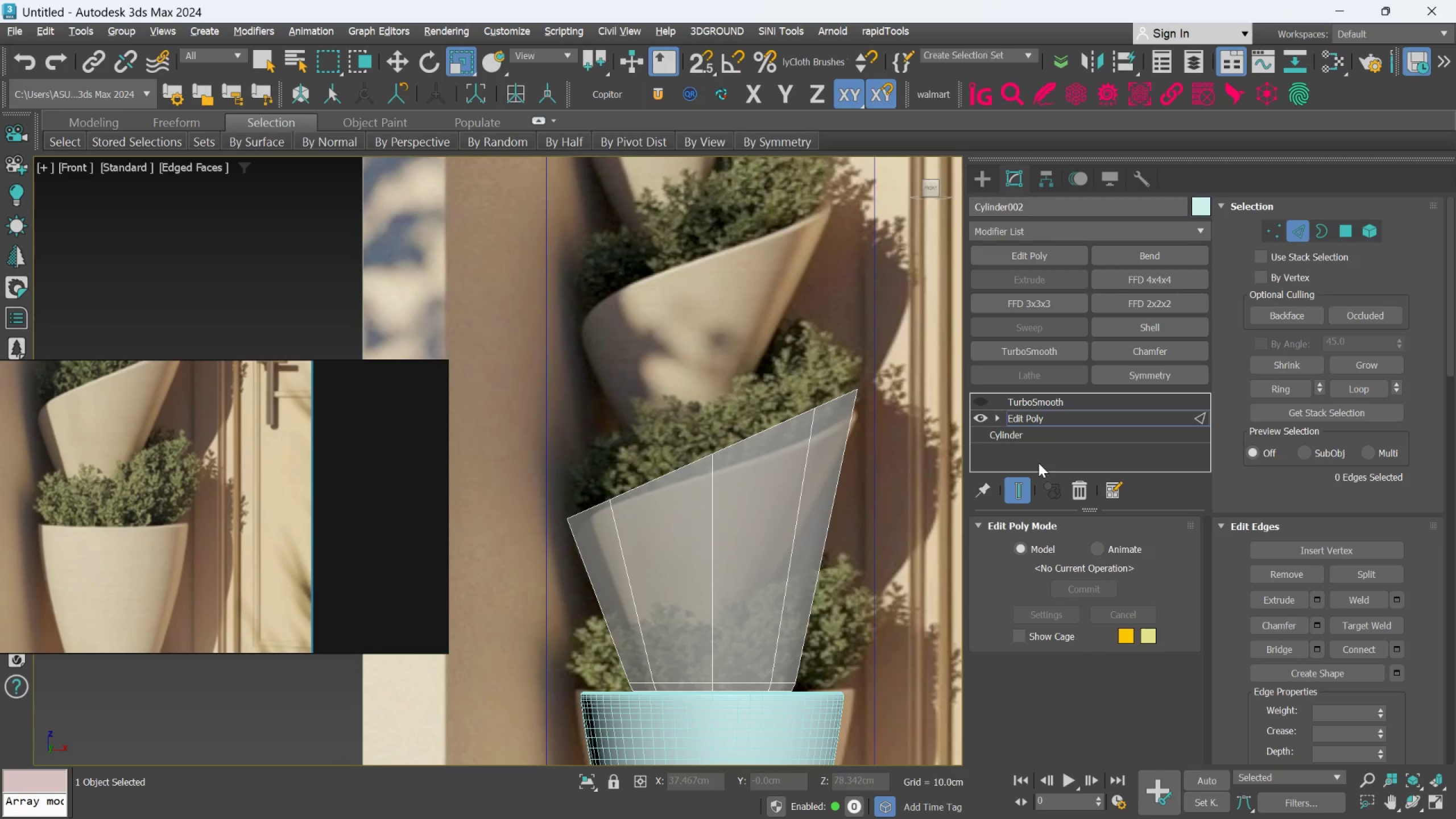 
hold_key(key=AltLeft, duration=2.17)
 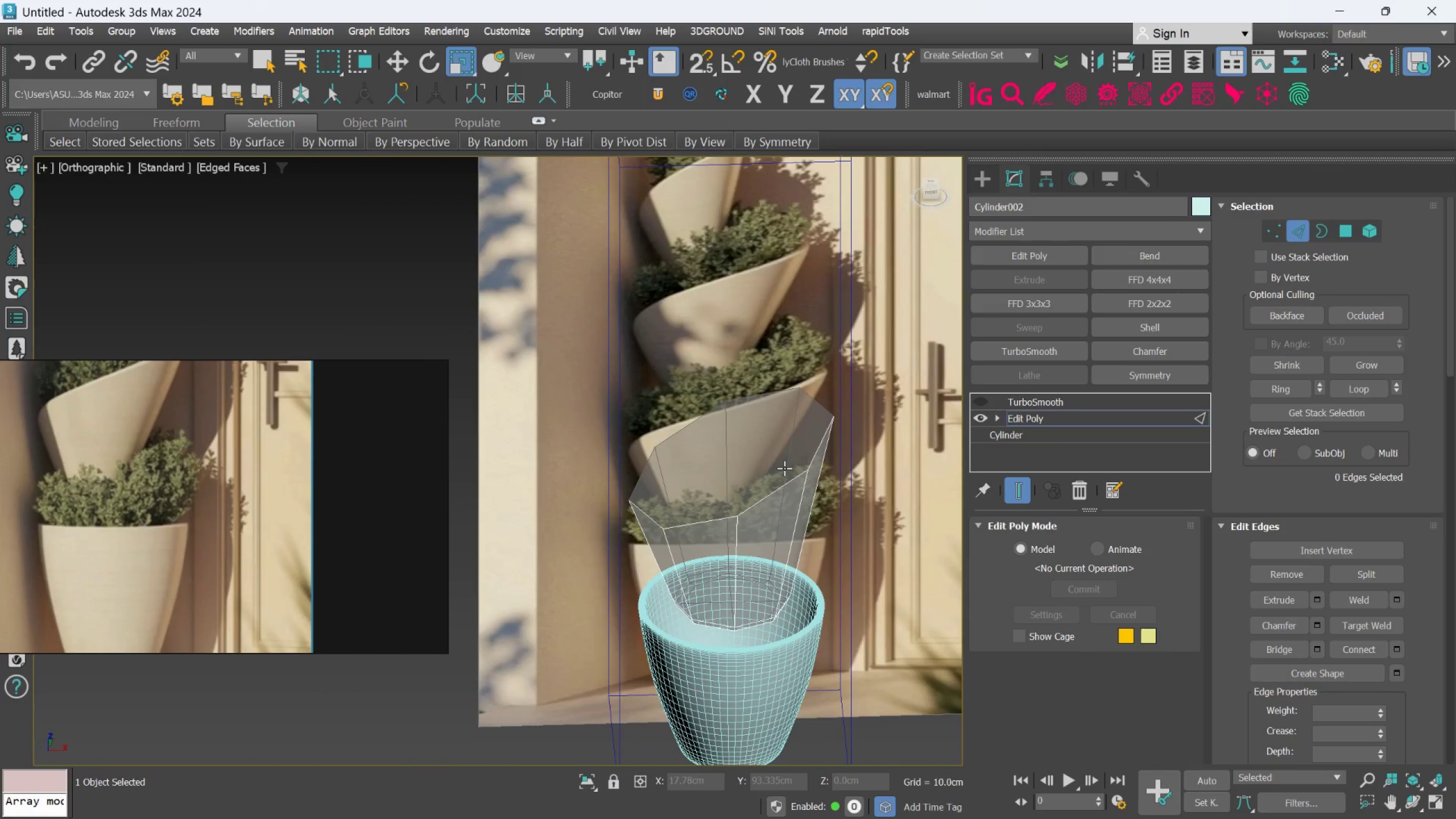 
scroll: coordinate [777, 437], scroll_direction: down, amount: 1.0
 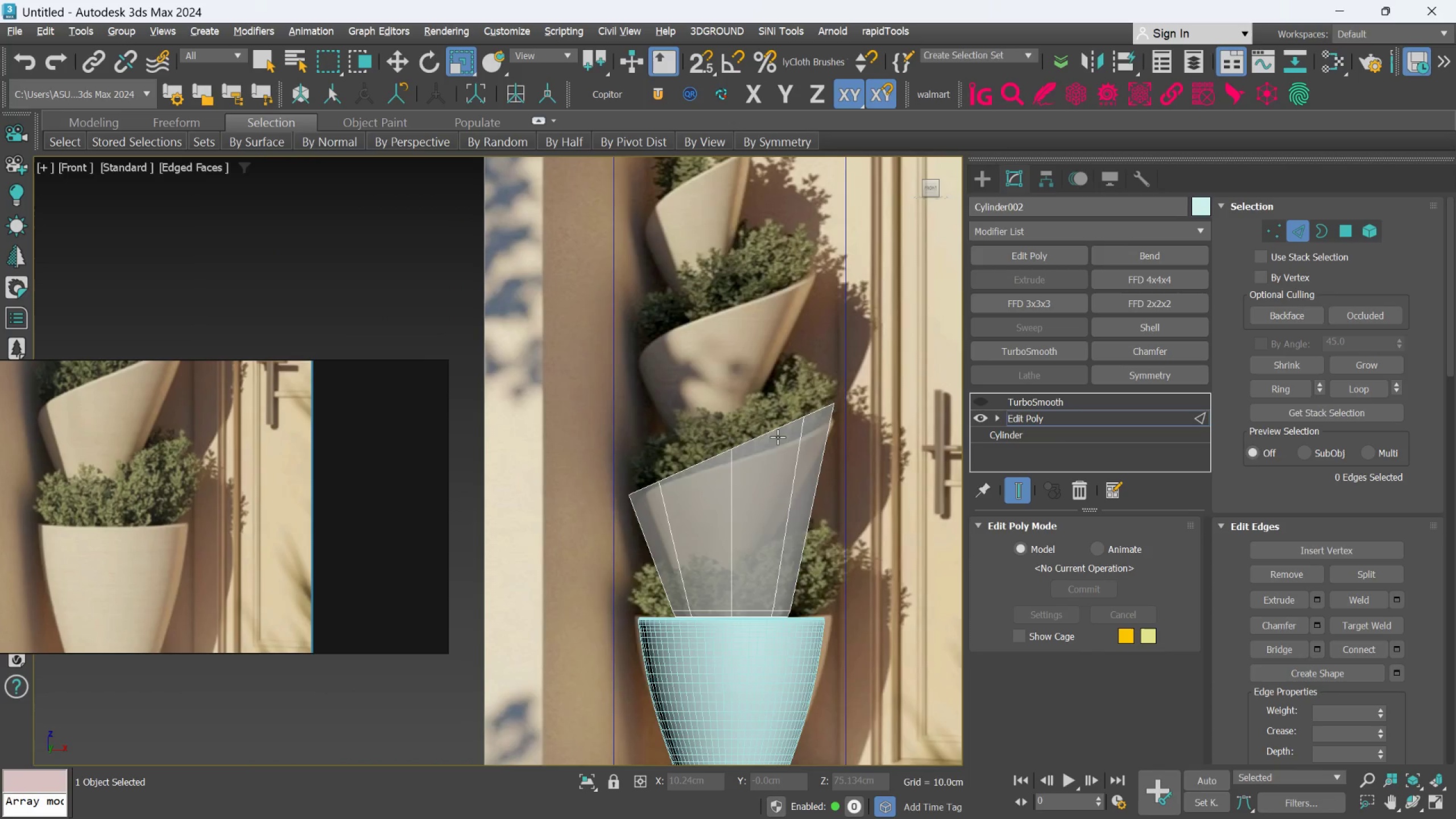 
hold_key(key=AltLeft, duration=1.58)
 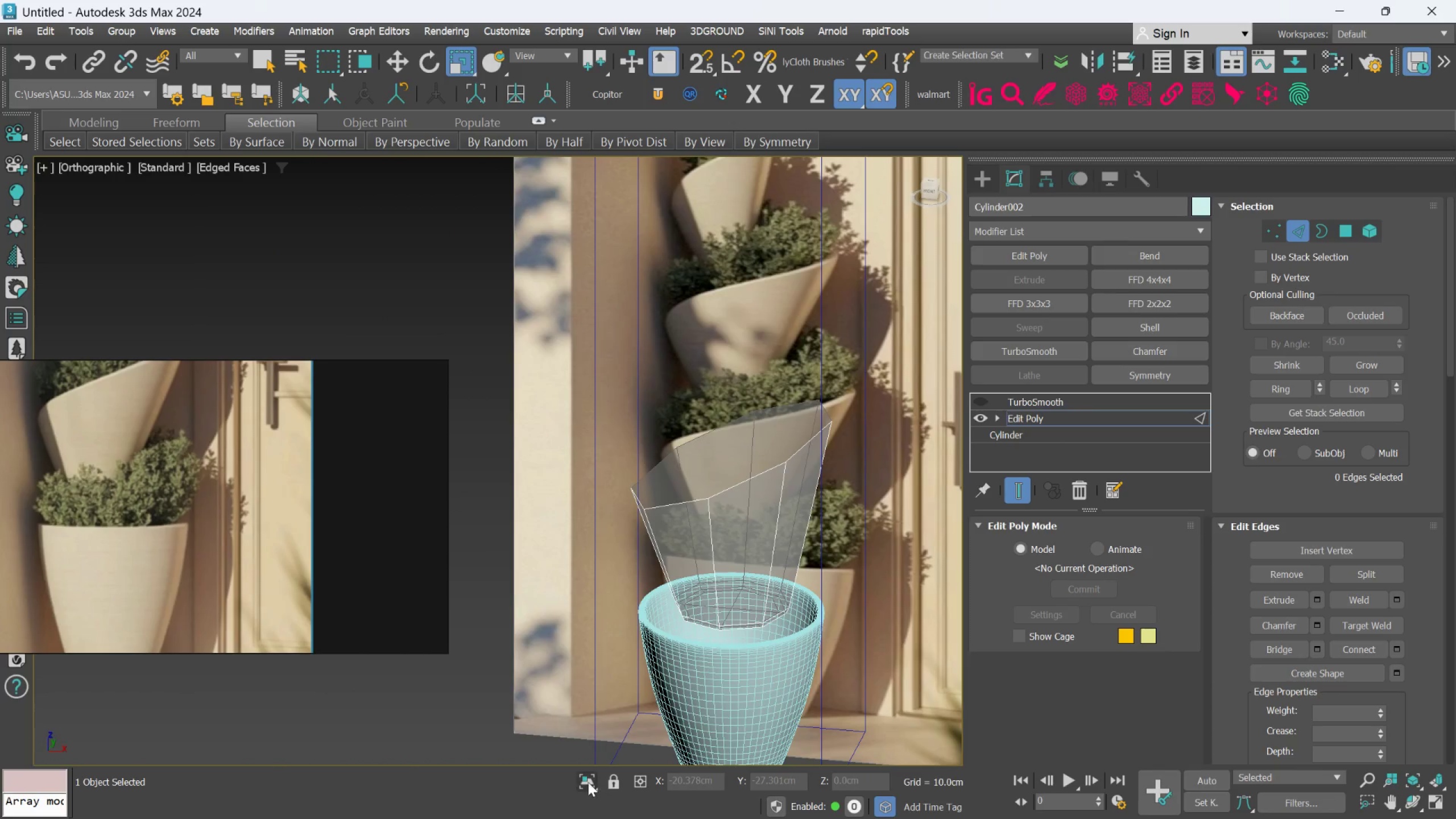 
left_click([587, 783])
 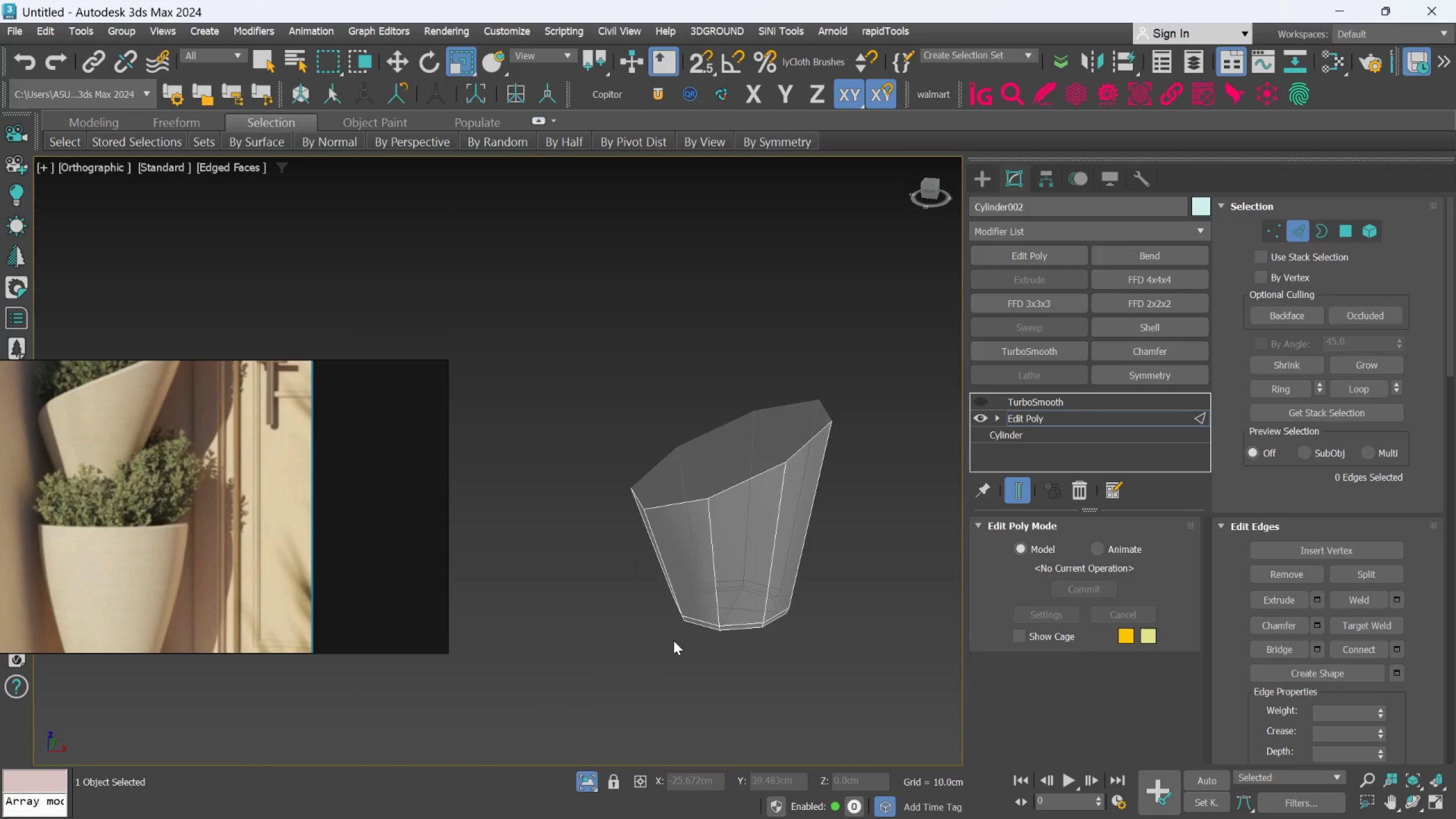 
hold_key(key=AltLeft, duration=2.19)
 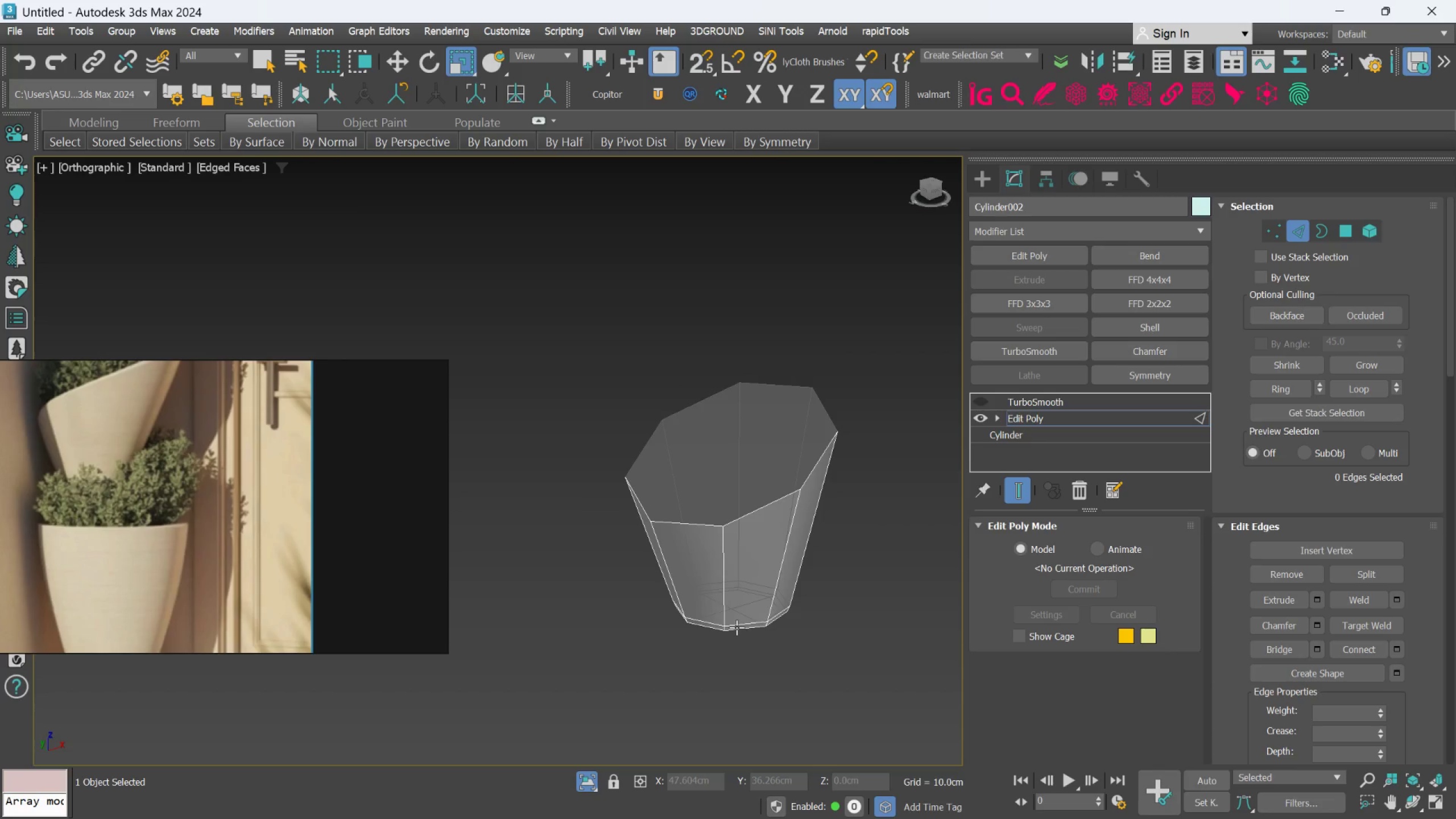 
key(F)
 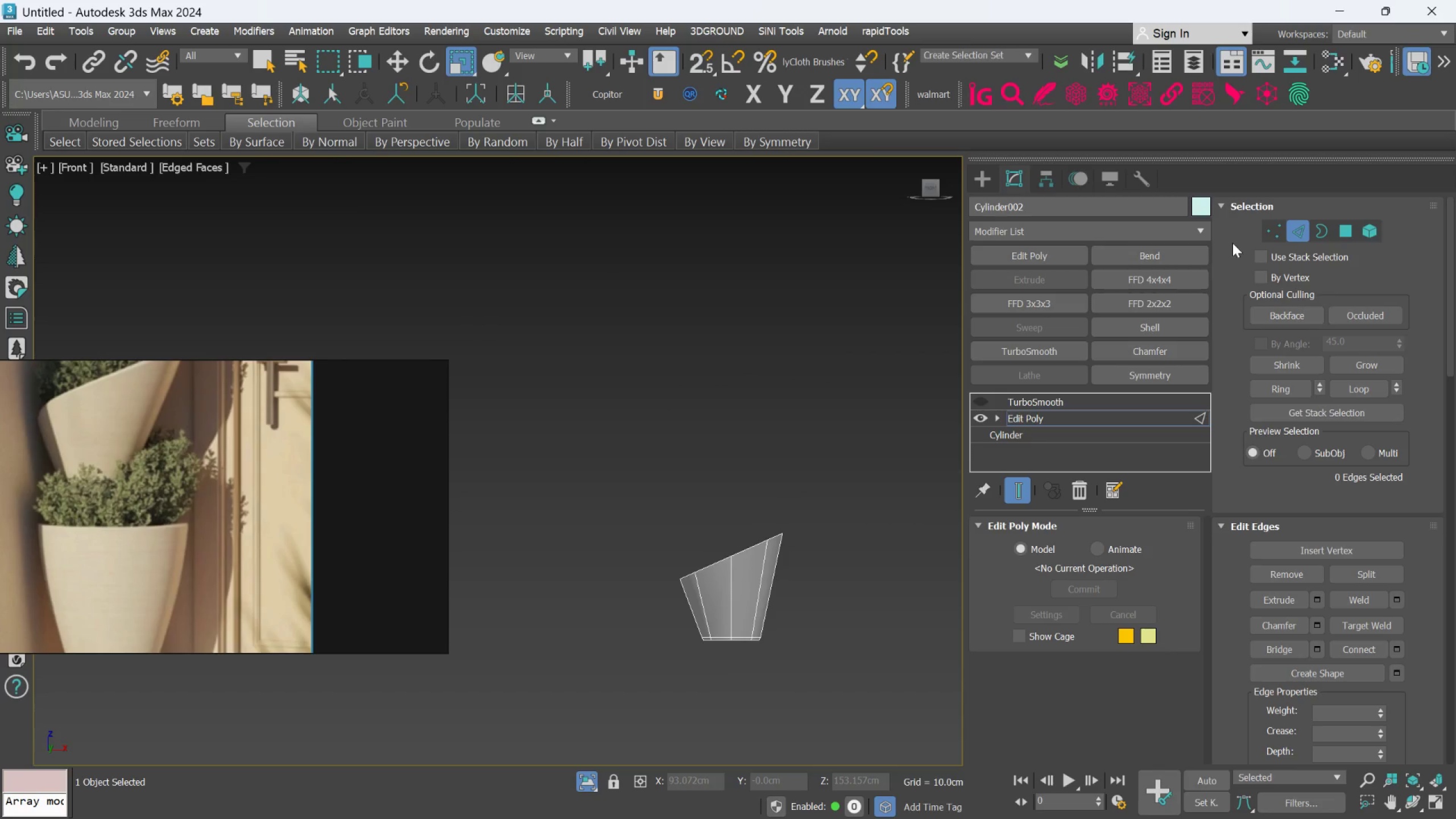 
left_click([1266, 228])
 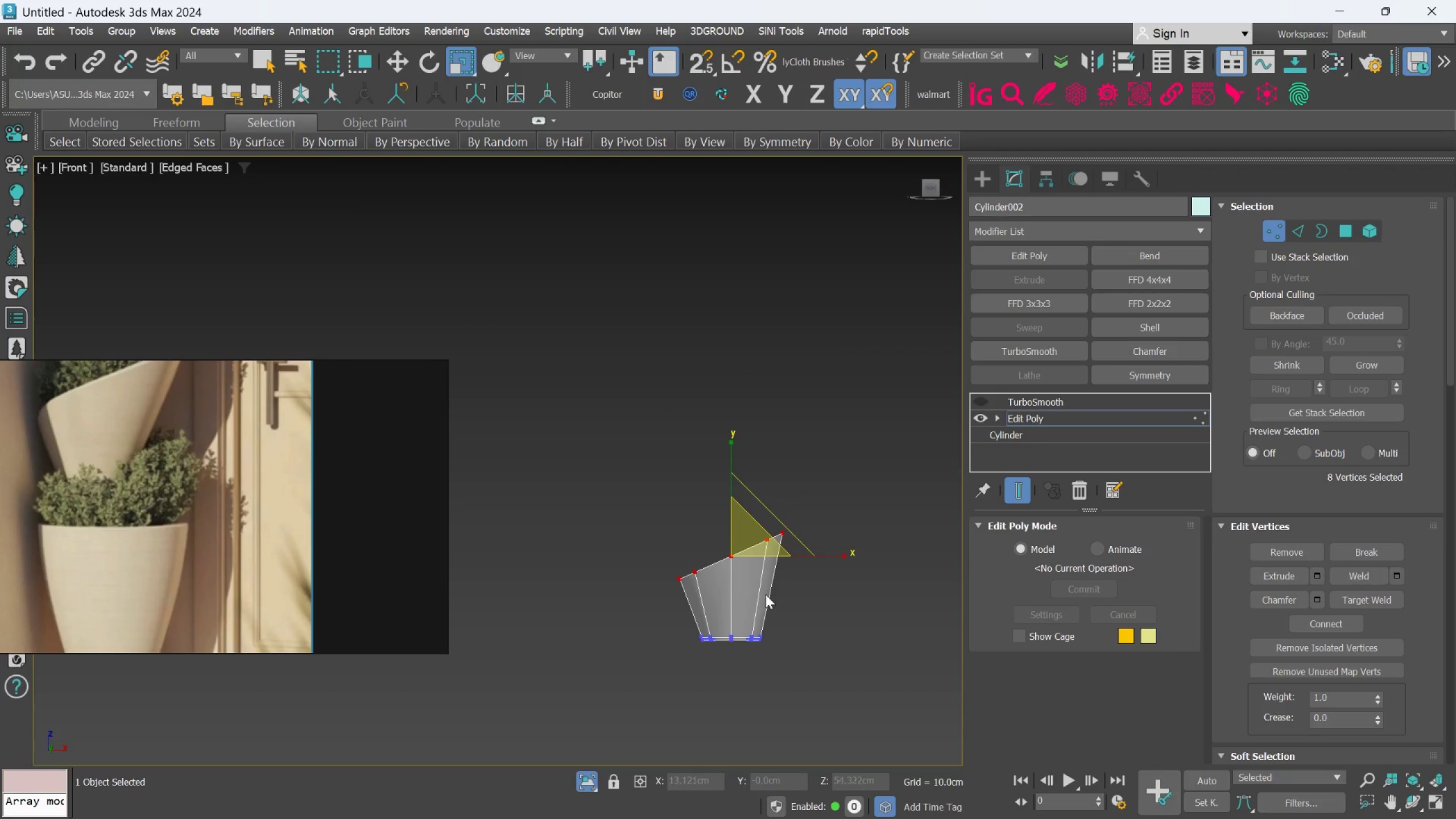 
scroll: coordinate [768, 591], scroll_direction: up, amount: 2.0
 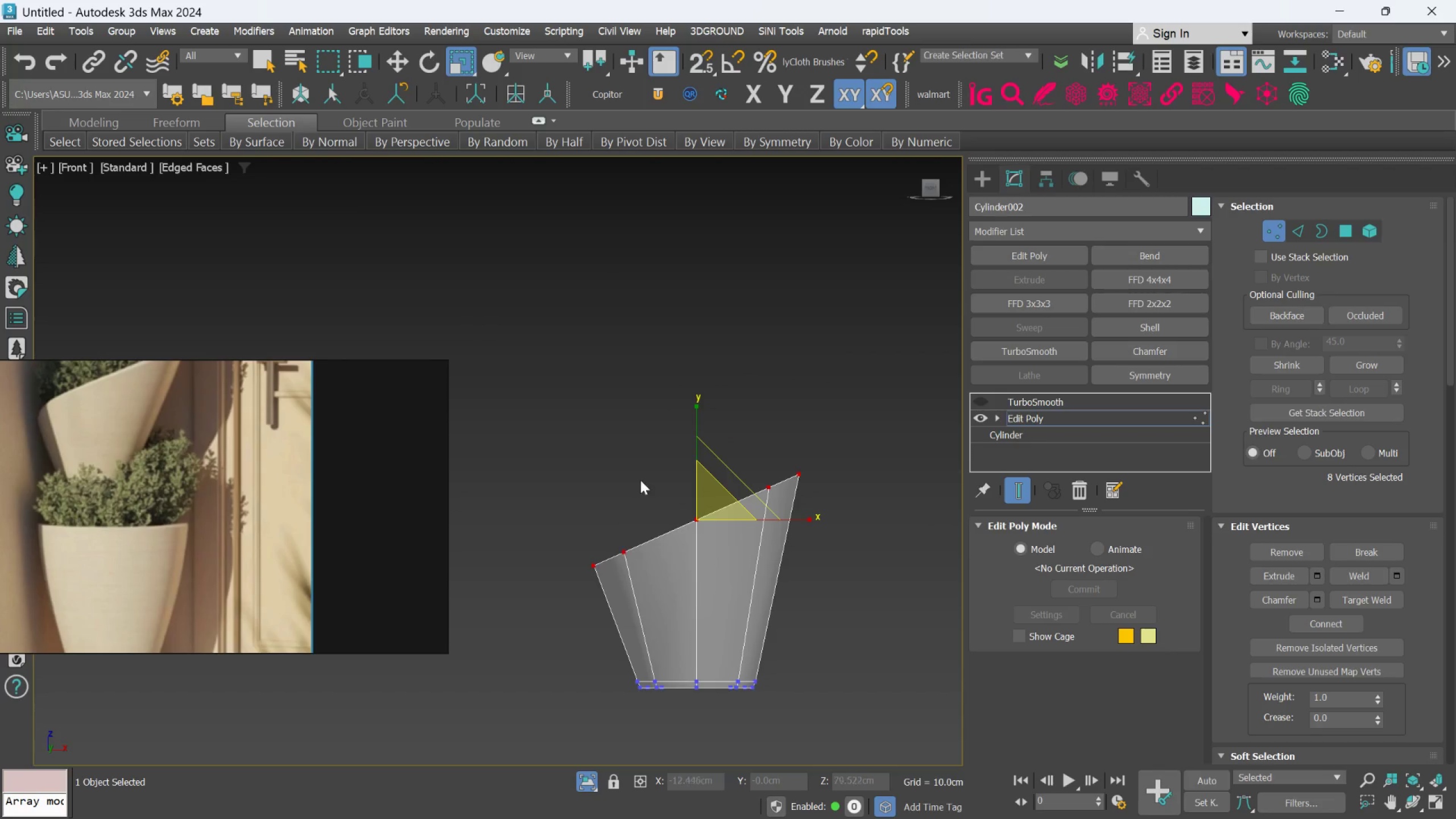 
left_click_drag(start_coordinate=[647, 462], to_coordinate=[652, 463])
 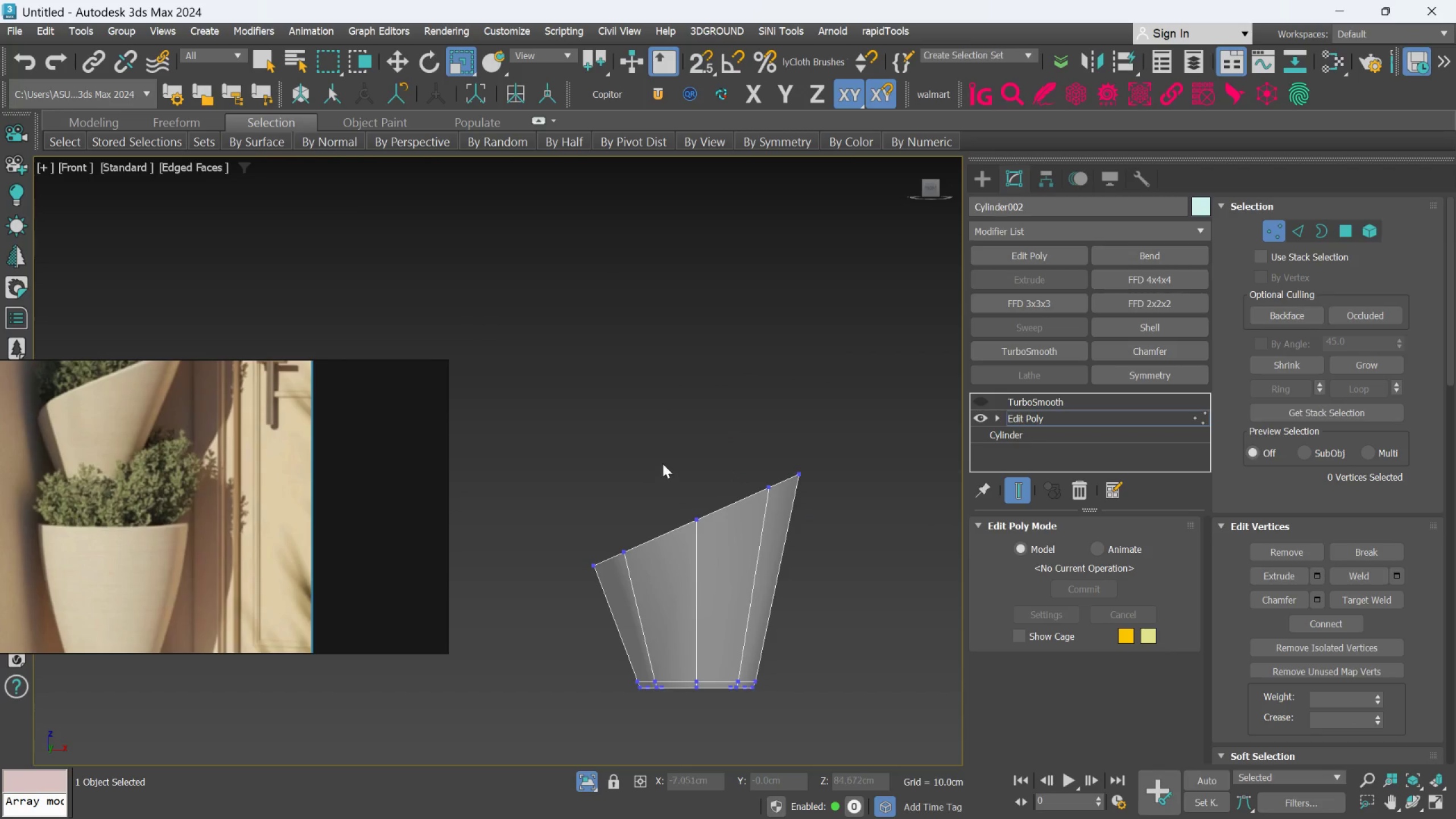 
left_click_drag(start_coordinate=[663, 464], to_coordinate=[728, 564])
 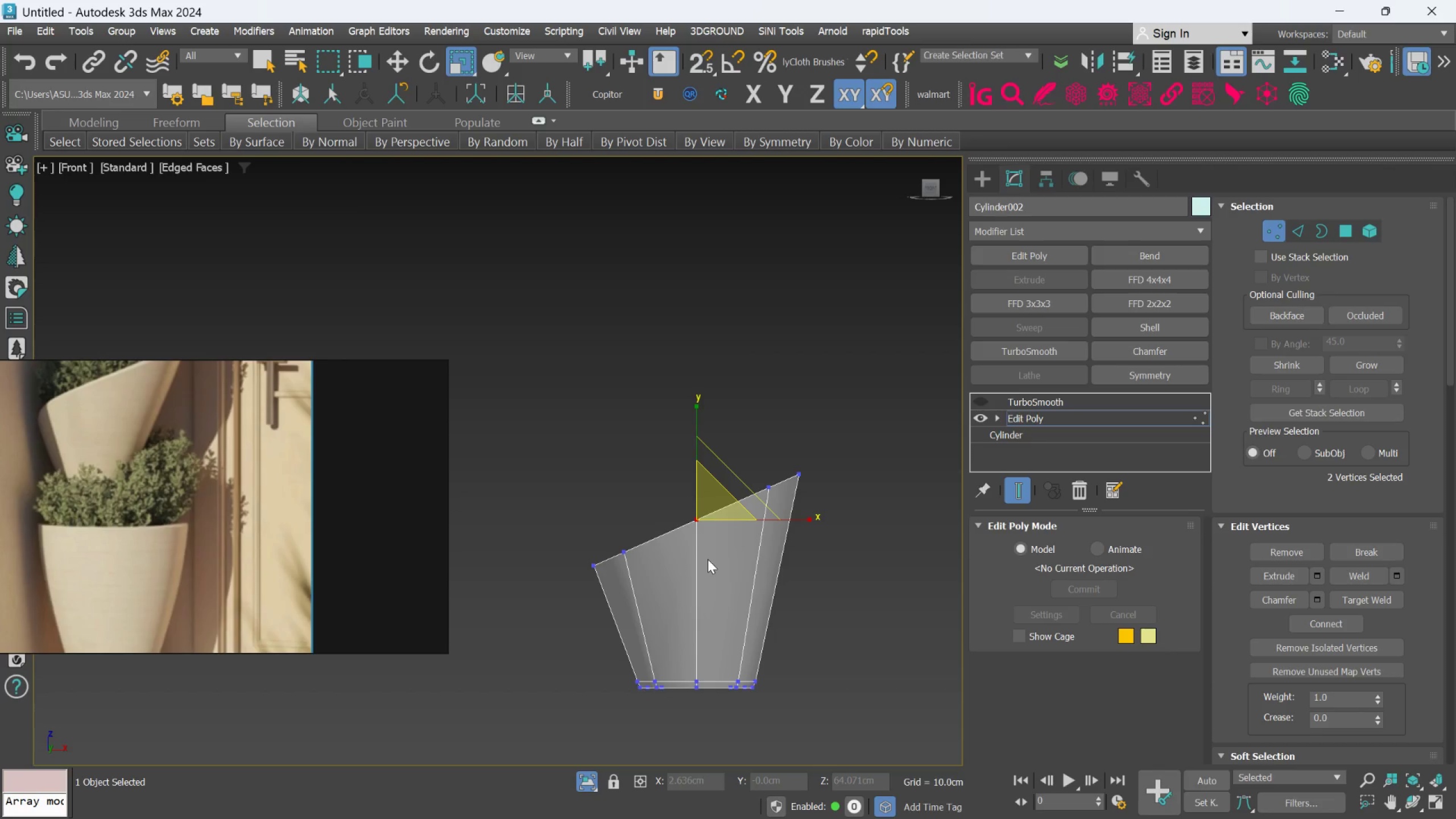 
key(W)
 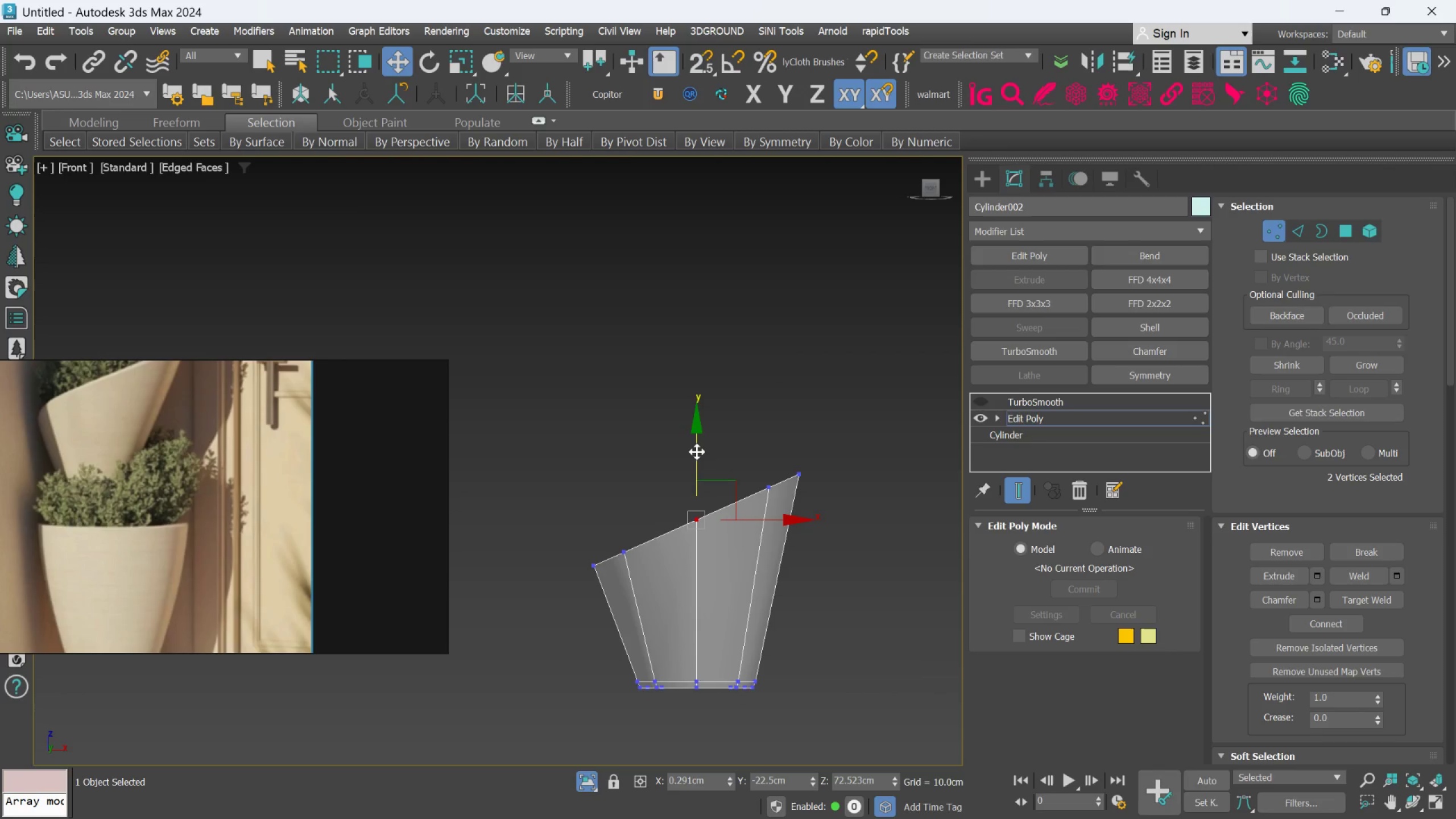 
left_click_drag(start_coordinate=[696, 444], to_coordinate=[694, 455])
 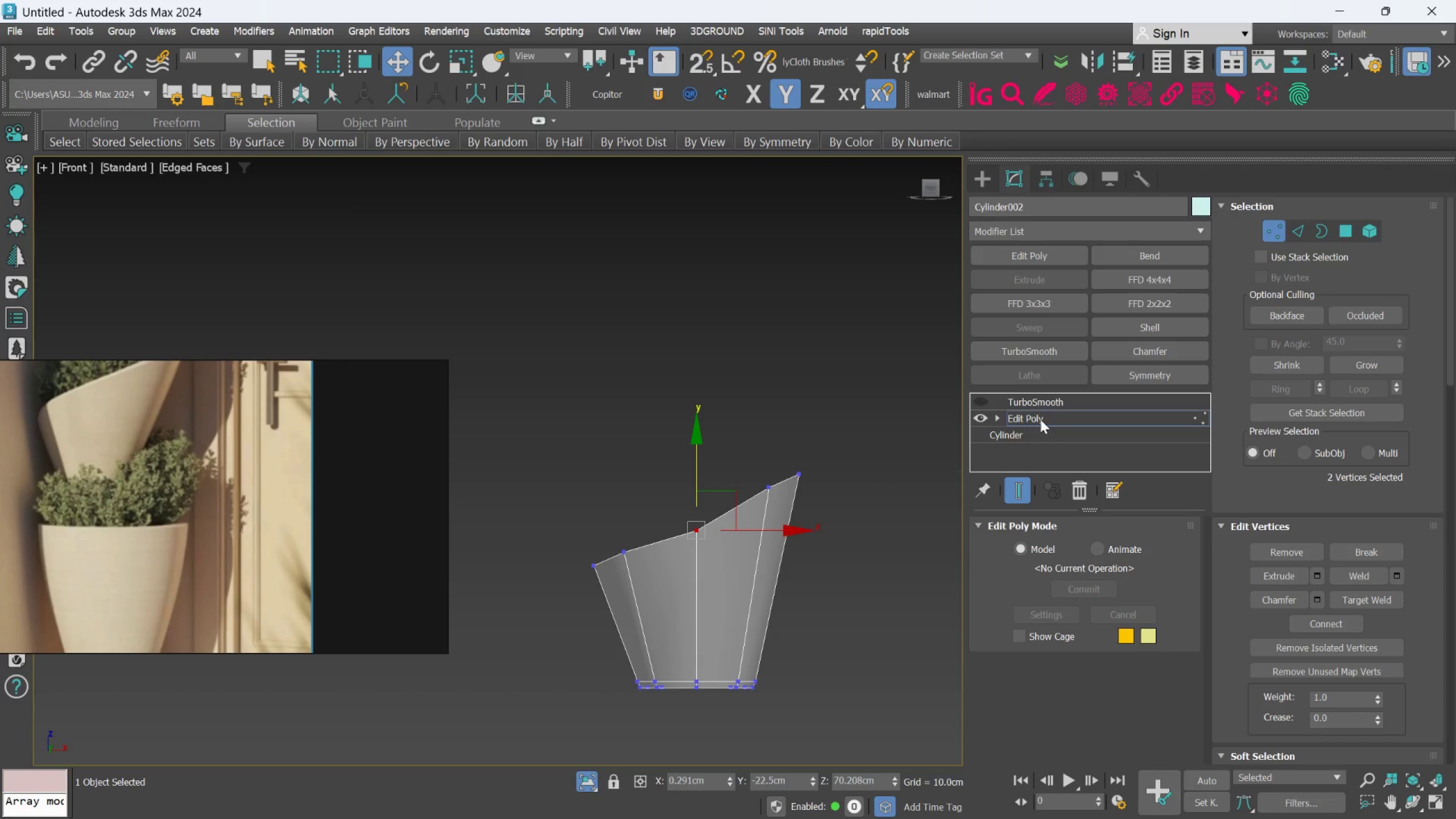 
left_click([1041, 419])
 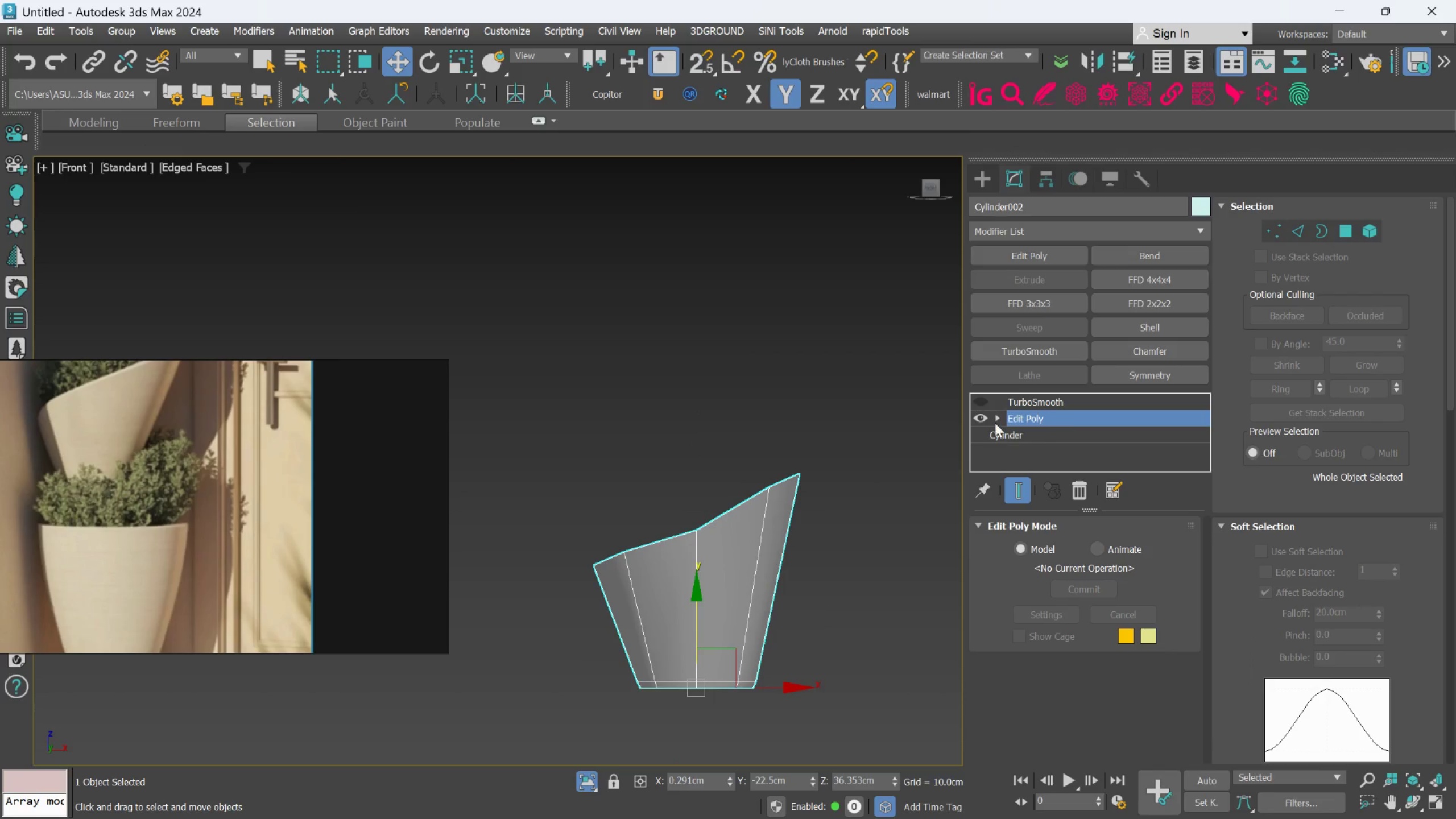 
left_click([979, 402])
 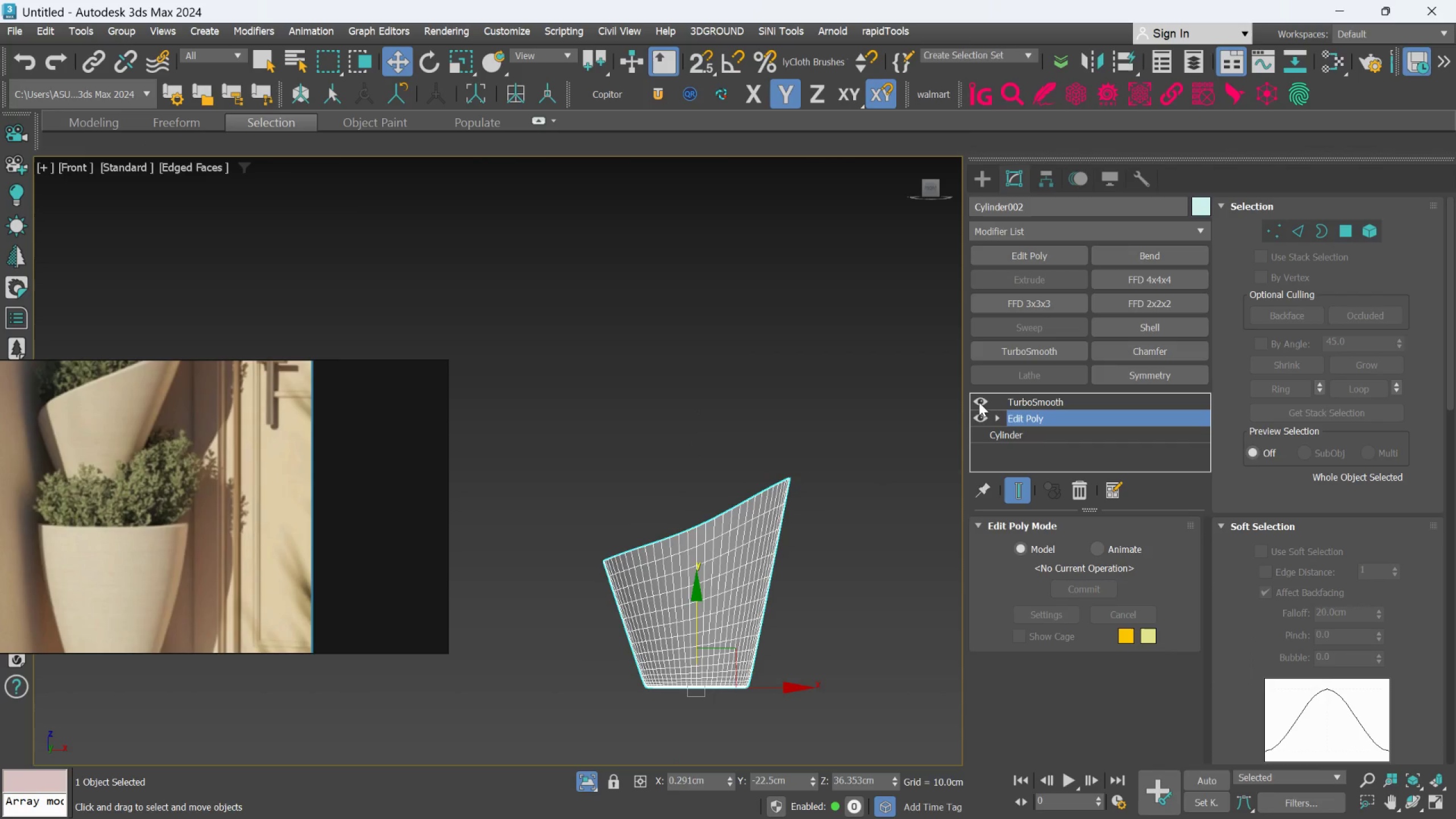 
left_click([979, 402])
 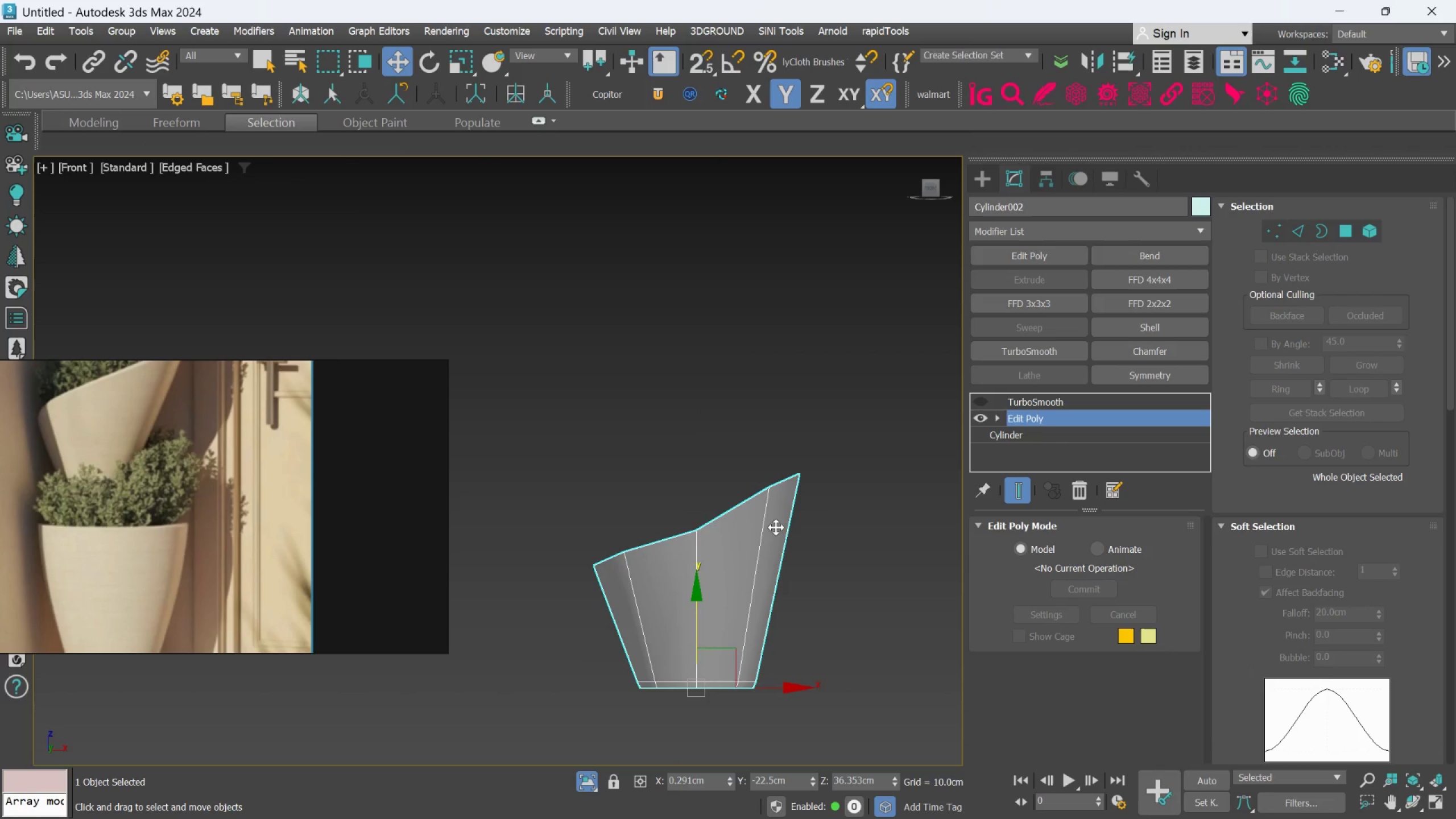 
scroll: coordinate [682, 551], scroll_direction: up, amount: 1.0
 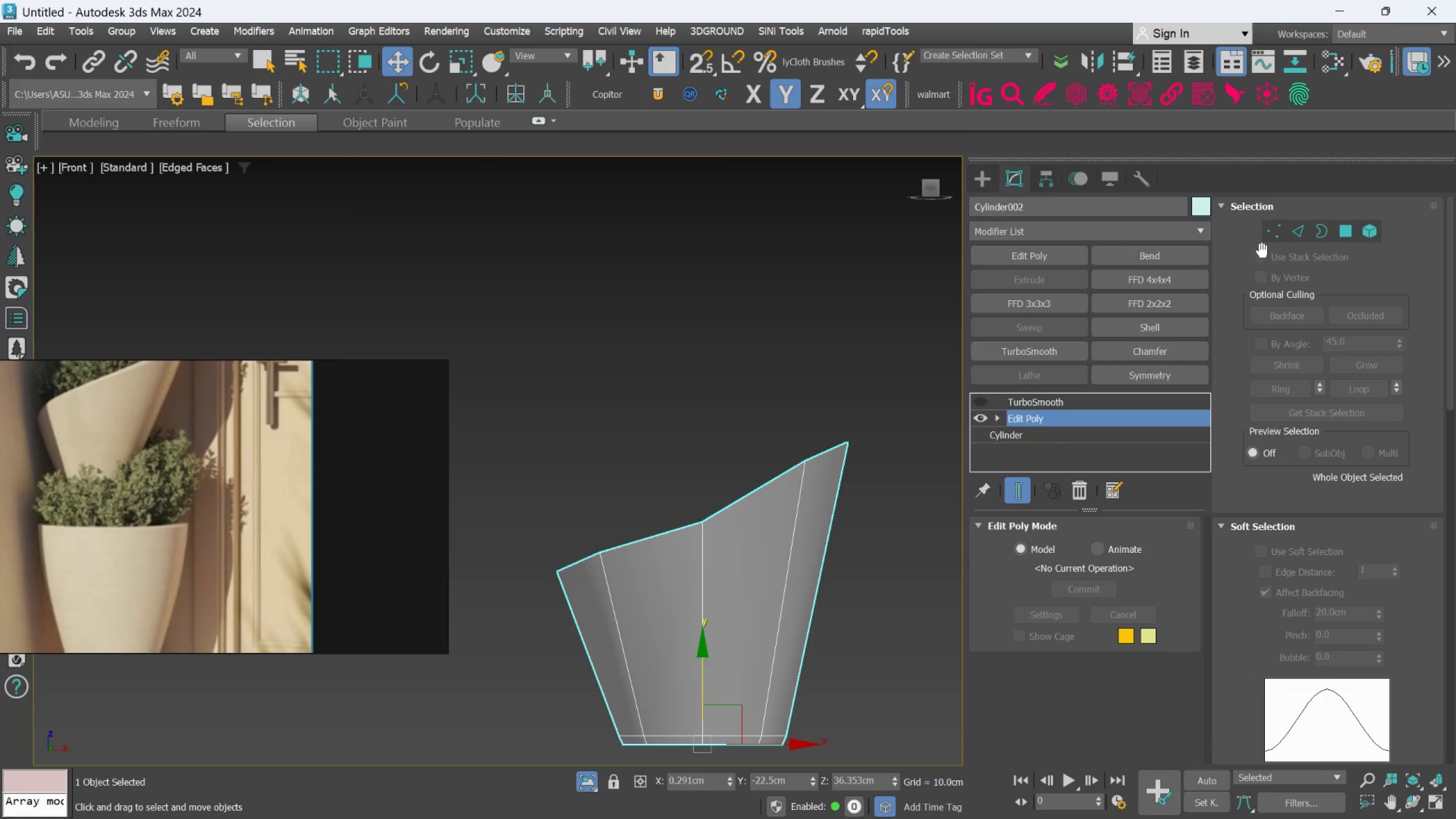 
left_click([1268, 239])
 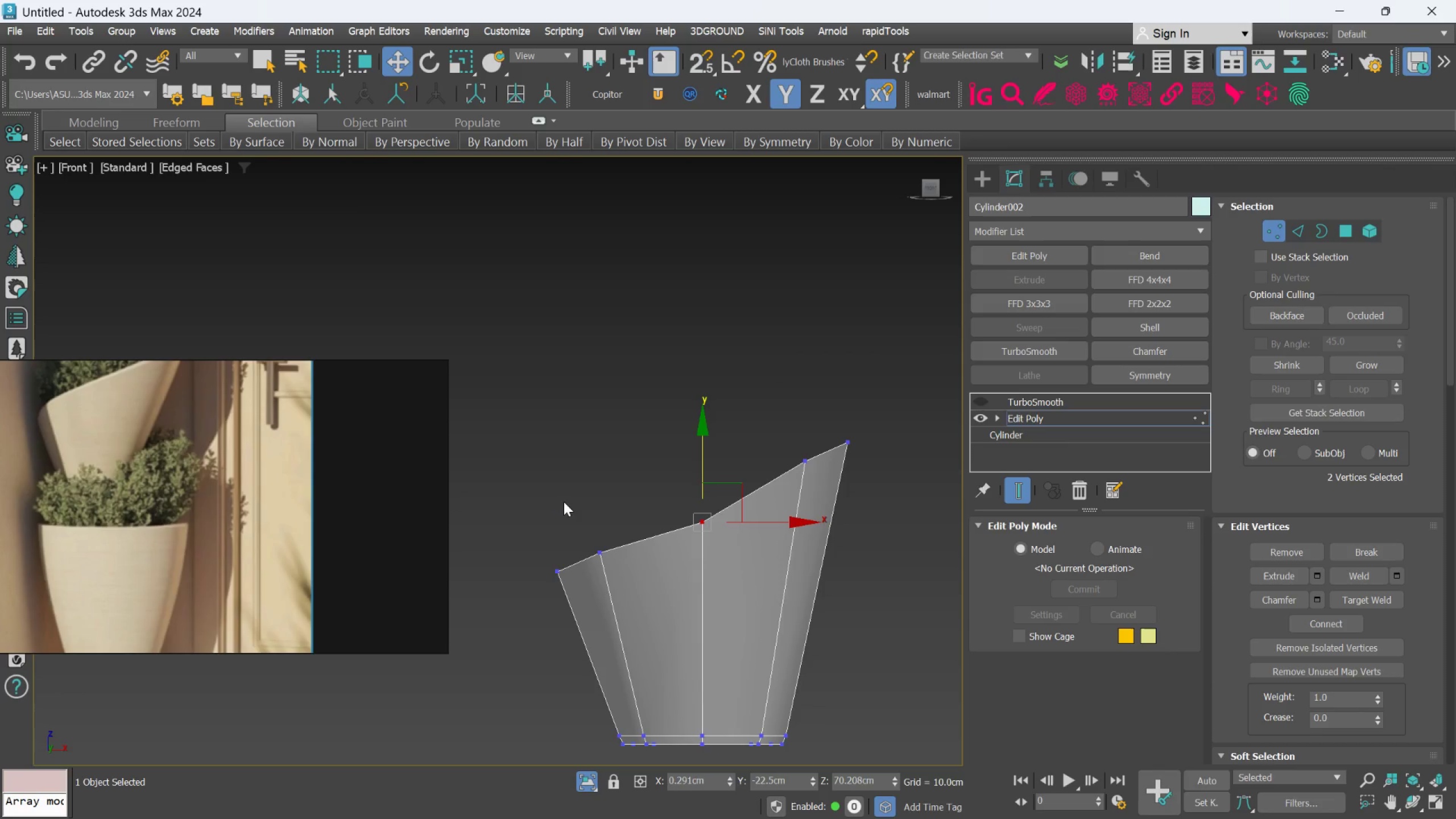 
left_click_drag(start_coordinate=[570, 502], to_coordinate=[676, 605])
 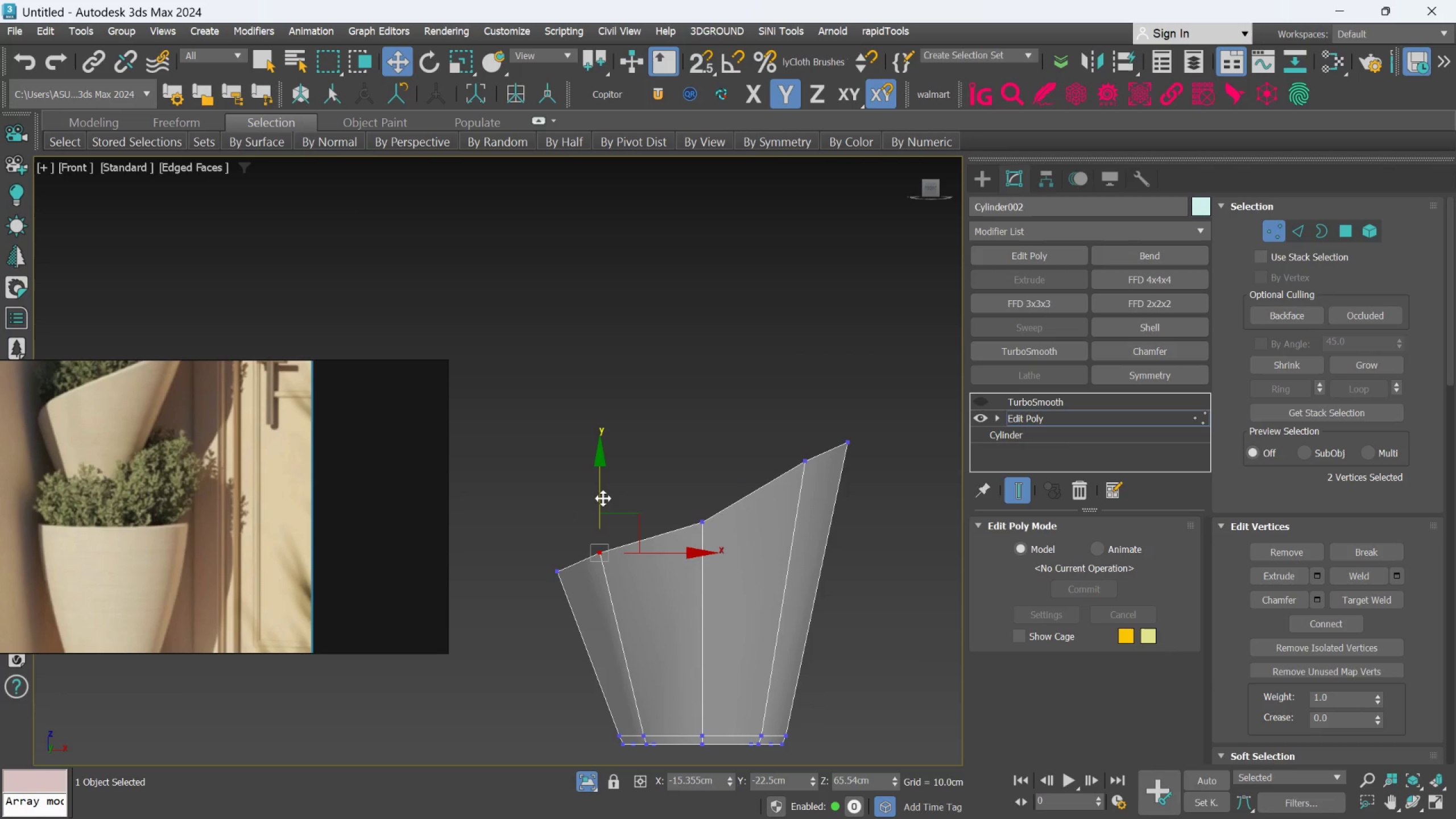 
left_click_drag(start_coordinate=[603, 498], to_coordinate=[605, 510])
 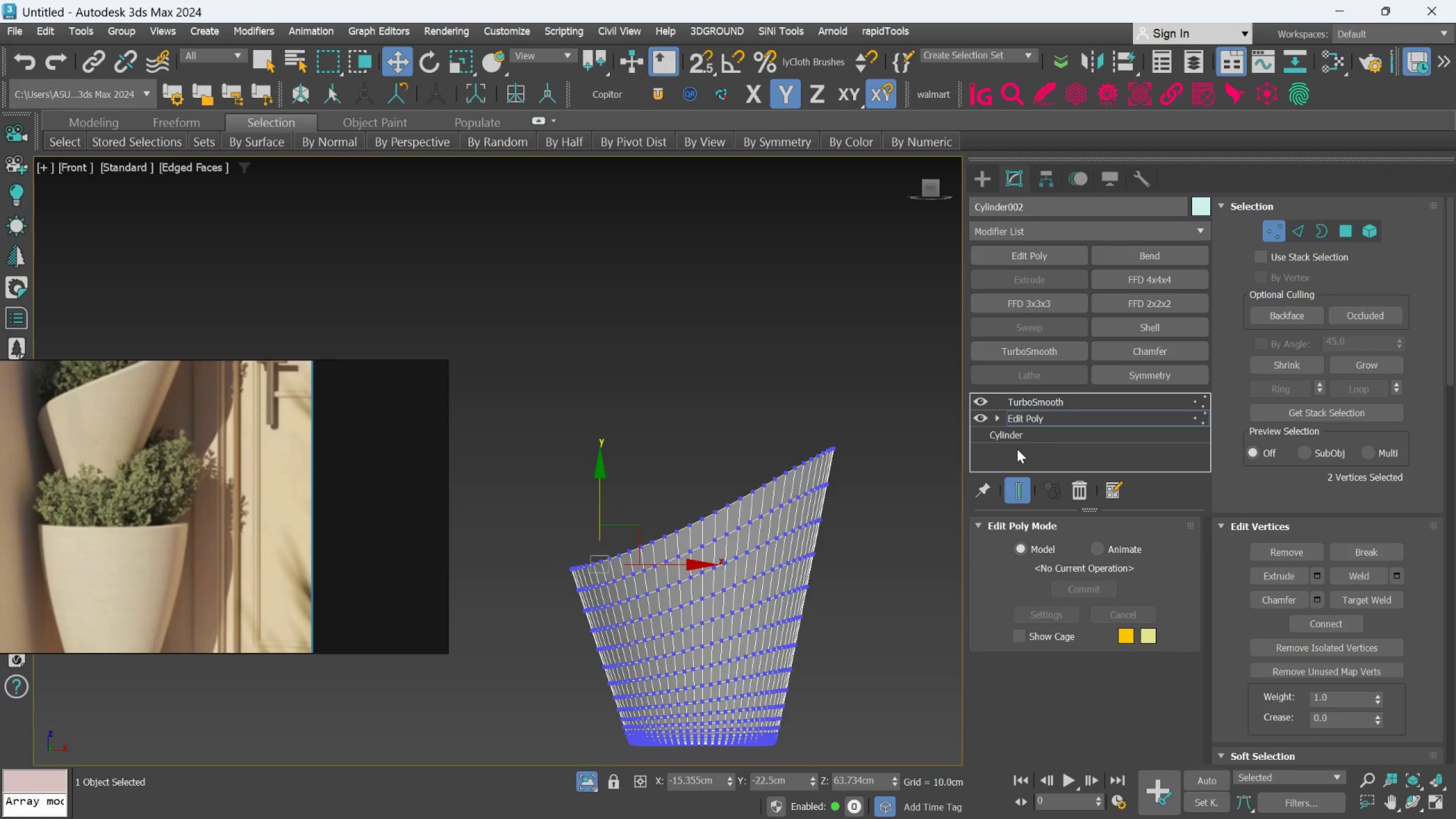 
left_click([1277, 236])
 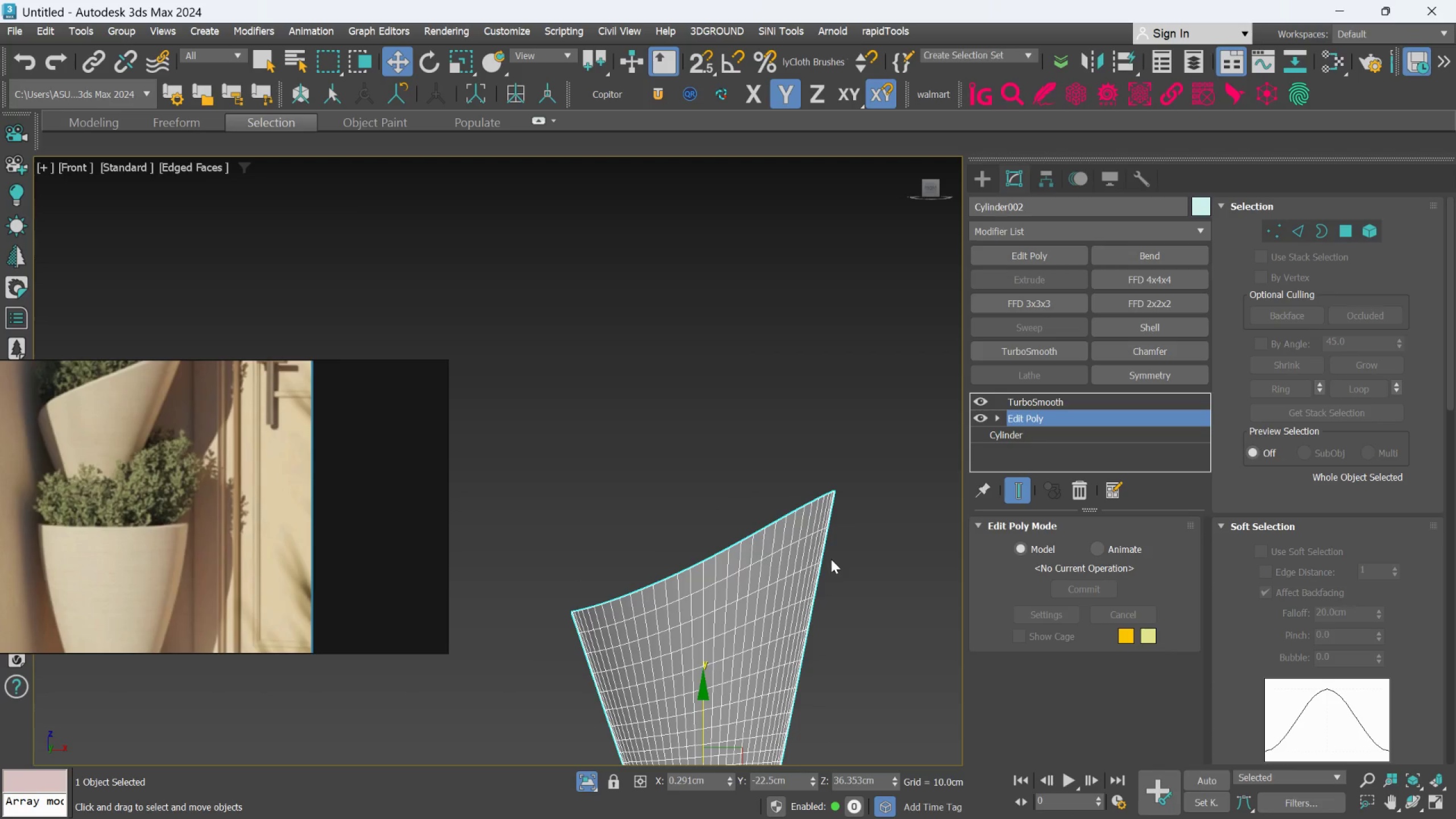 
mouse_move([1008, 485])
 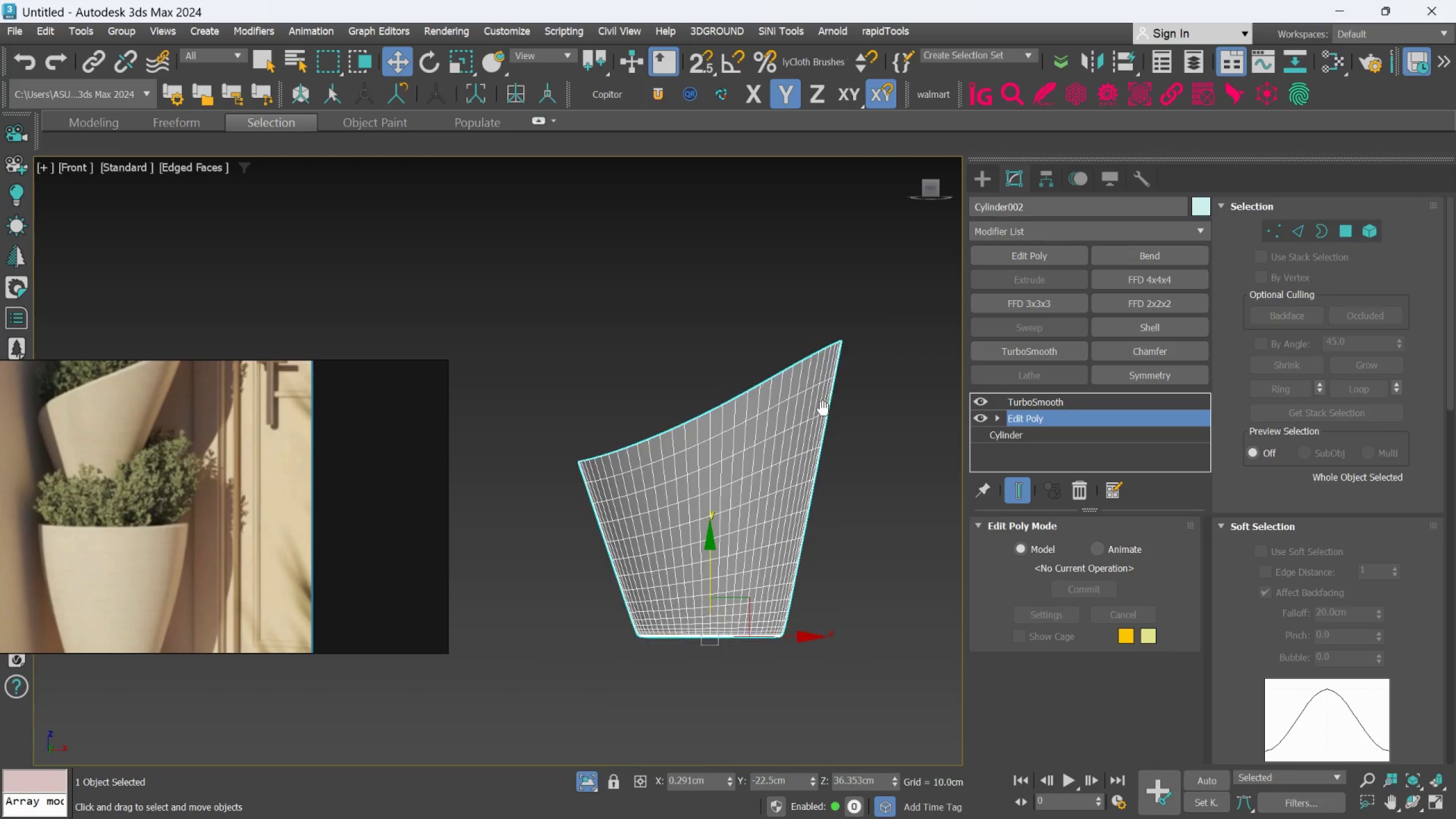 
scroll: coordinate [305, 516], scroll_direction: down, amount: 1.0
 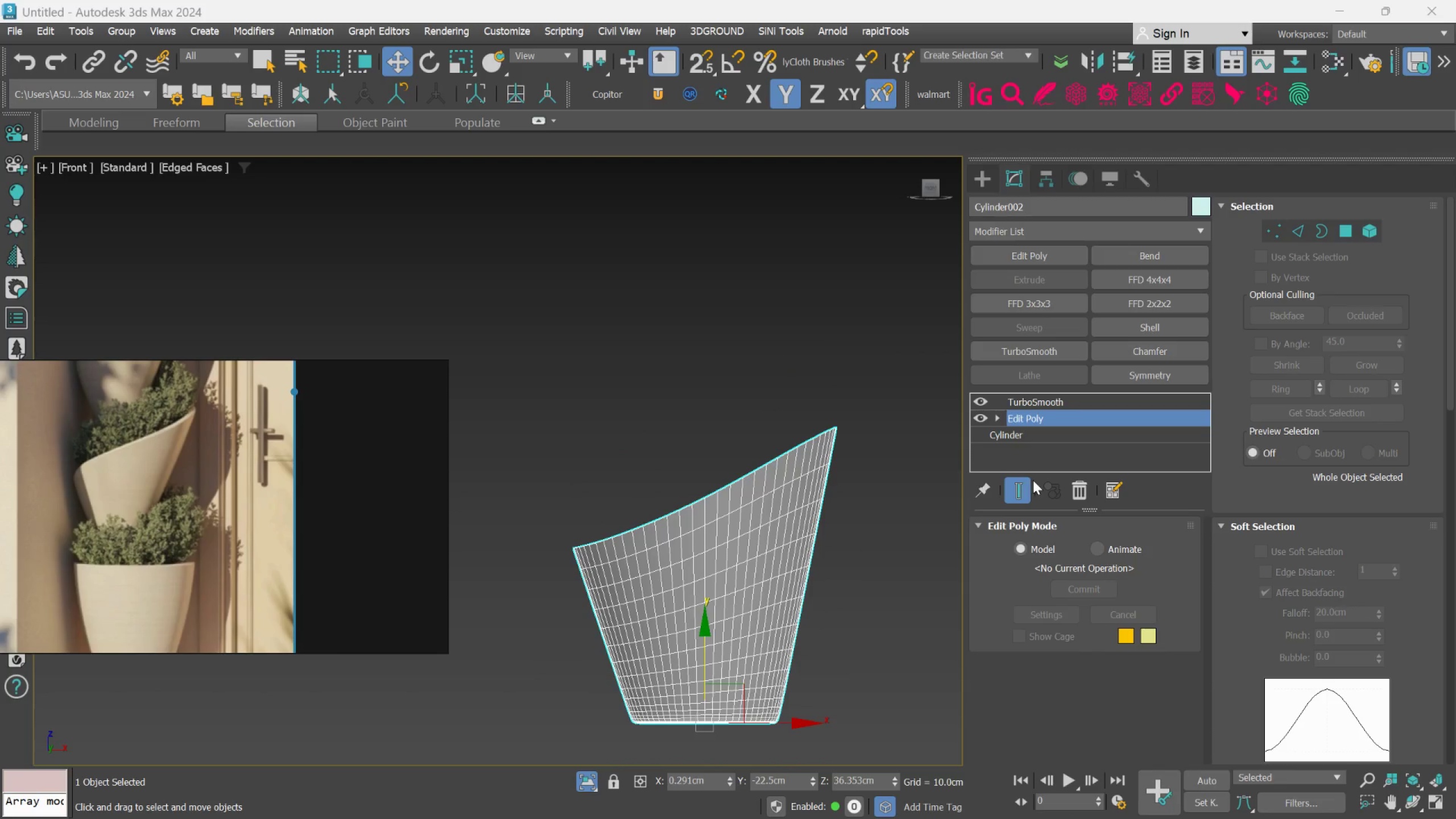 
left_click([1021, 485])
 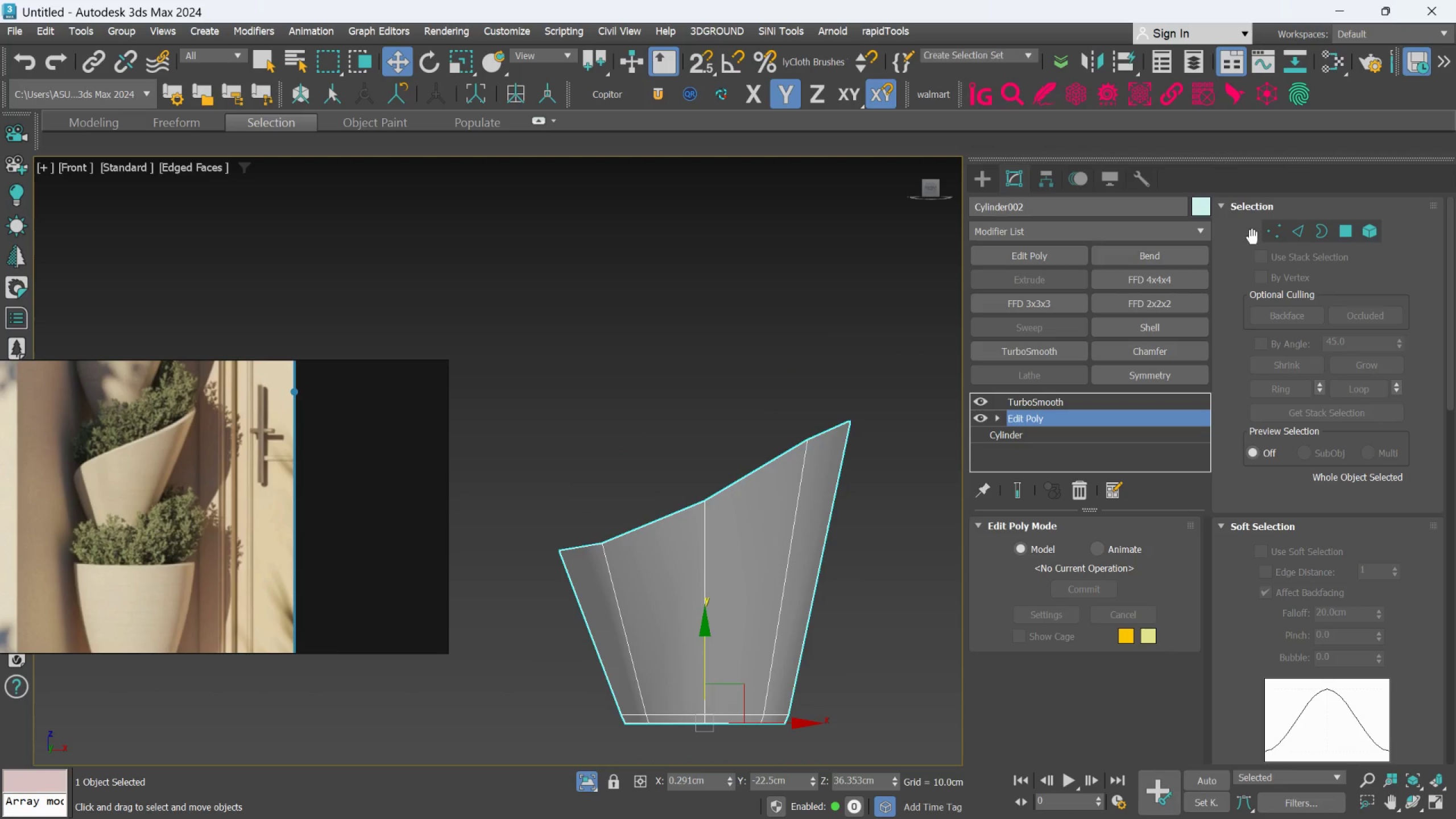 
left_click([1271, 233])
 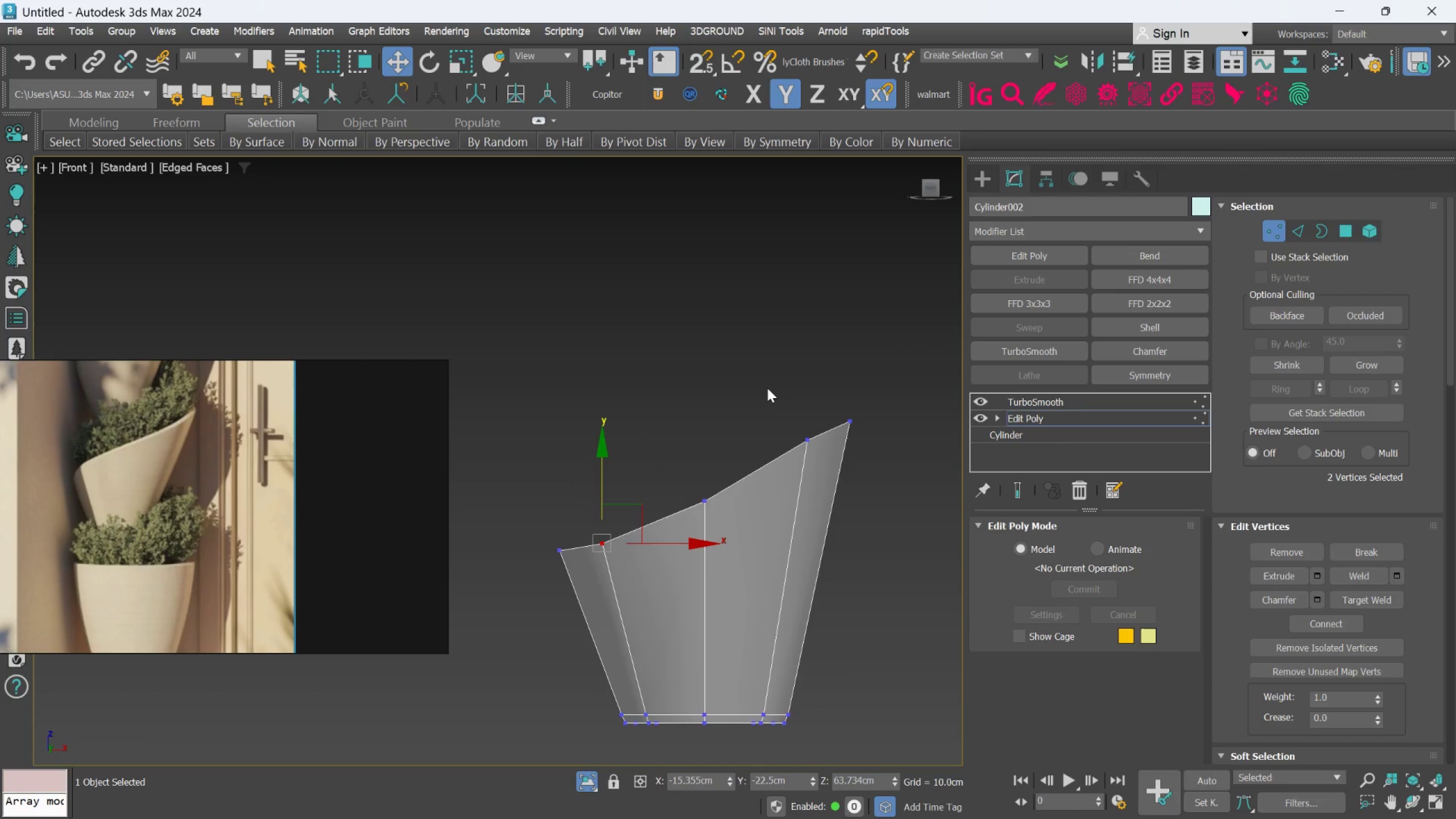 
left_click_drag(start_coordinate=[766, 388], to_coordinate=[895, 474])
 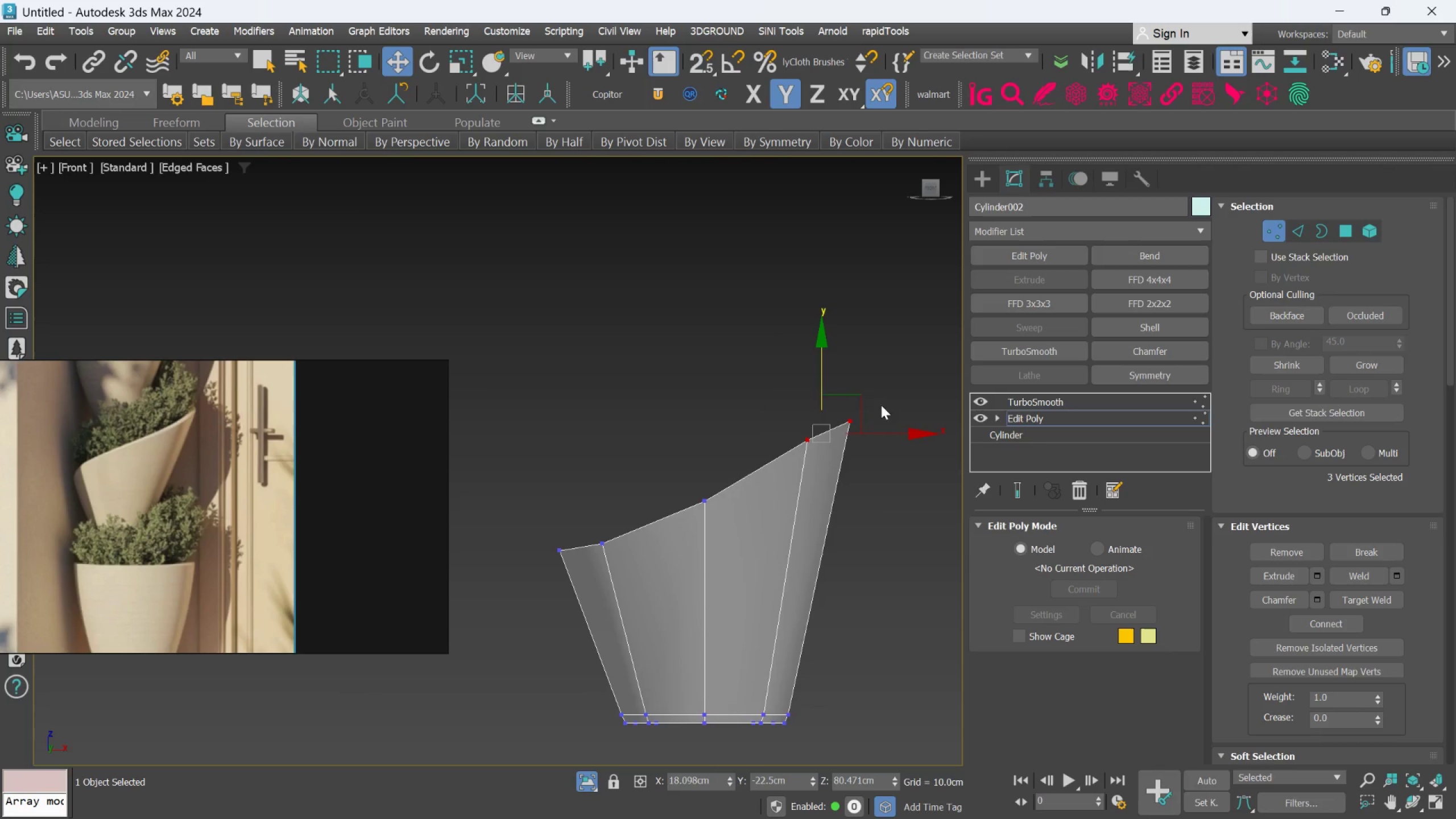 
left_click([889, 407])
 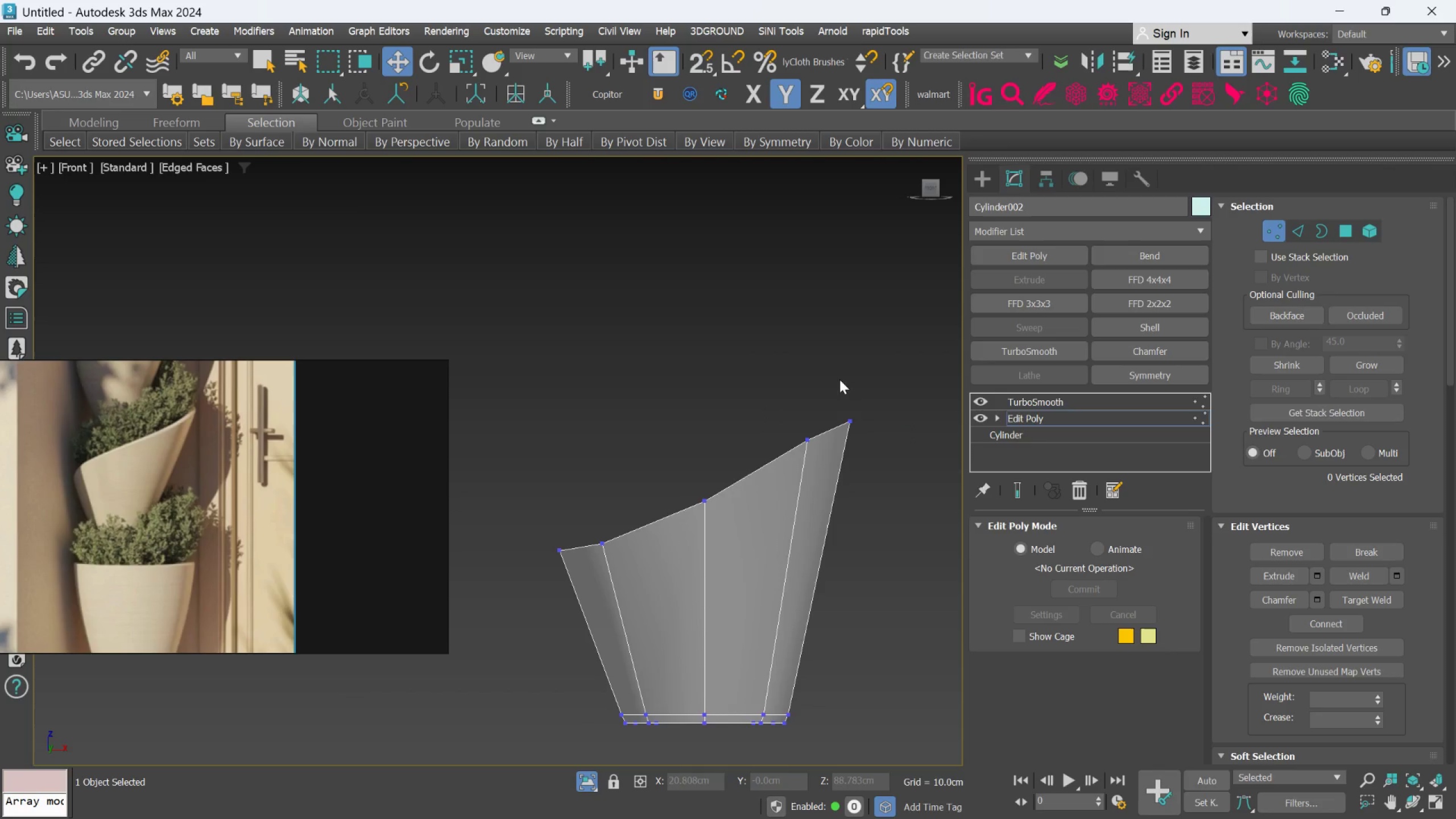 
left_click_drag(start_coordinate=[839, 379], to_coordinate=[883, 484])
 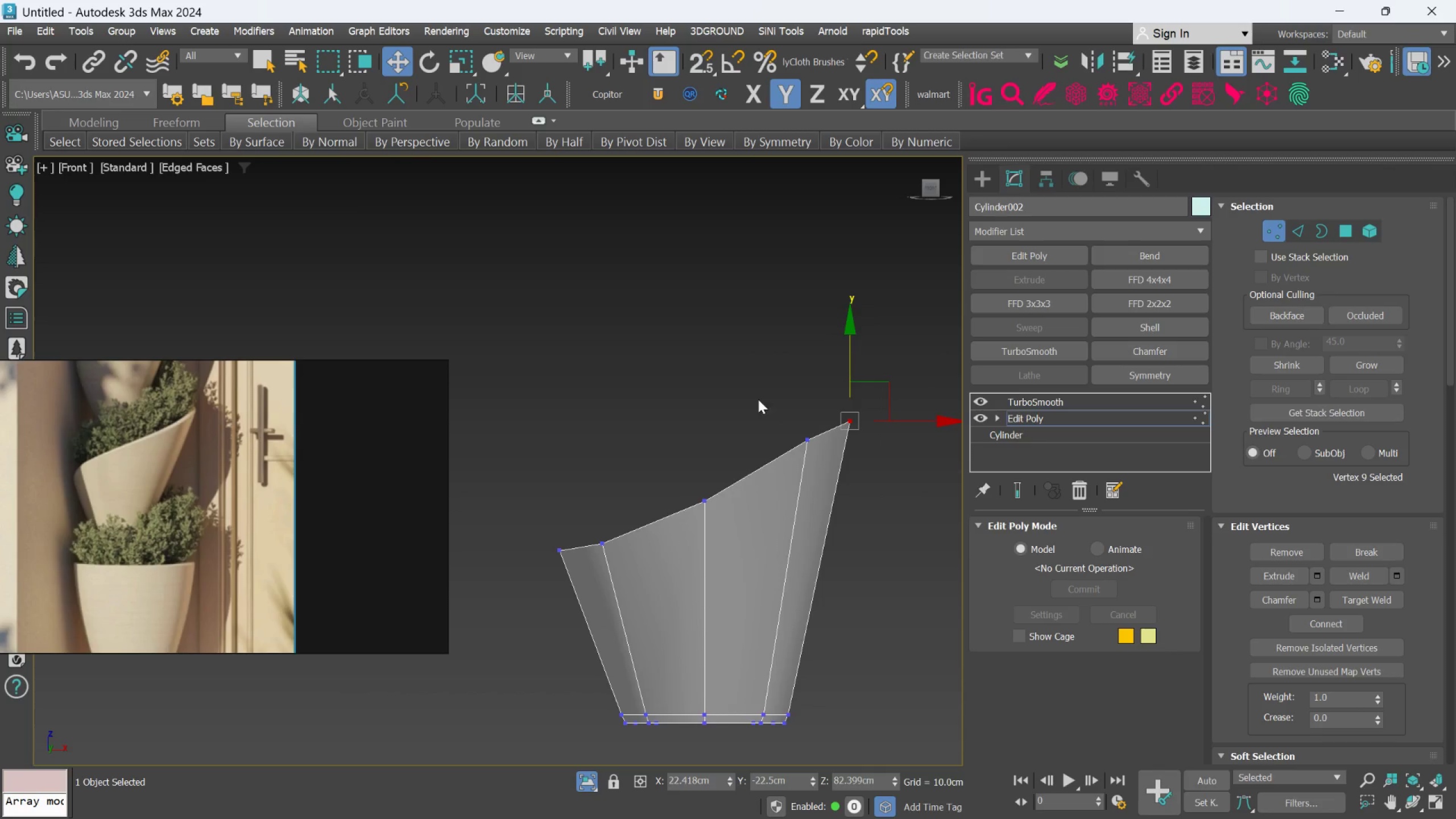 
left_click_drag(start_coordinate=[754, 397], to_coordinate=[975, 539])
 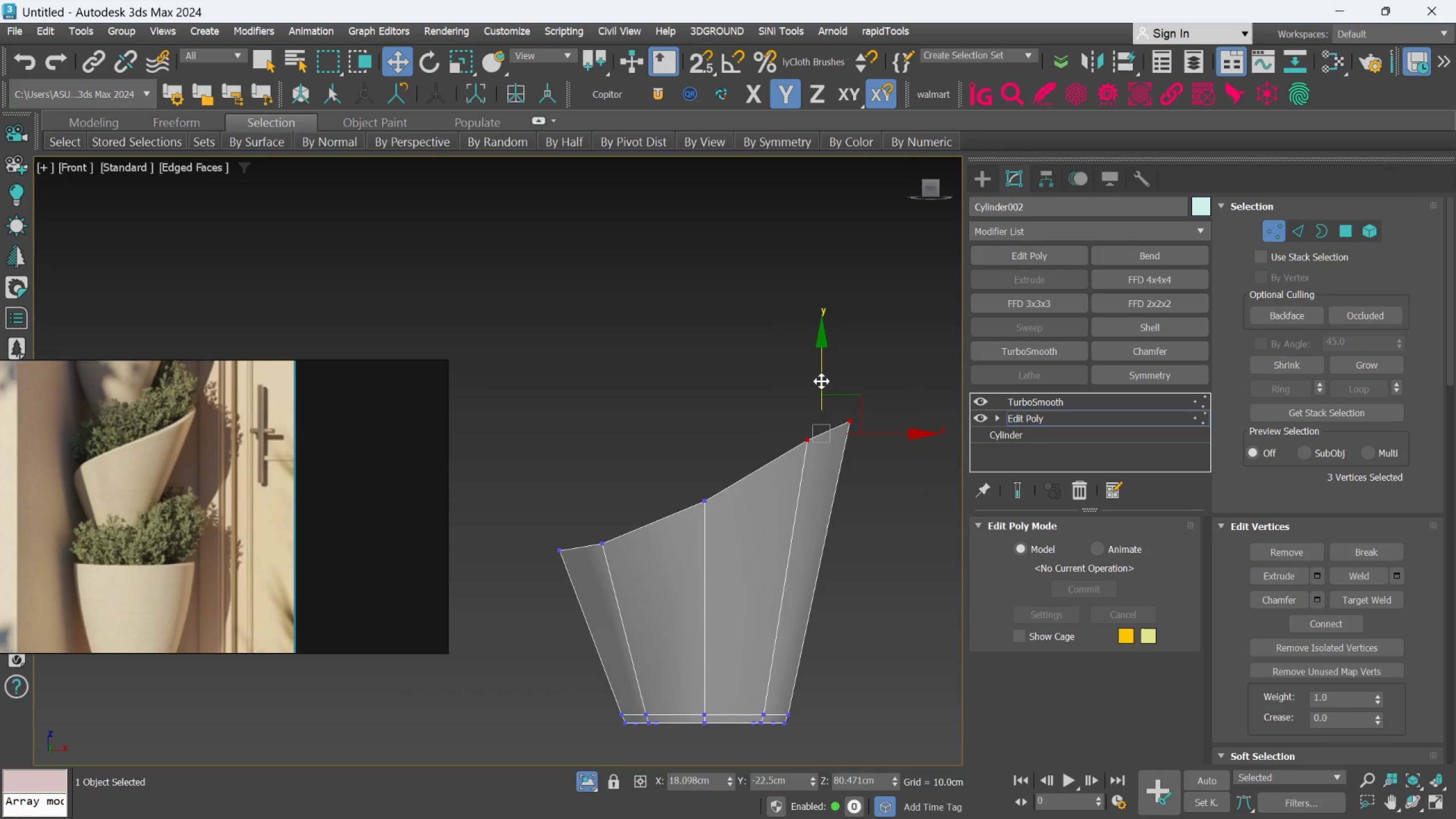 
left_click_drag(start_coordinate=[825, 380], to_coordinate=[825, 375])
 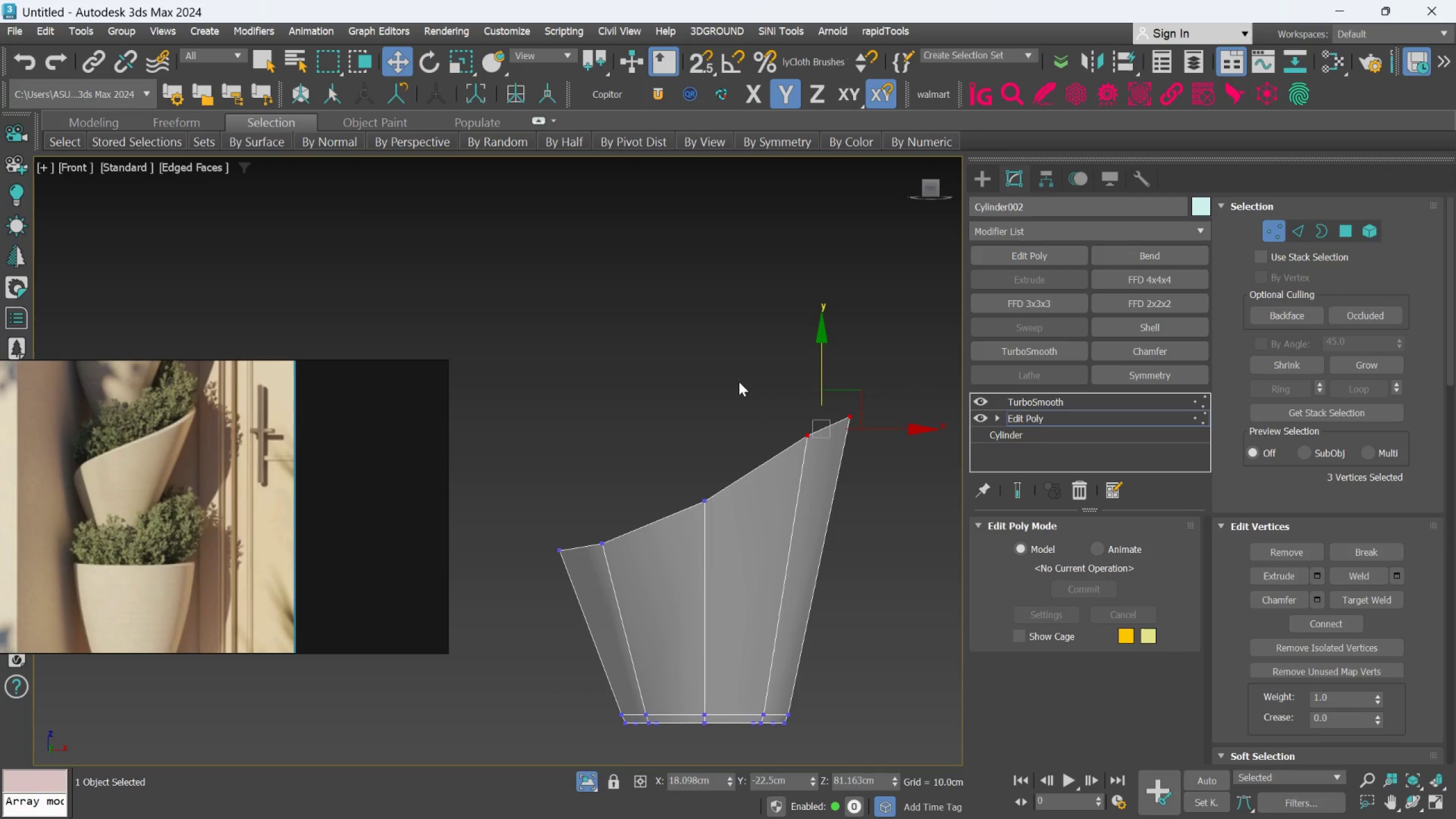 
left_click_drag(start_coordinate=[738, 381], to_coordinate=[746, 383])
 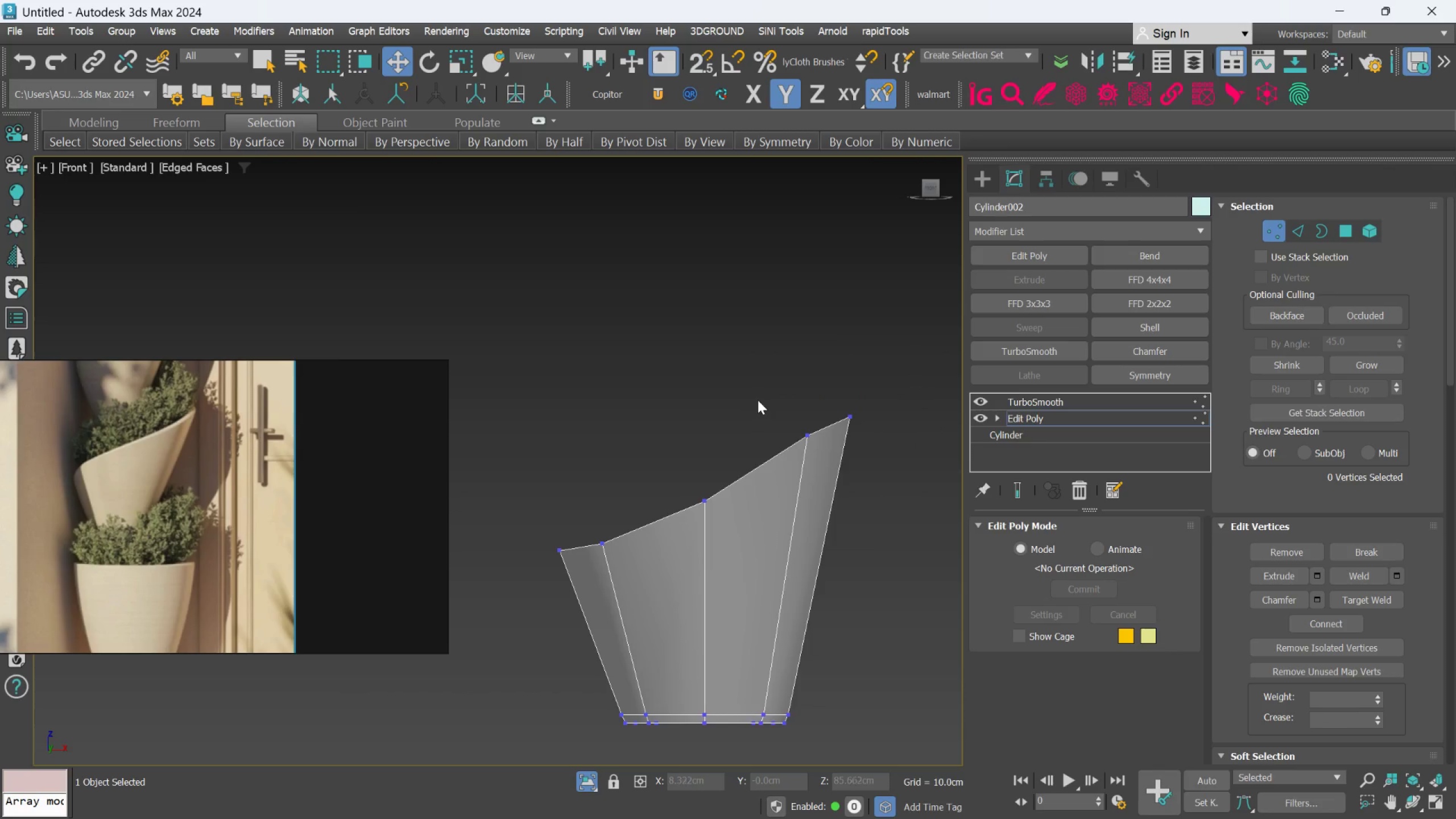 
left_click_drag(start_coordinate=[758, 400], to_coordinate=[830, 483])
 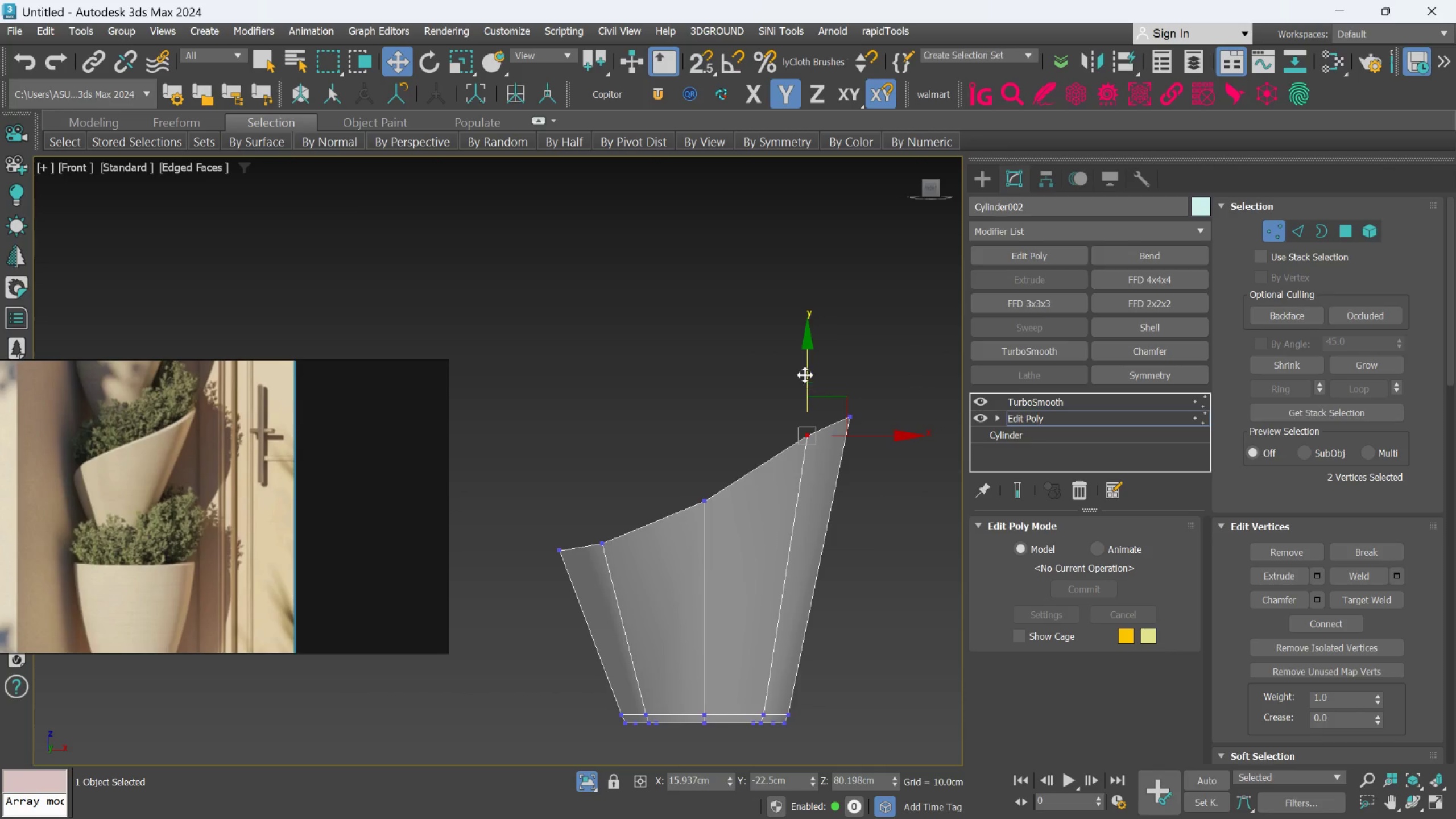 
left_click_drag(start_coordinate=[805, 375], to_coordinate=[805, 388])
 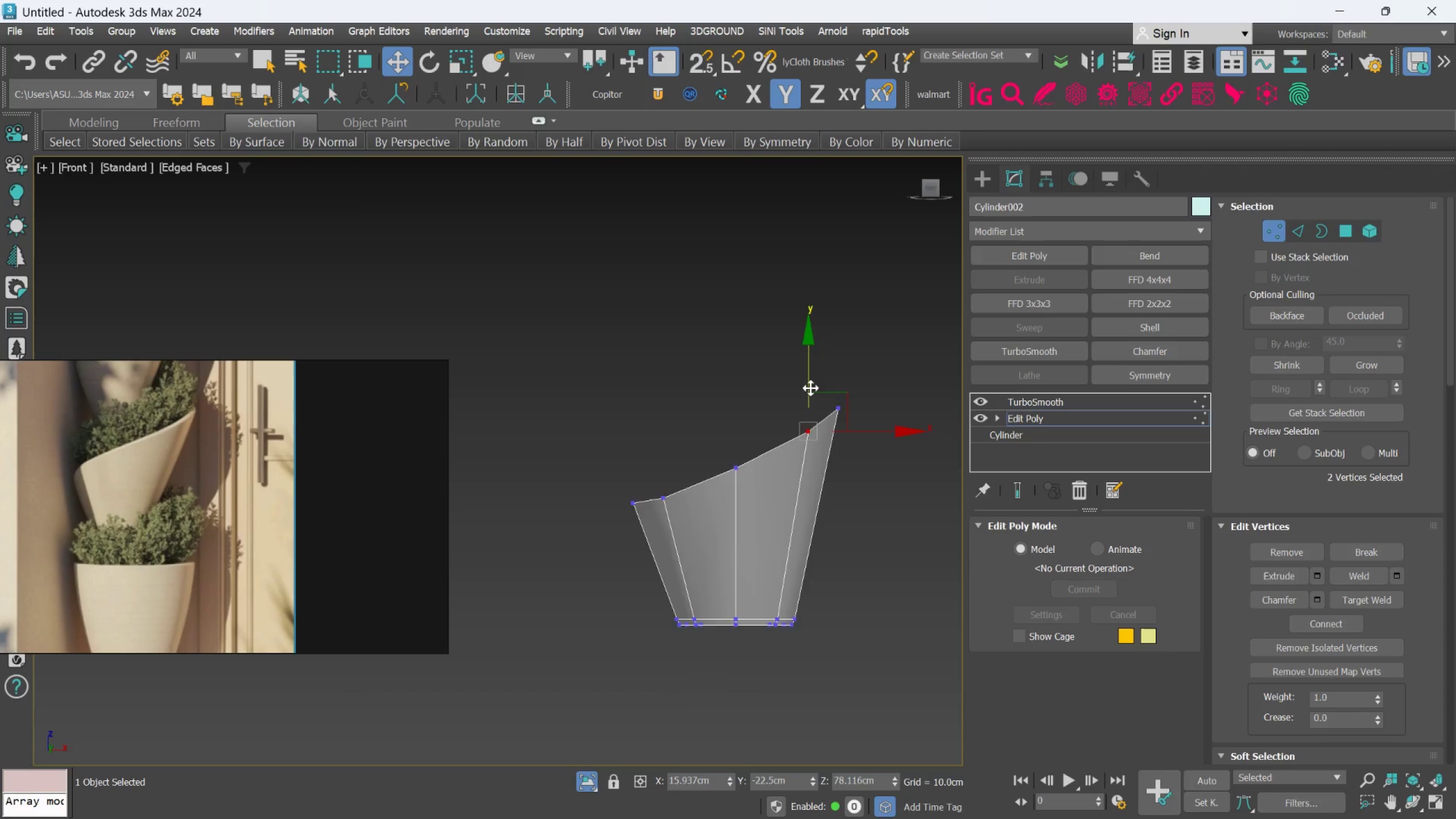 
scroll: coordinate [811, 387], scroll_direction: down, amount: 2.0
 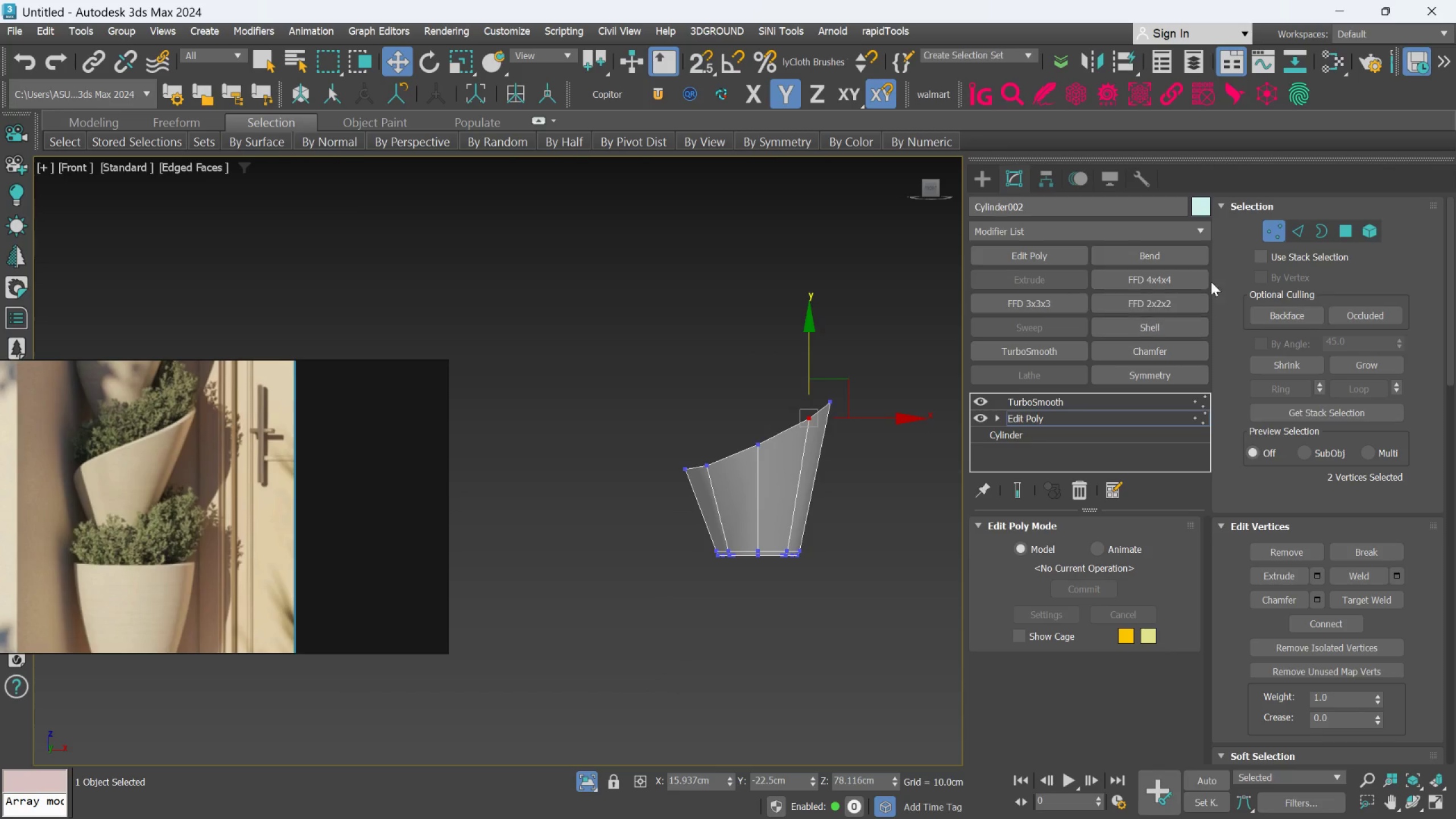 
left_click([1267, 234])
 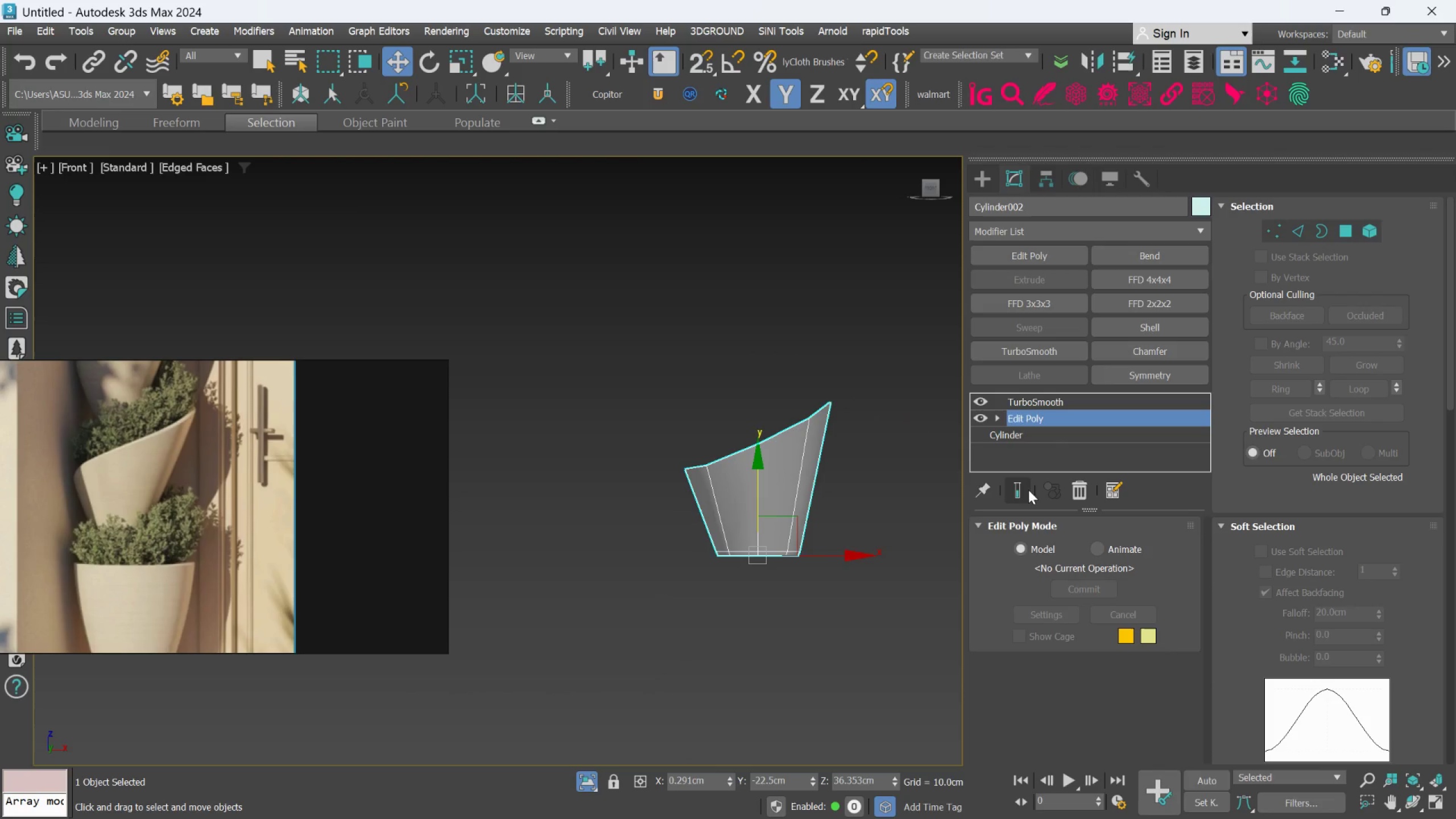 
left_click([1027, 490])
 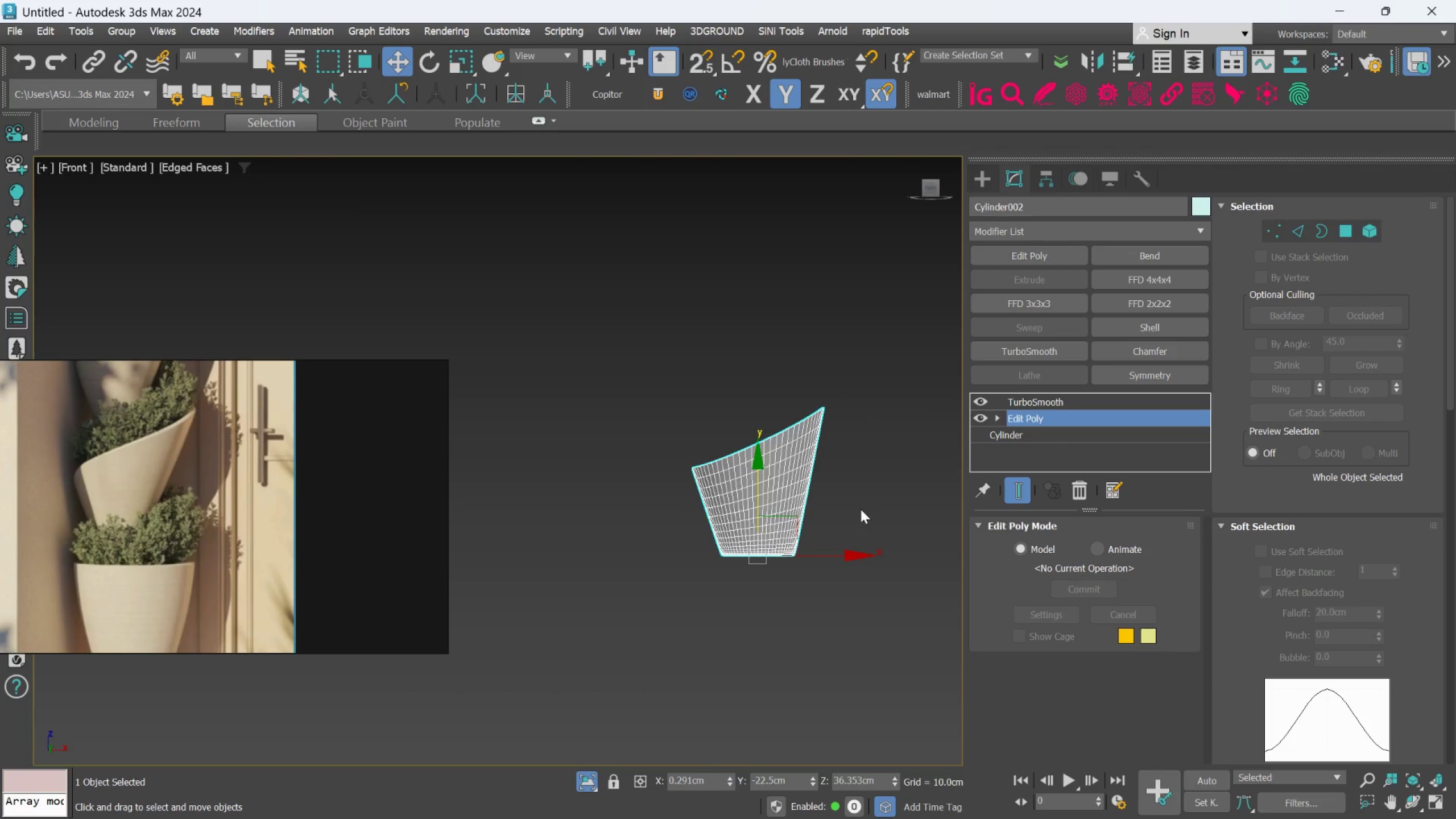 
hold_key(key=AltLeft, duration=1.03)
 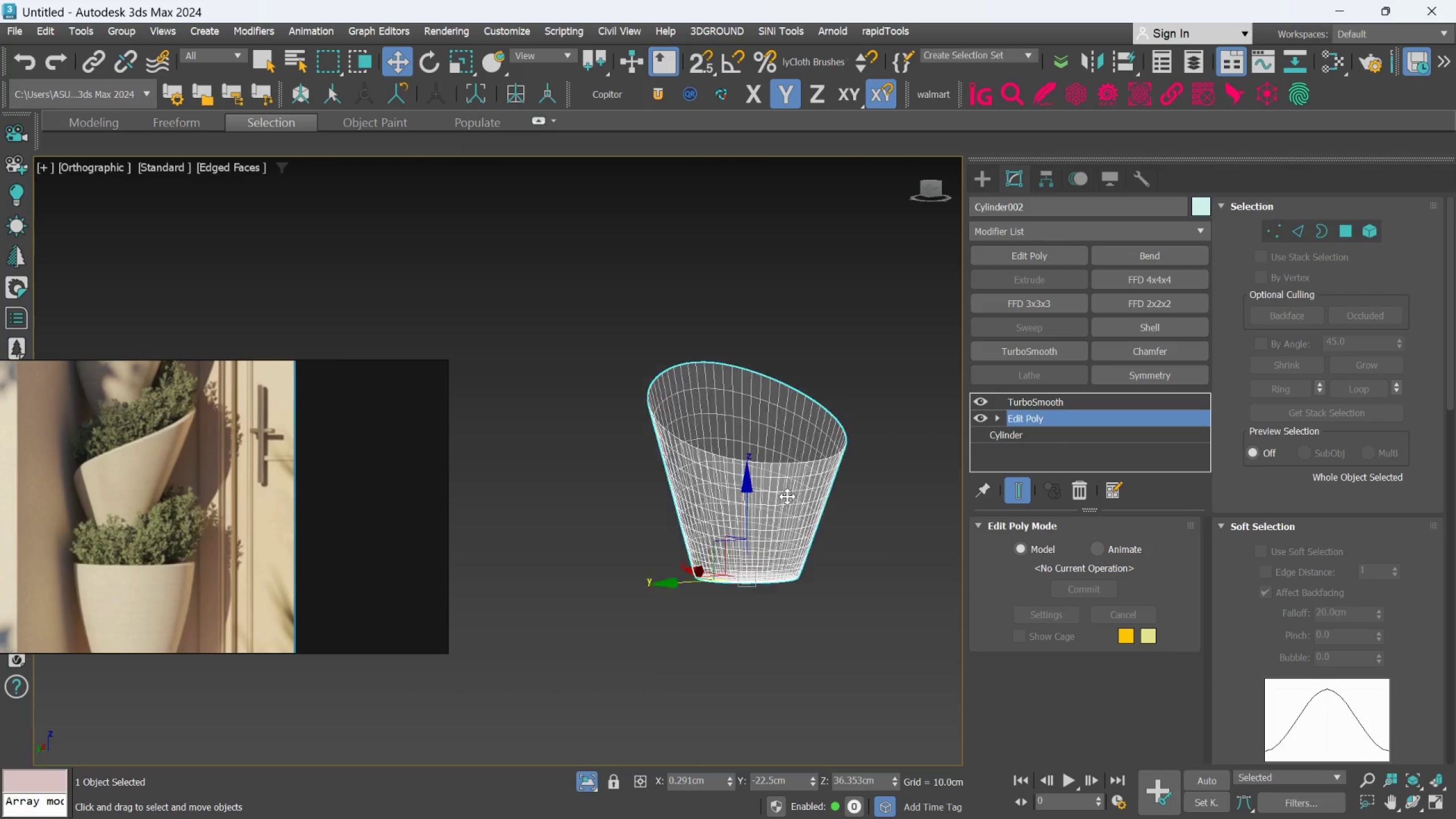 
hold_key(key=AltLeft, duration=1.53)
 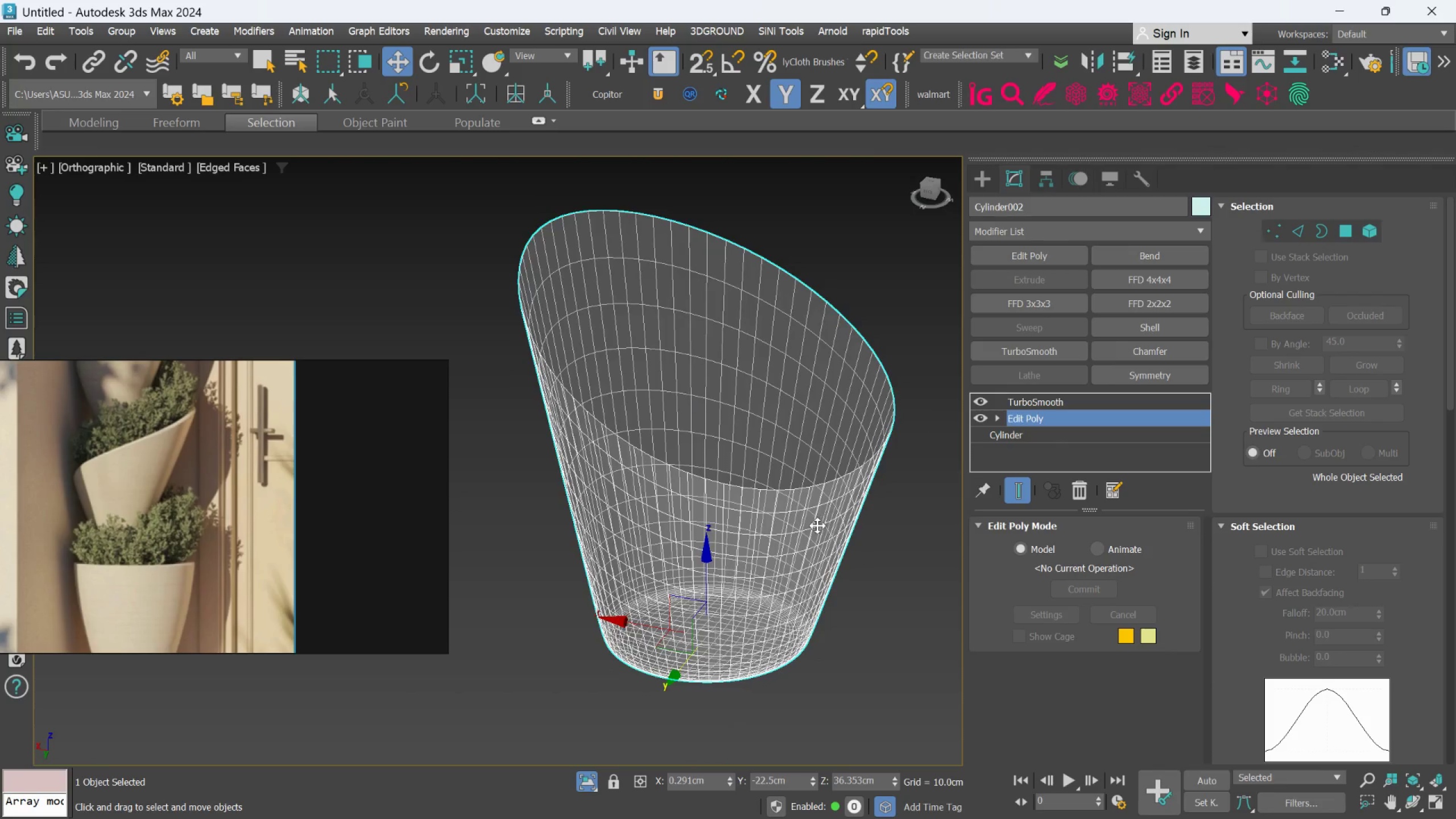 
scroll: coordinate [787, 496], scroll_direction: up, amount: 3.0
 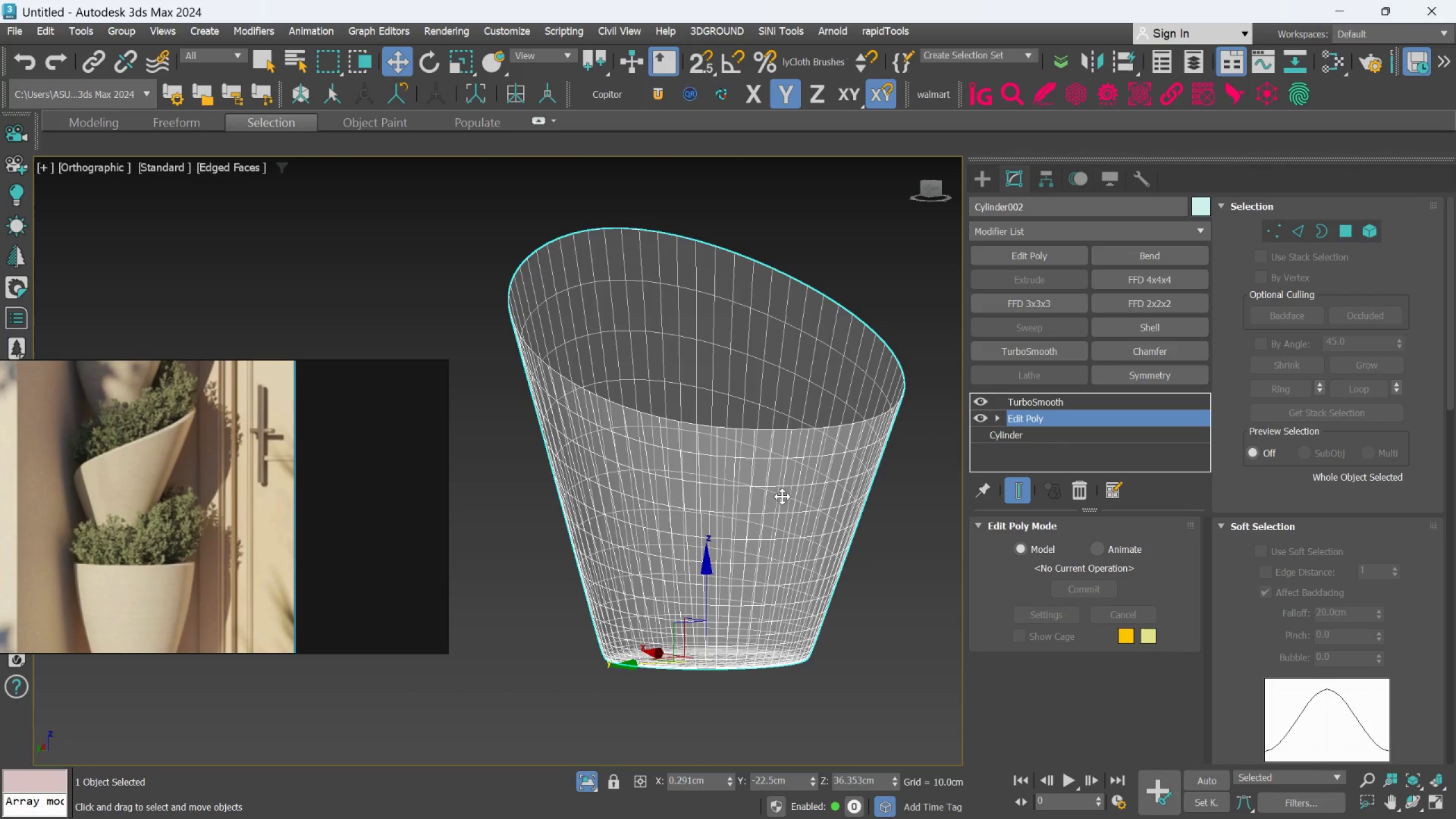 
hold_key(key=AltLeft, duration=1.19)
 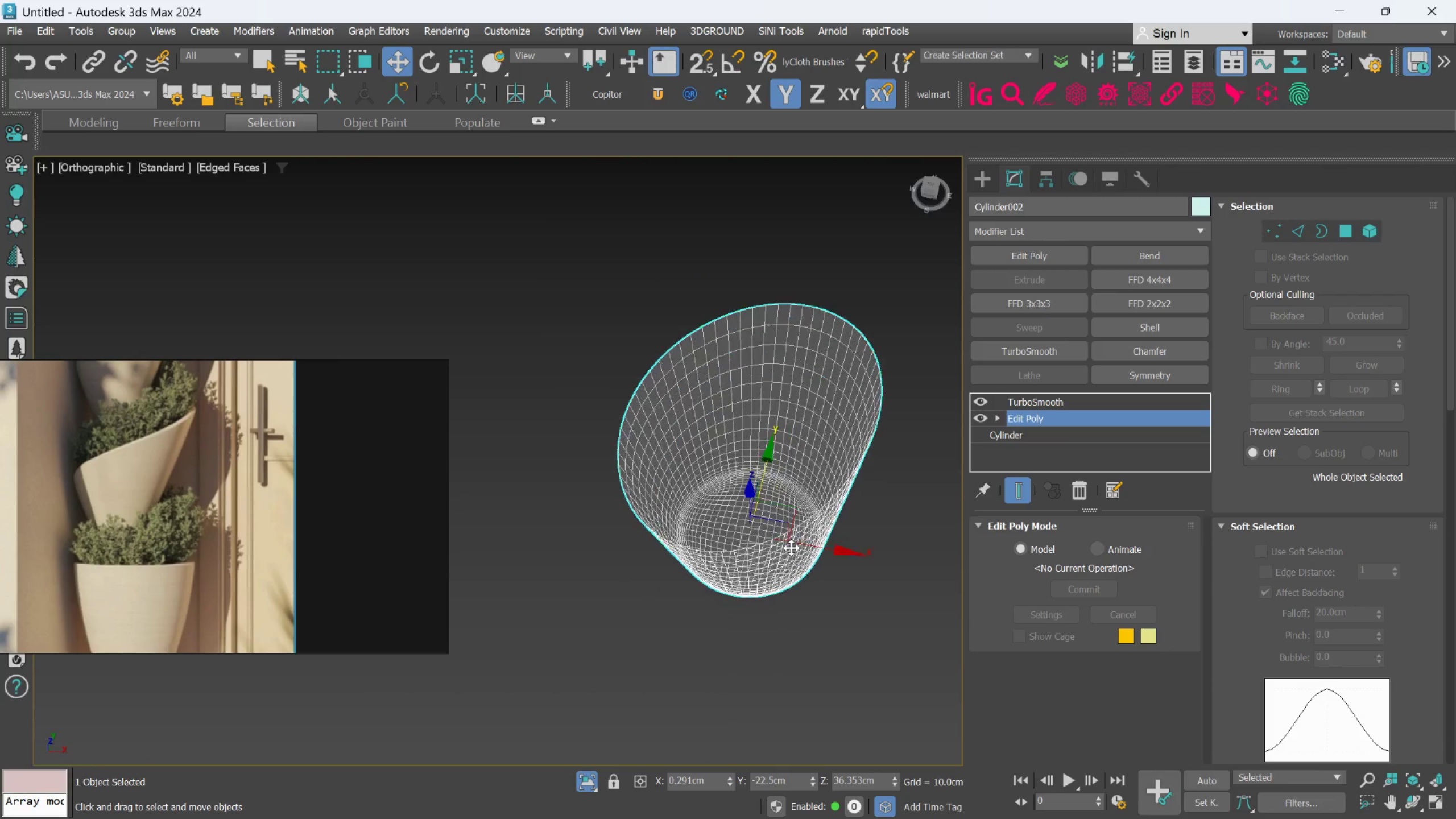 
scroll: coordinate [817, 526], scroll_direction: down, amount: 2.0
 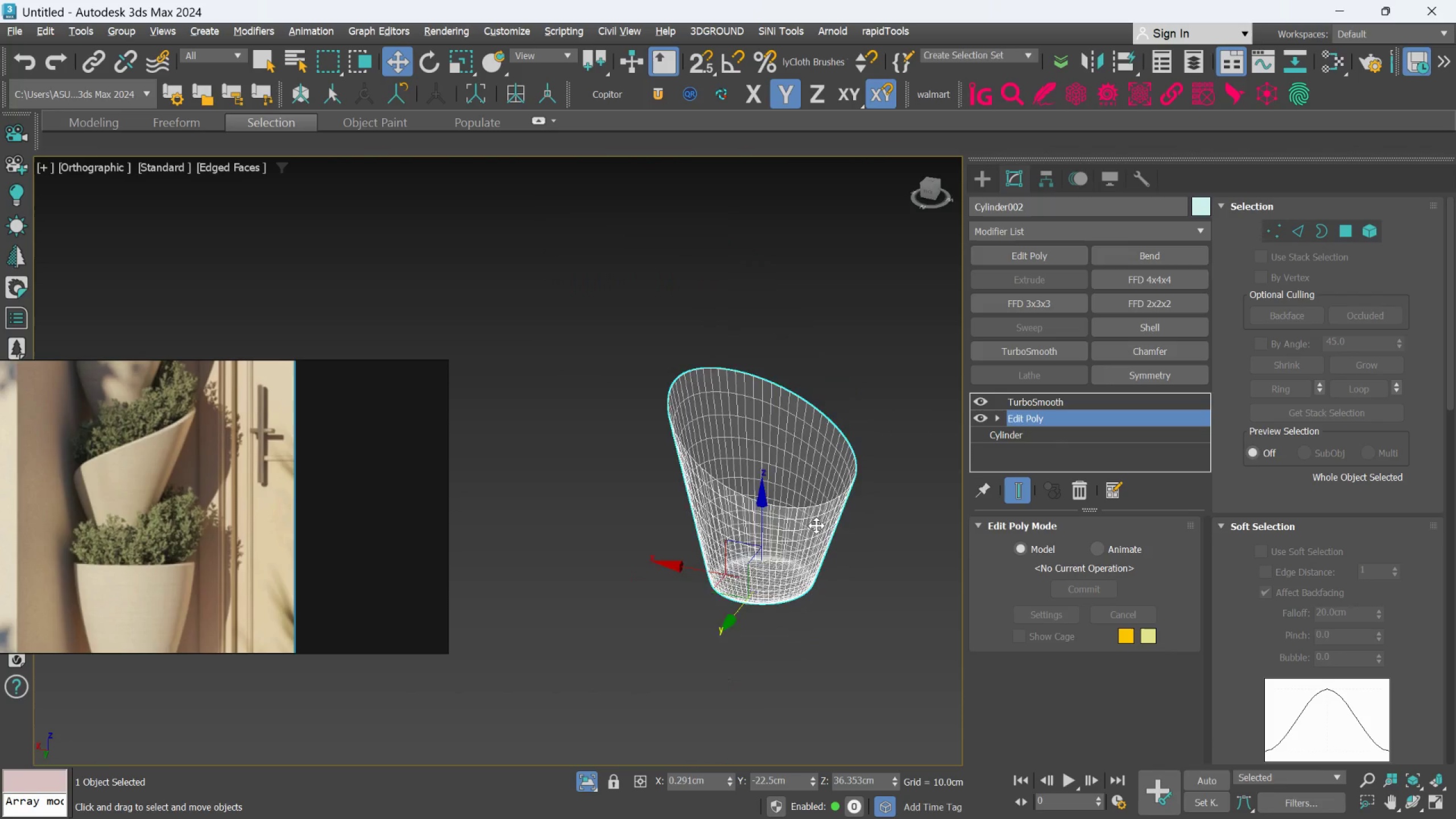 
hold_key(key=AltLeft, duration=0.53)
 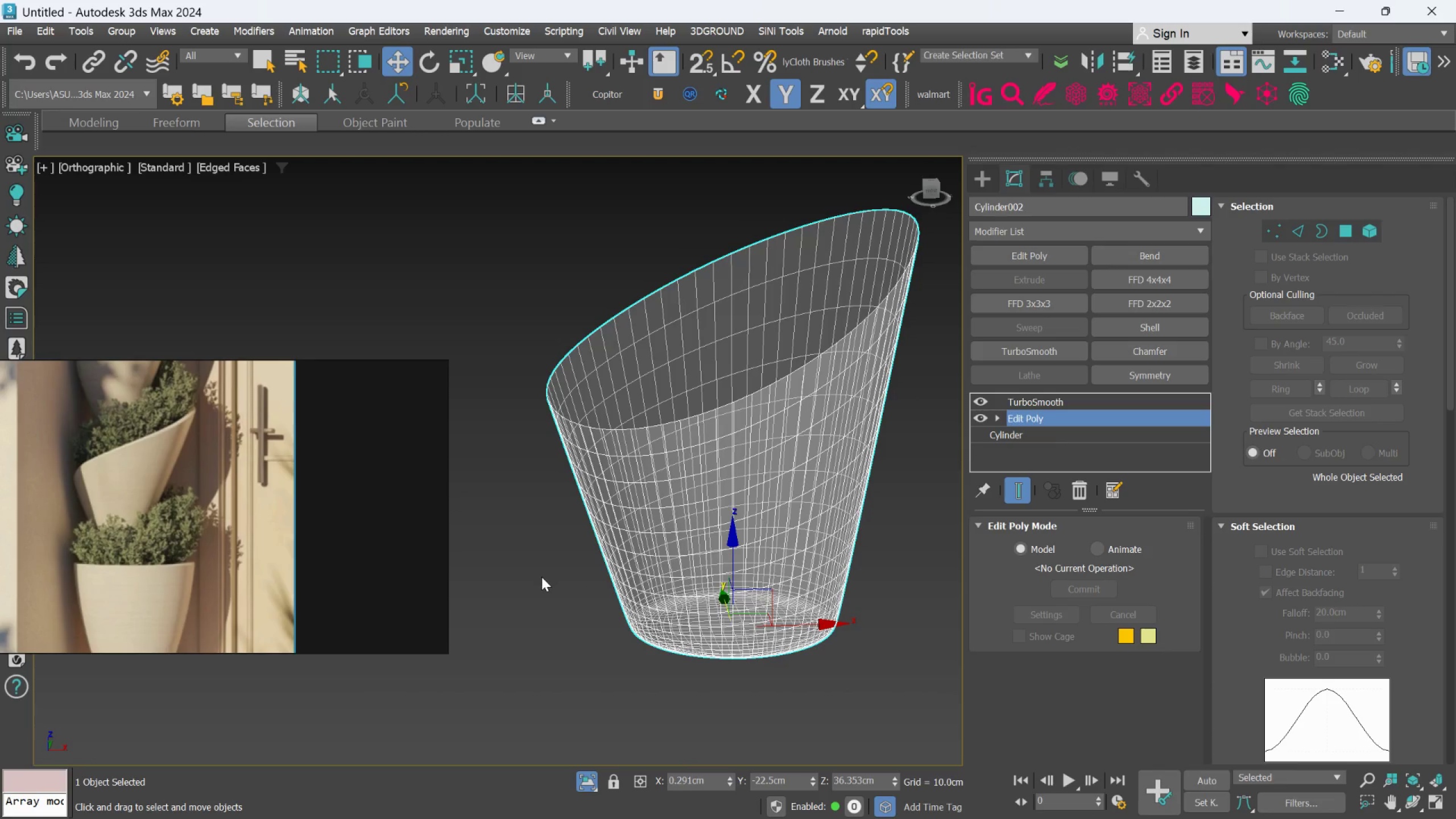 
scroll: coordinate [791, 548], scroll_direction: up, amount: 2.0
 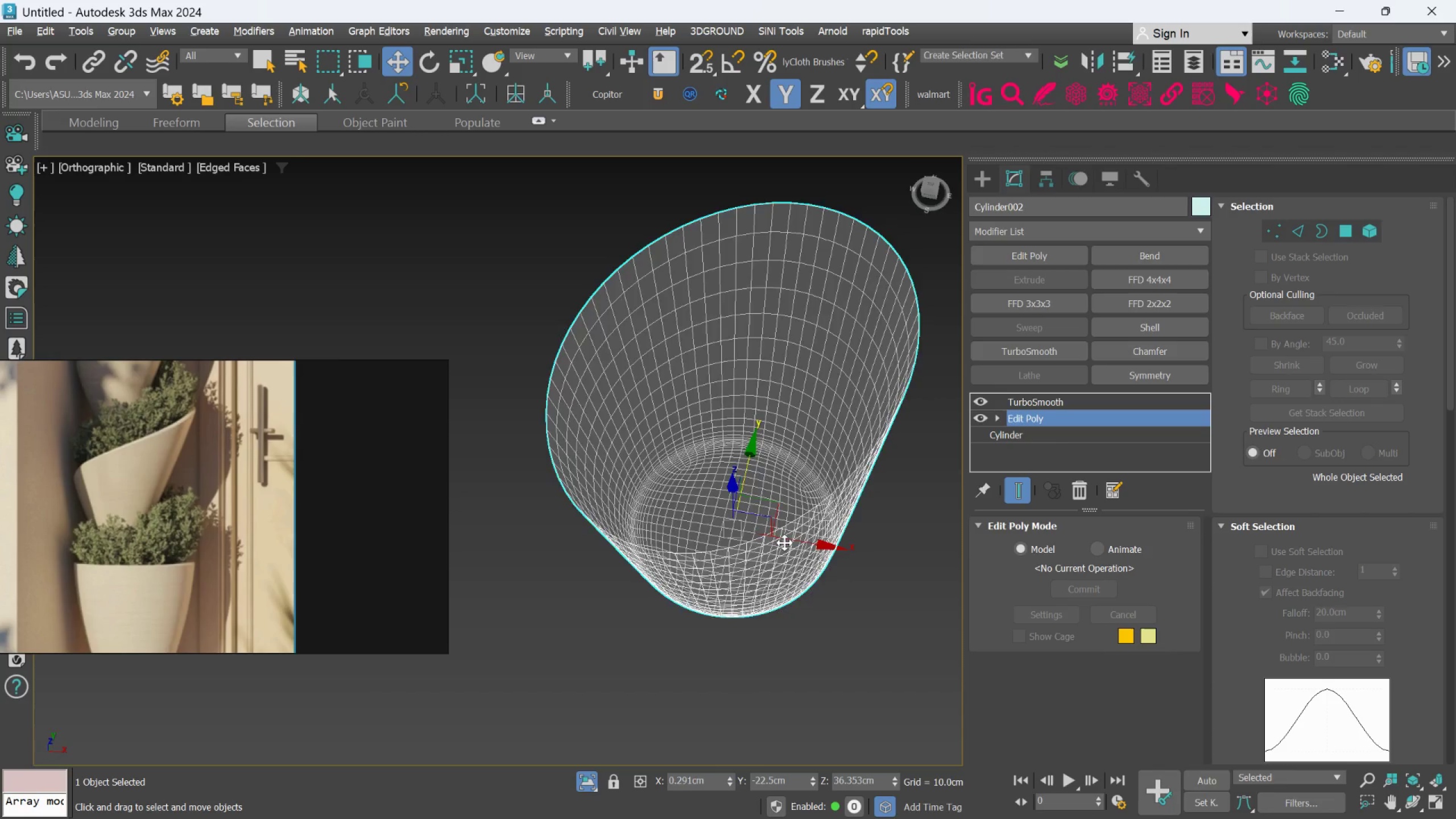 
wait(5.52)
 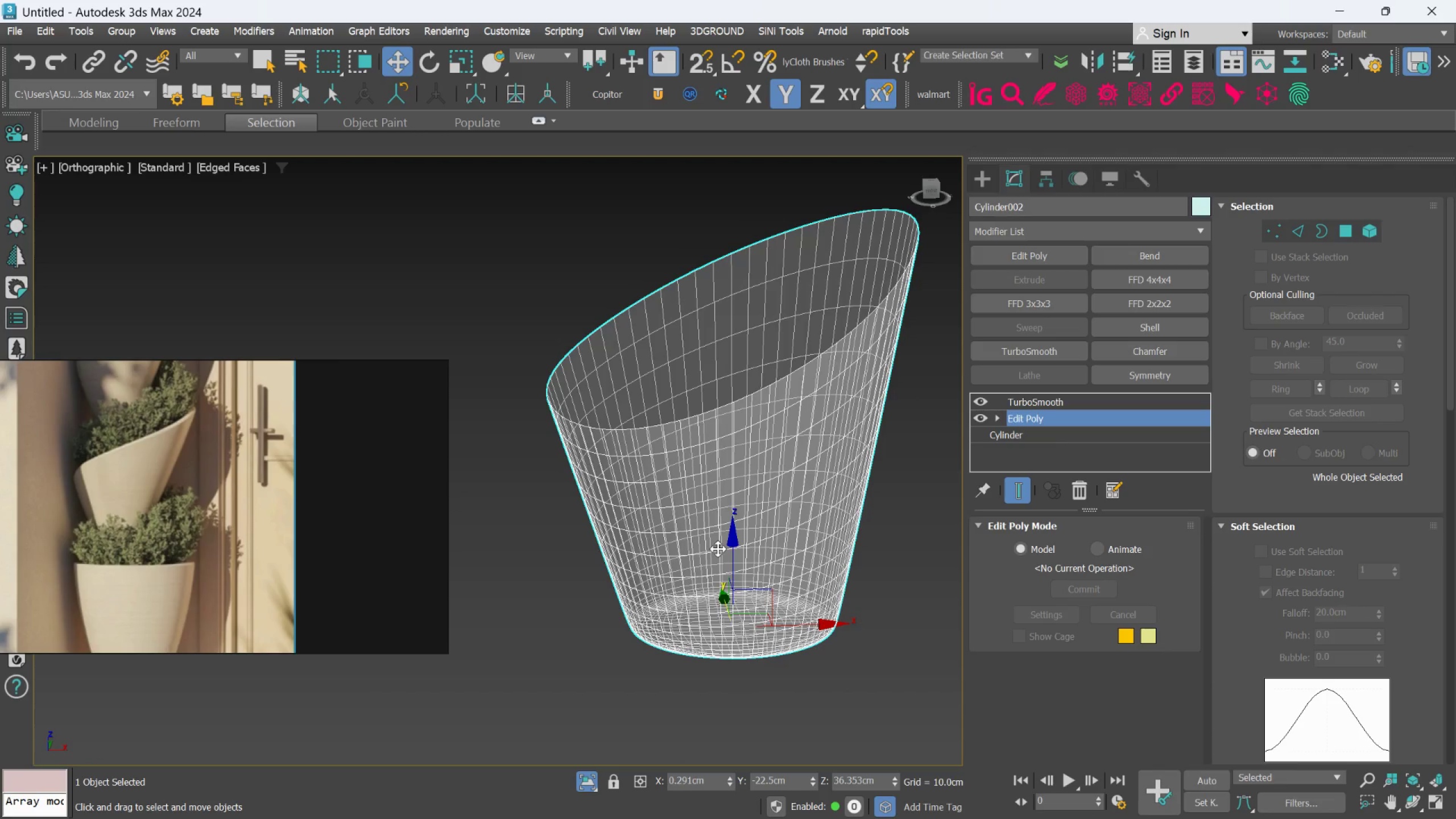 
scroll: coordinate [125, 528], scroll_direction: down, amount: 3.0
 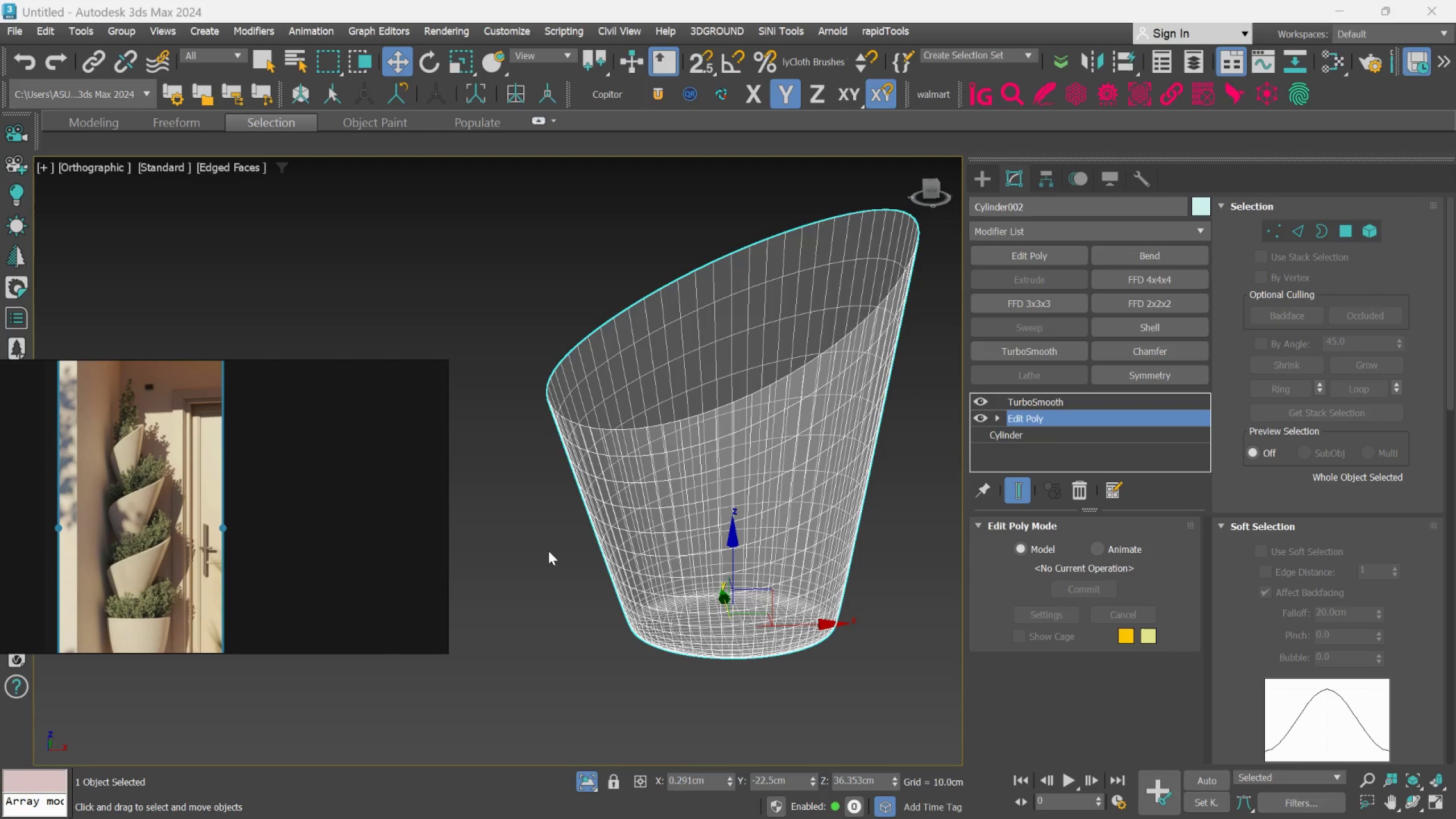 
wait(5.23)
 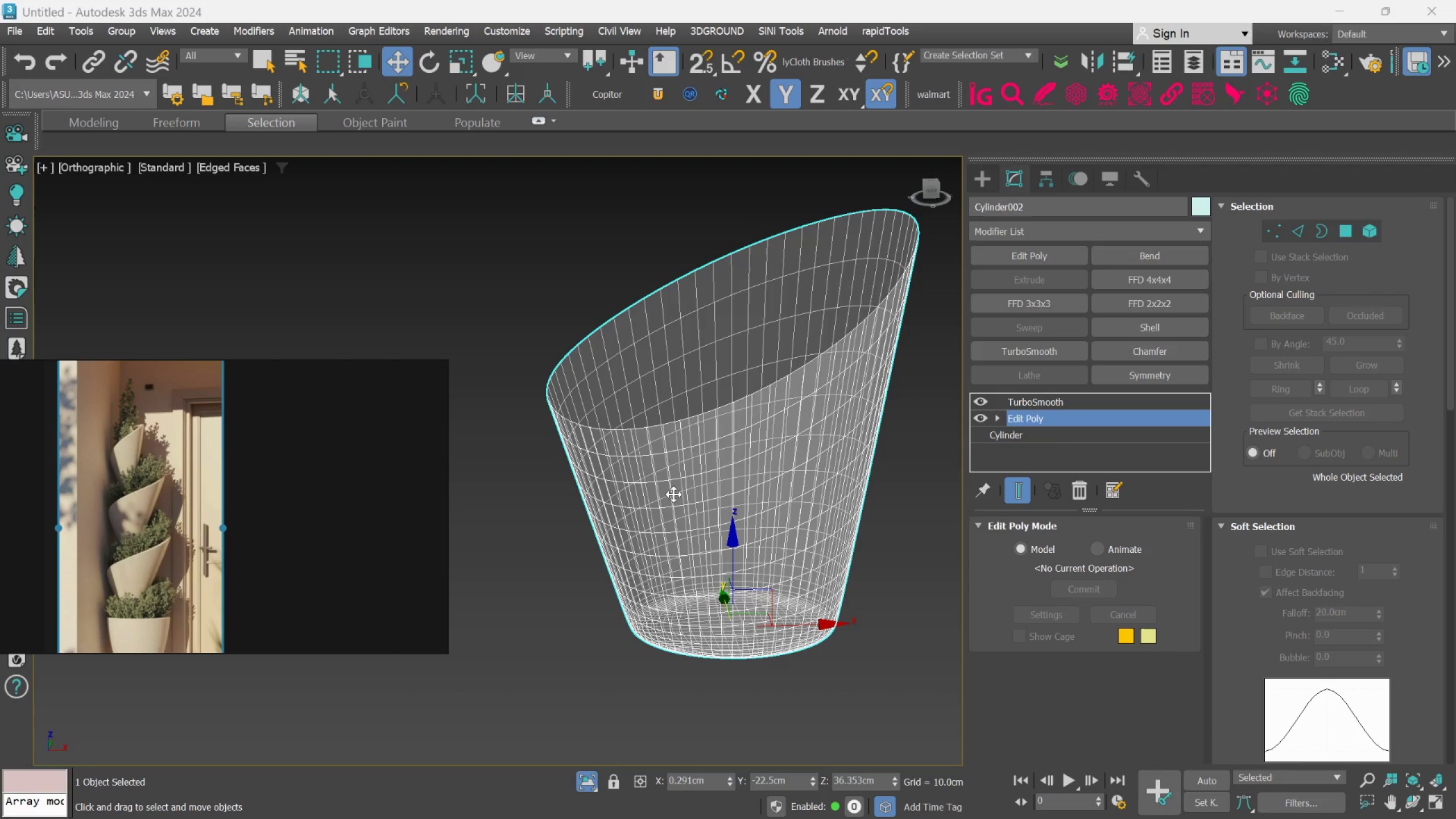 
key(F)
 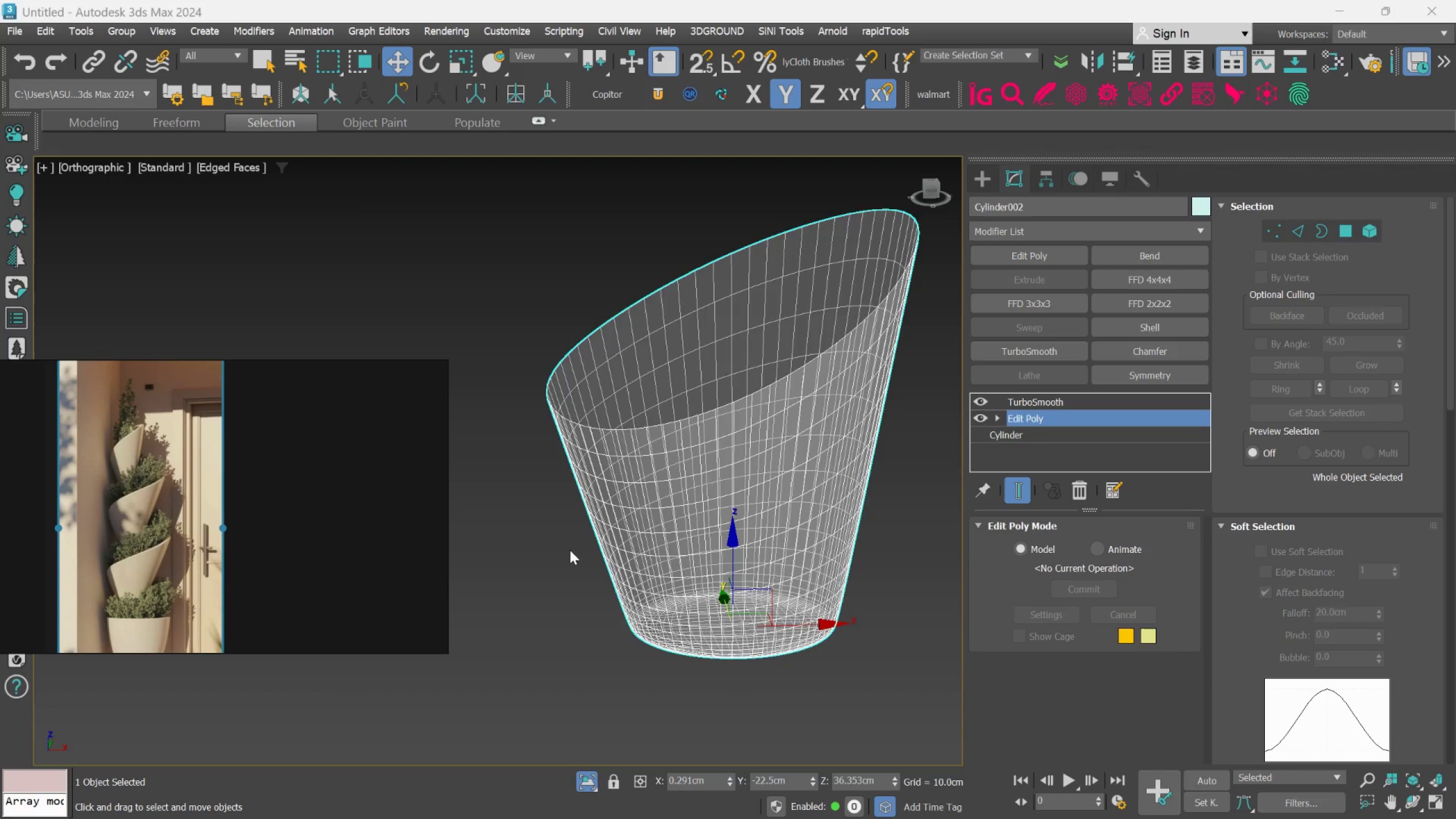 
left_click([841, 507])
 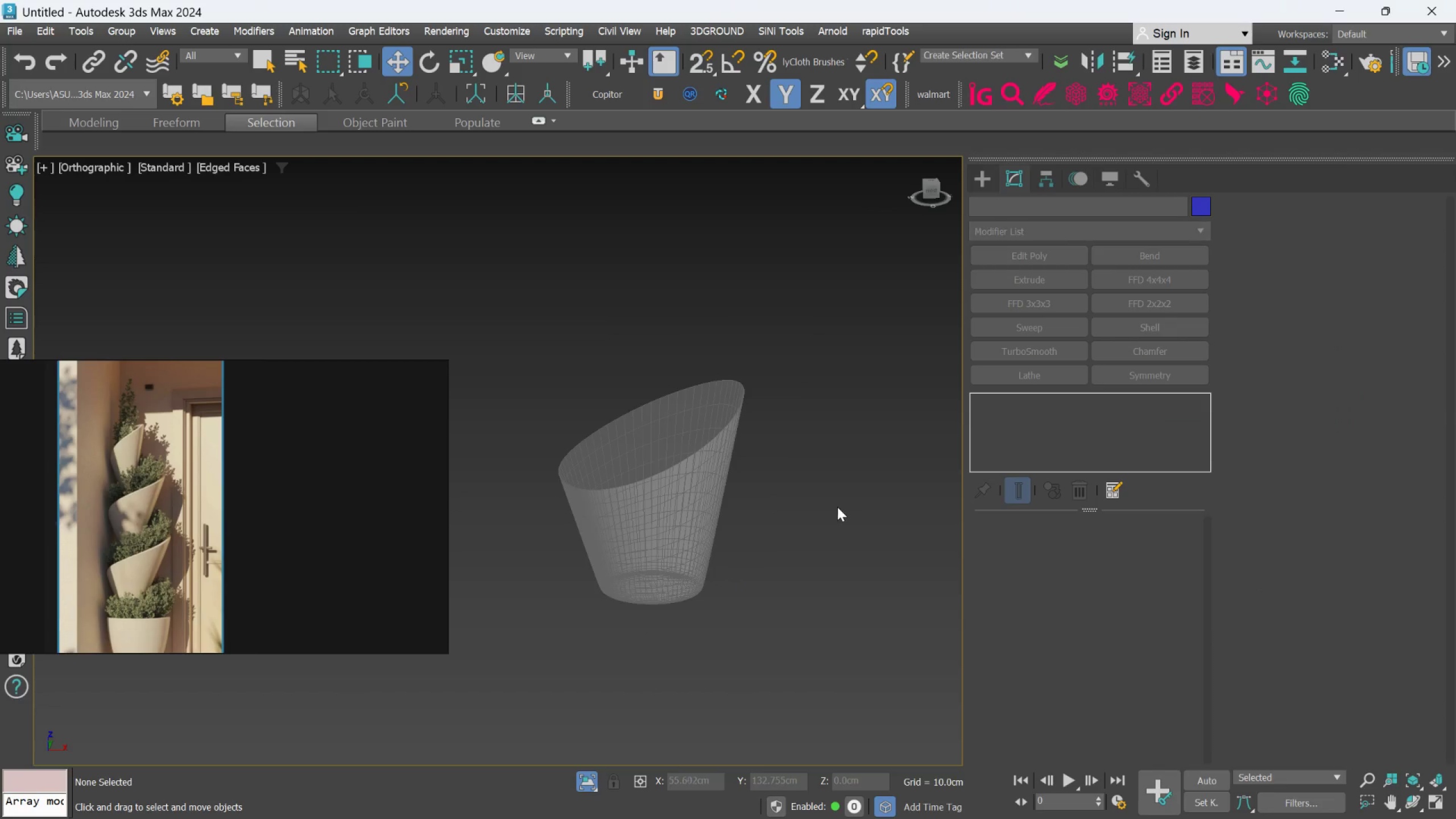 
scroll: coordinate [570, 550], scroll_direction: down, amount: 2.0
 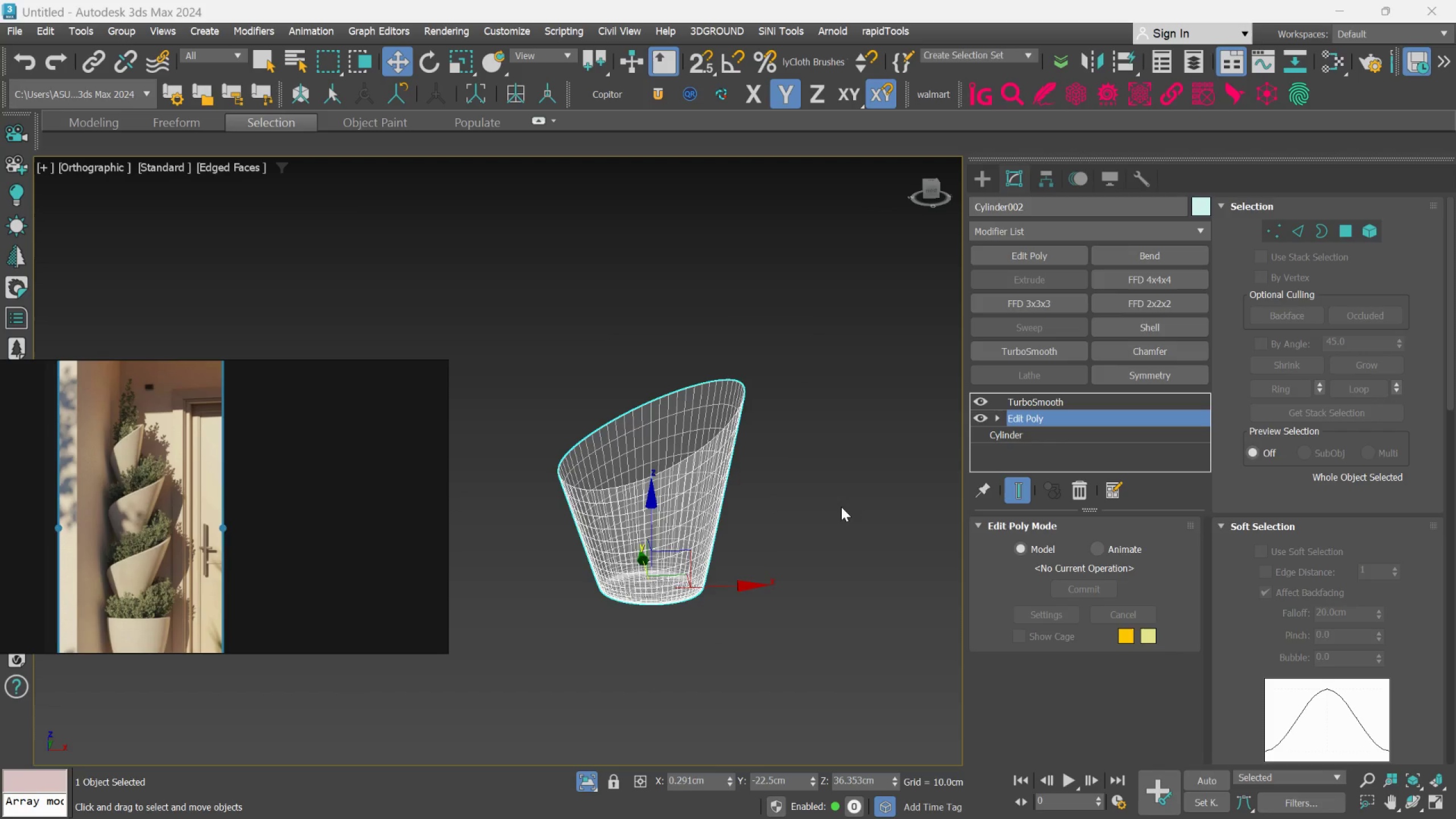 
key(F)
 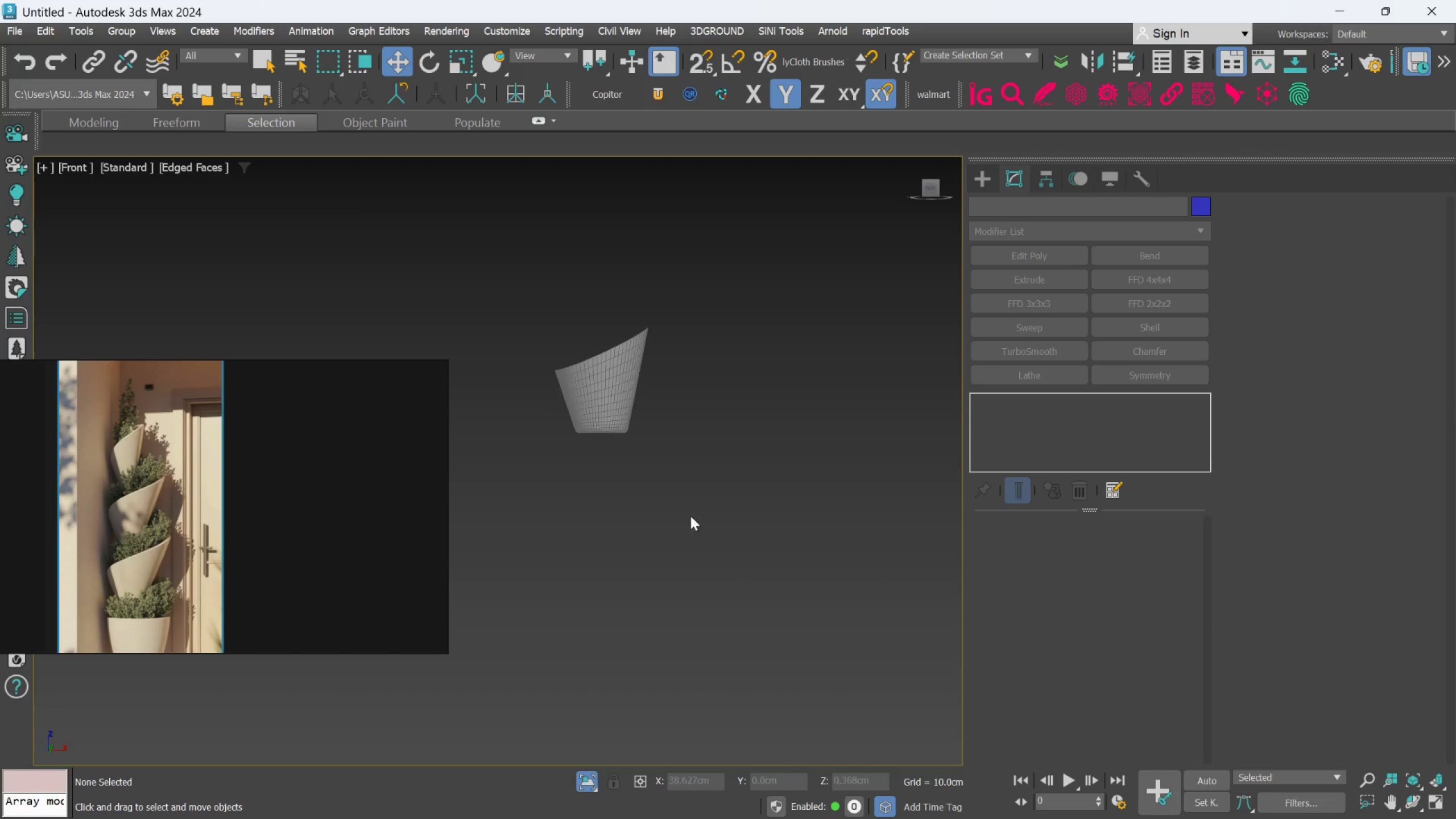 
scroll: coordinate [610, 505], scroll_direction: up, amount: 5.0
 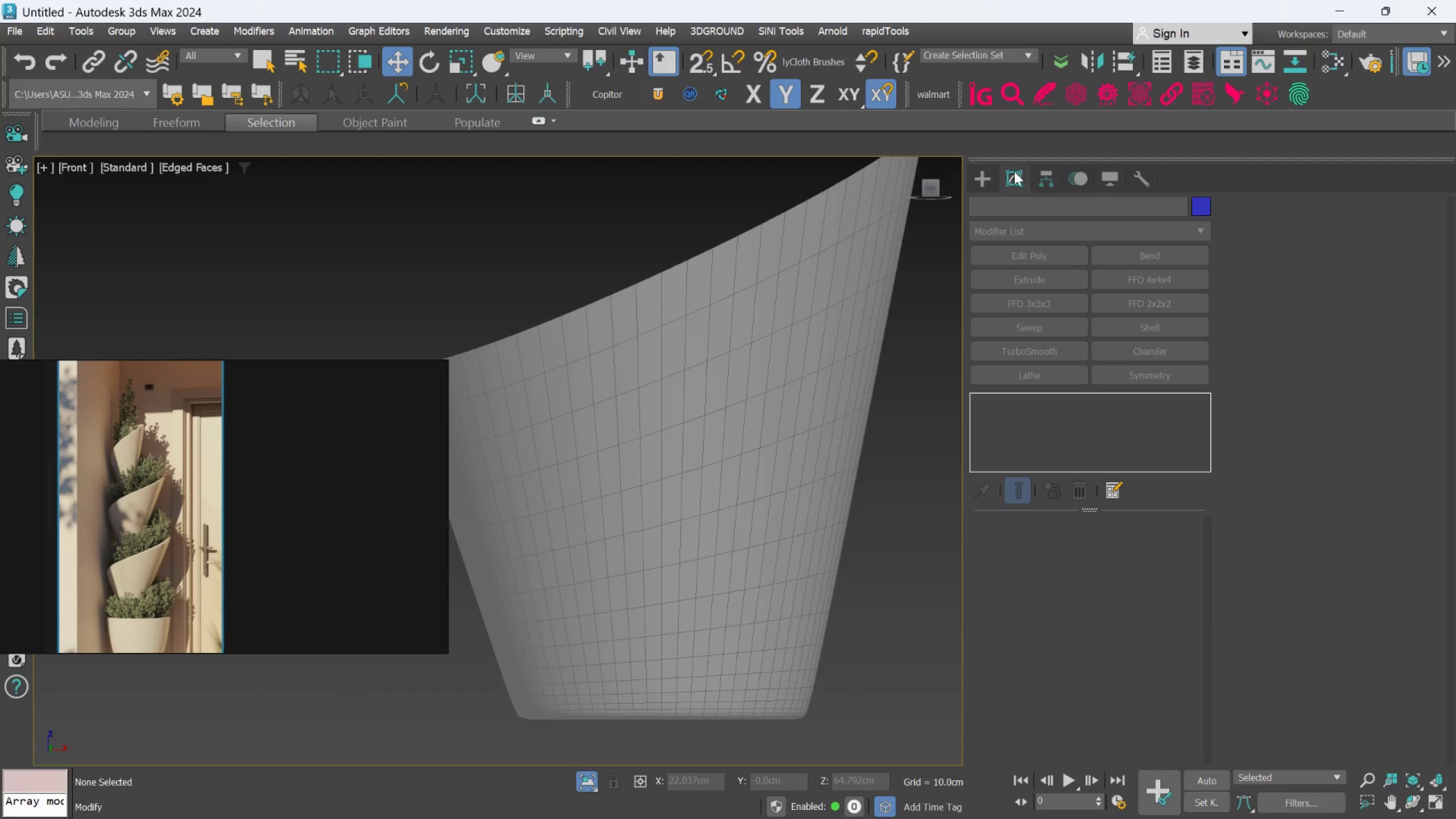 
left_click_drag(start_coordinate=[1019, 173], to_coordinate=[1019, 176])
 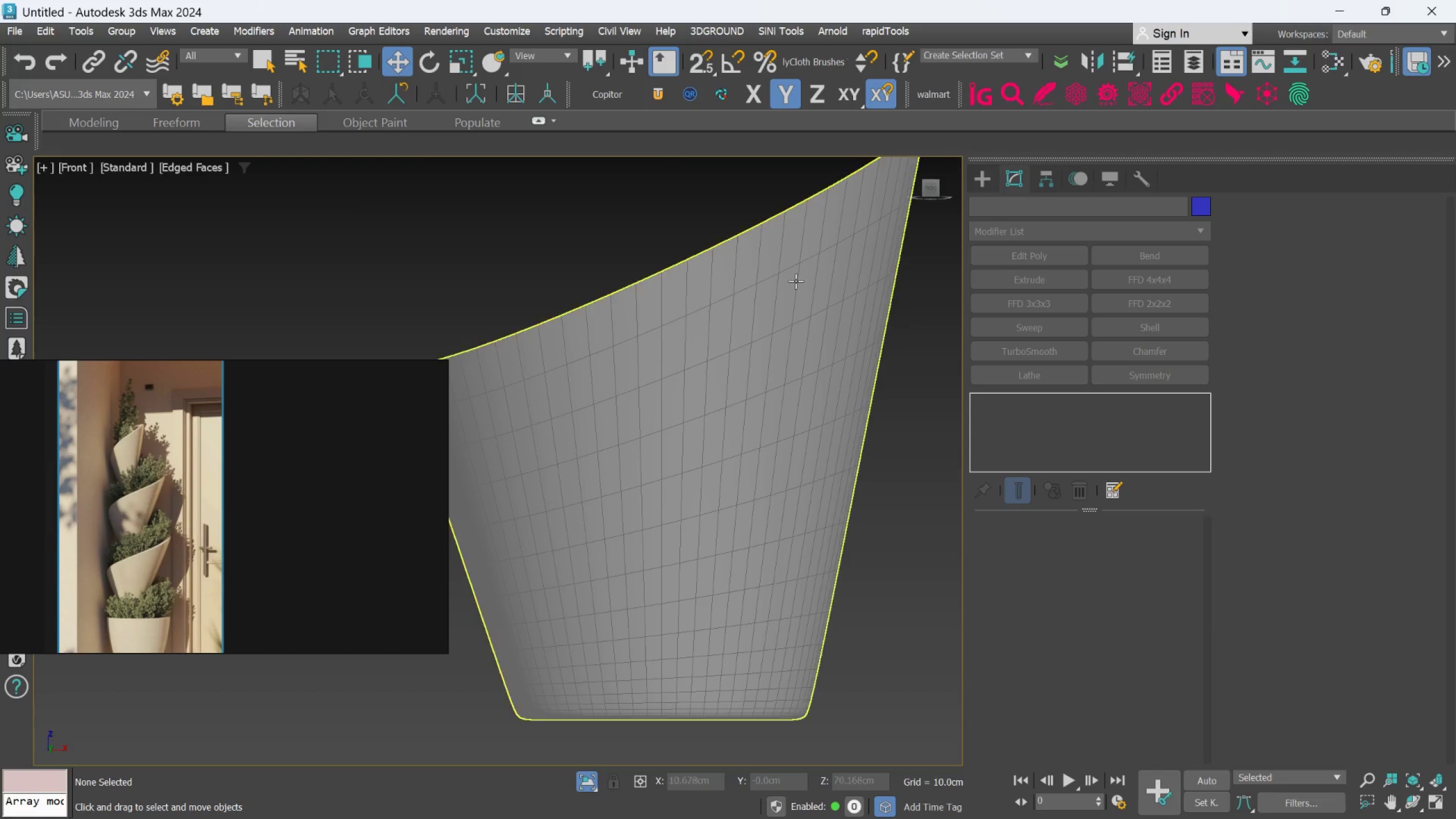 
scroll: coordinate [796, 282], scroll_direction: down, amount: 1.0
 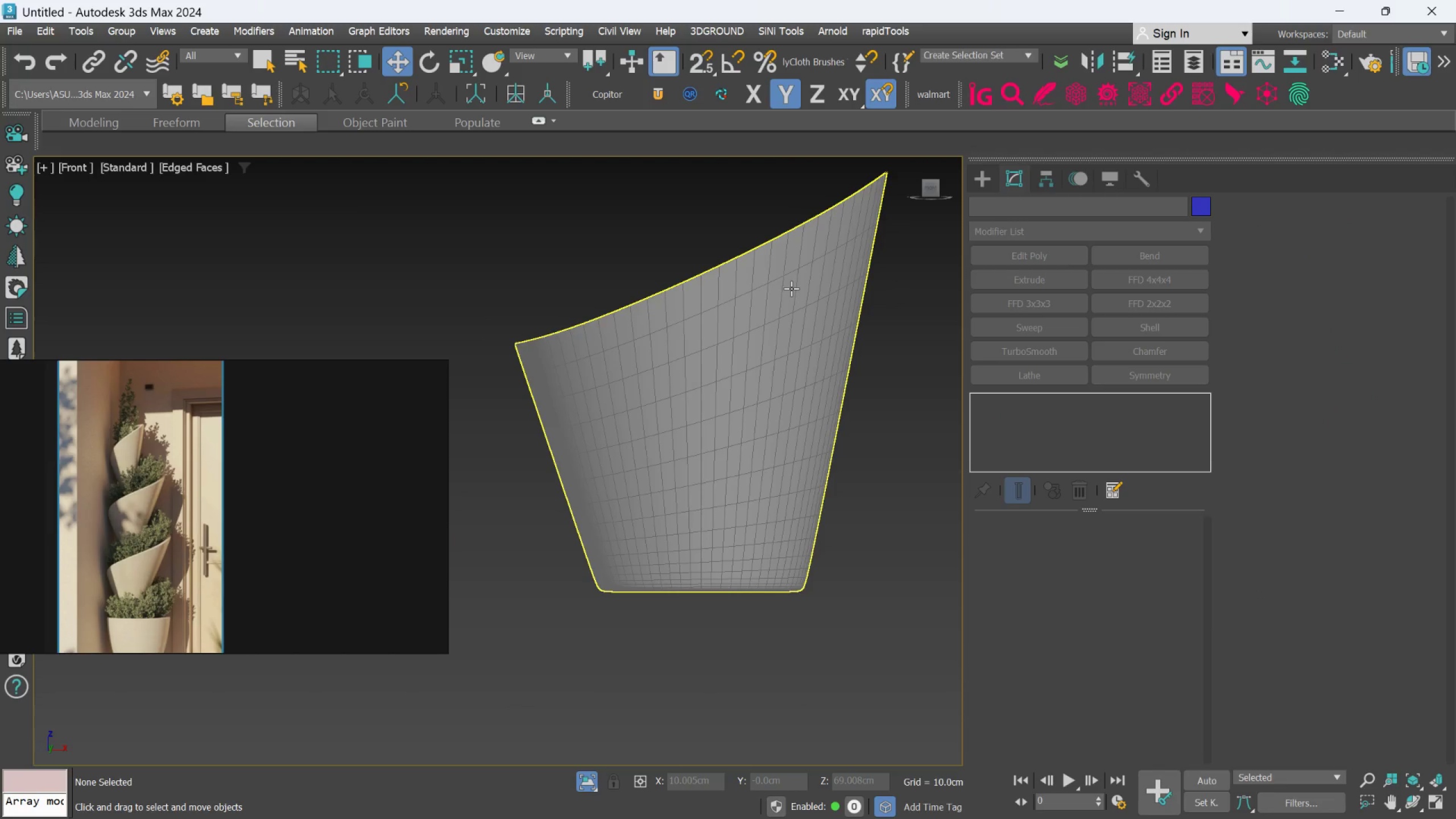 
left_click([791, 288])
 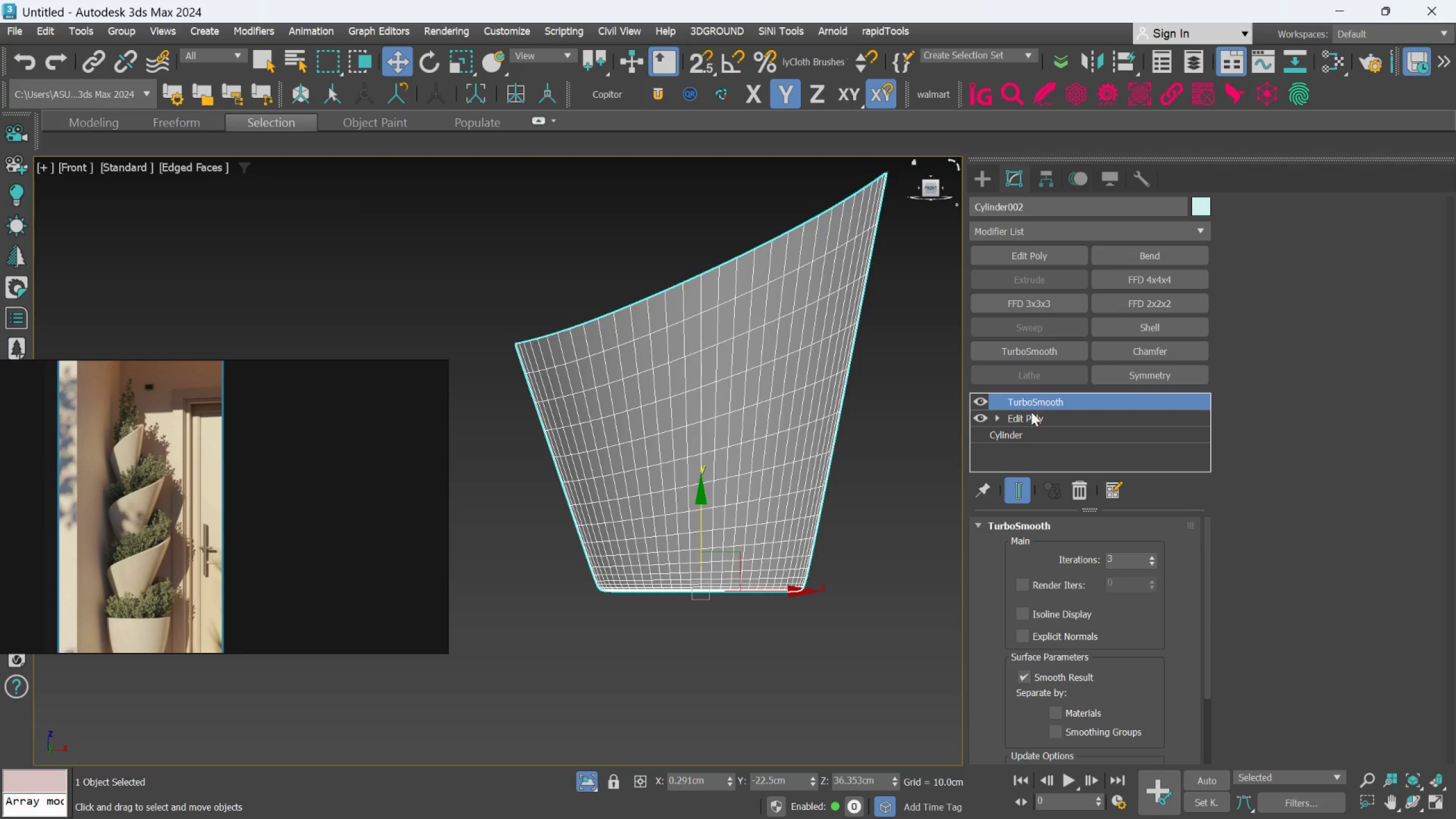 
left_click([1029, 421])
 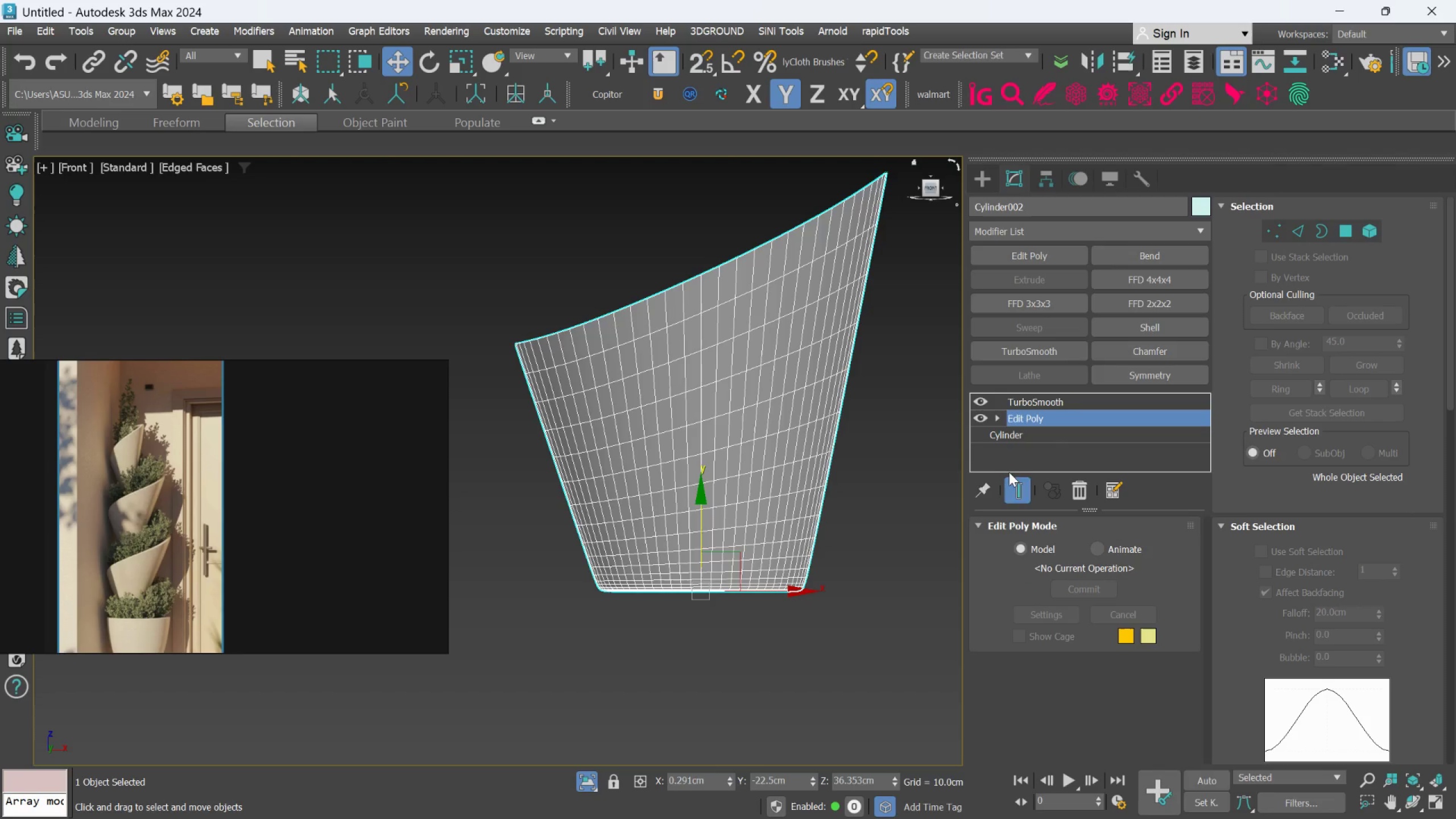 
left_click([1011, 486])
 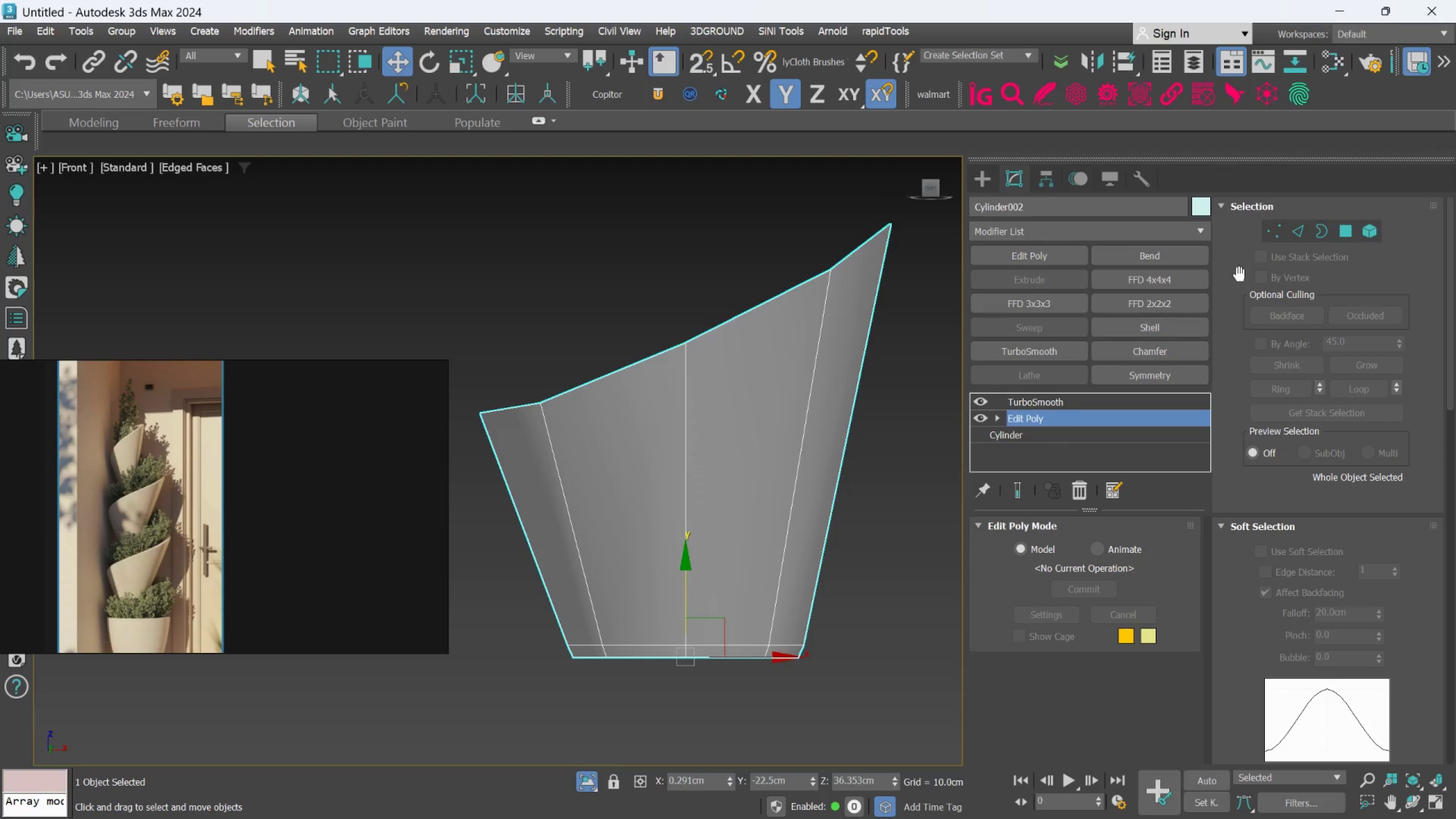 
left_click([1269, 230])
 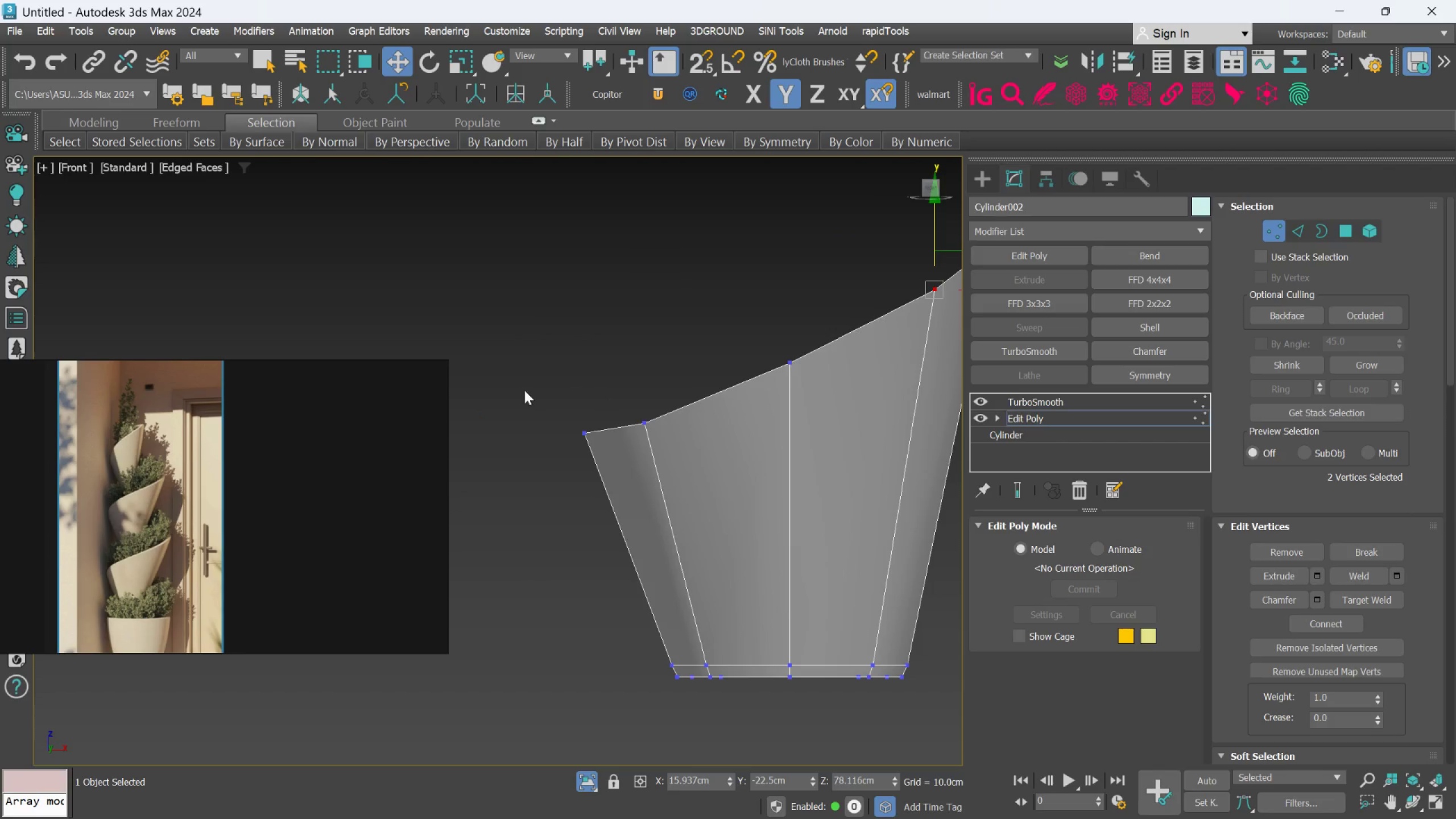 
left_click_drag(start_coordinate=[530, 385], to_coordinate=[602, 468])
 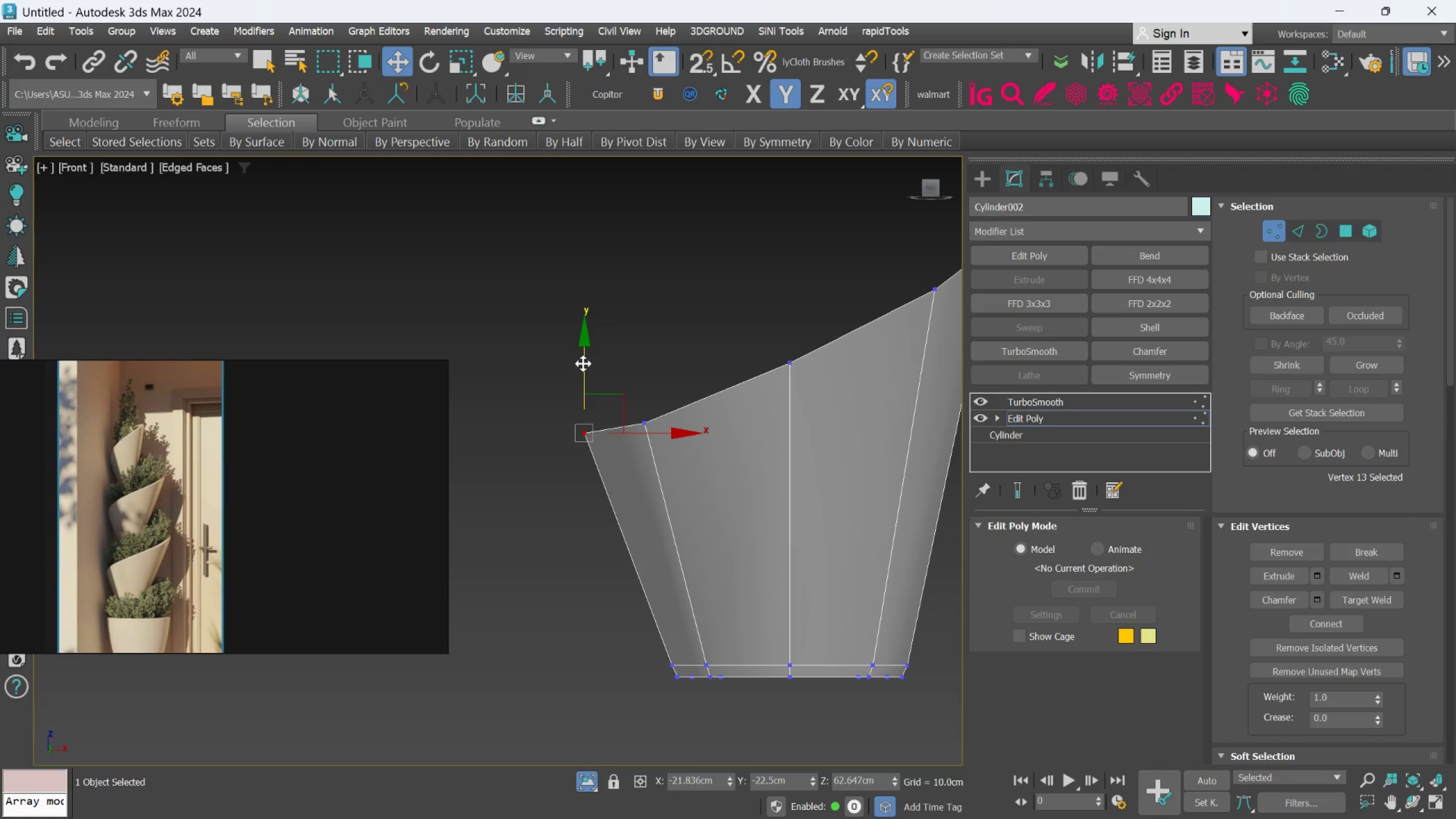 
left_click_drag(start_coordinate=[583, 363], to_coordinate=[579, 379])
 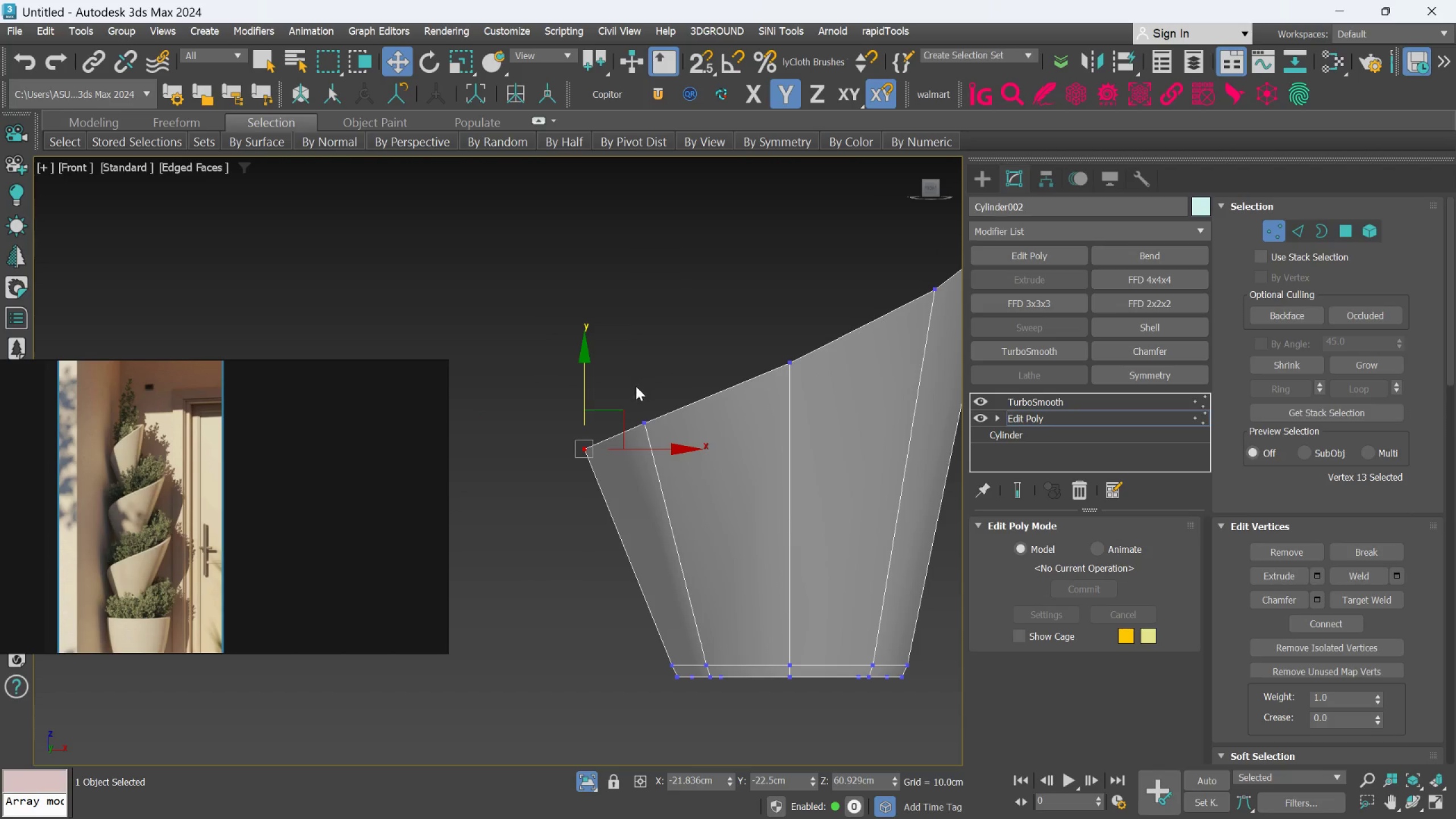 
left_click_drag(start_coordinate=[632, 388], to_coordinate=[664, 440])
 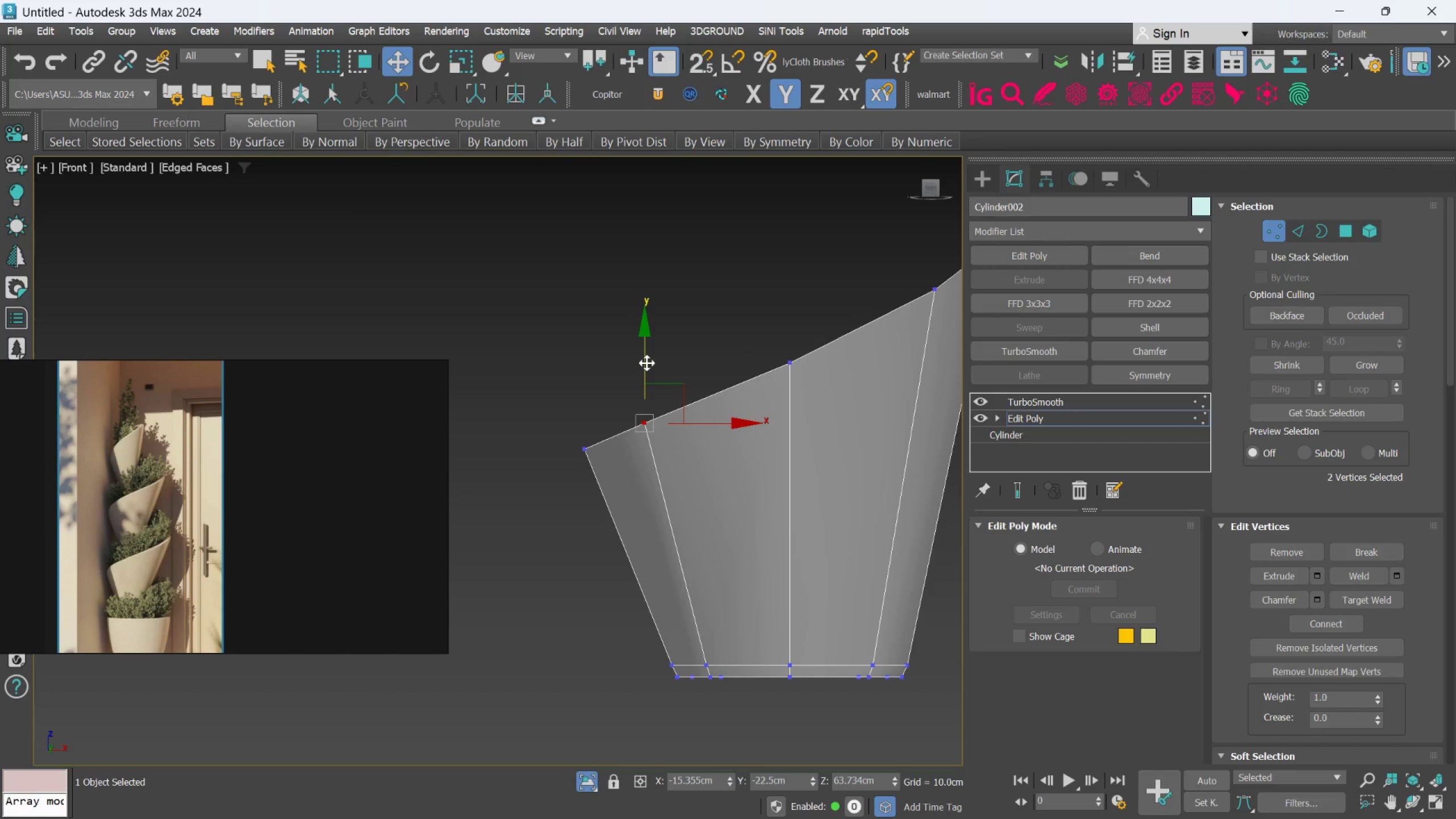 
left_click_drag(start_coordinate=[643, 363], to_coordinate=[642, 369])
 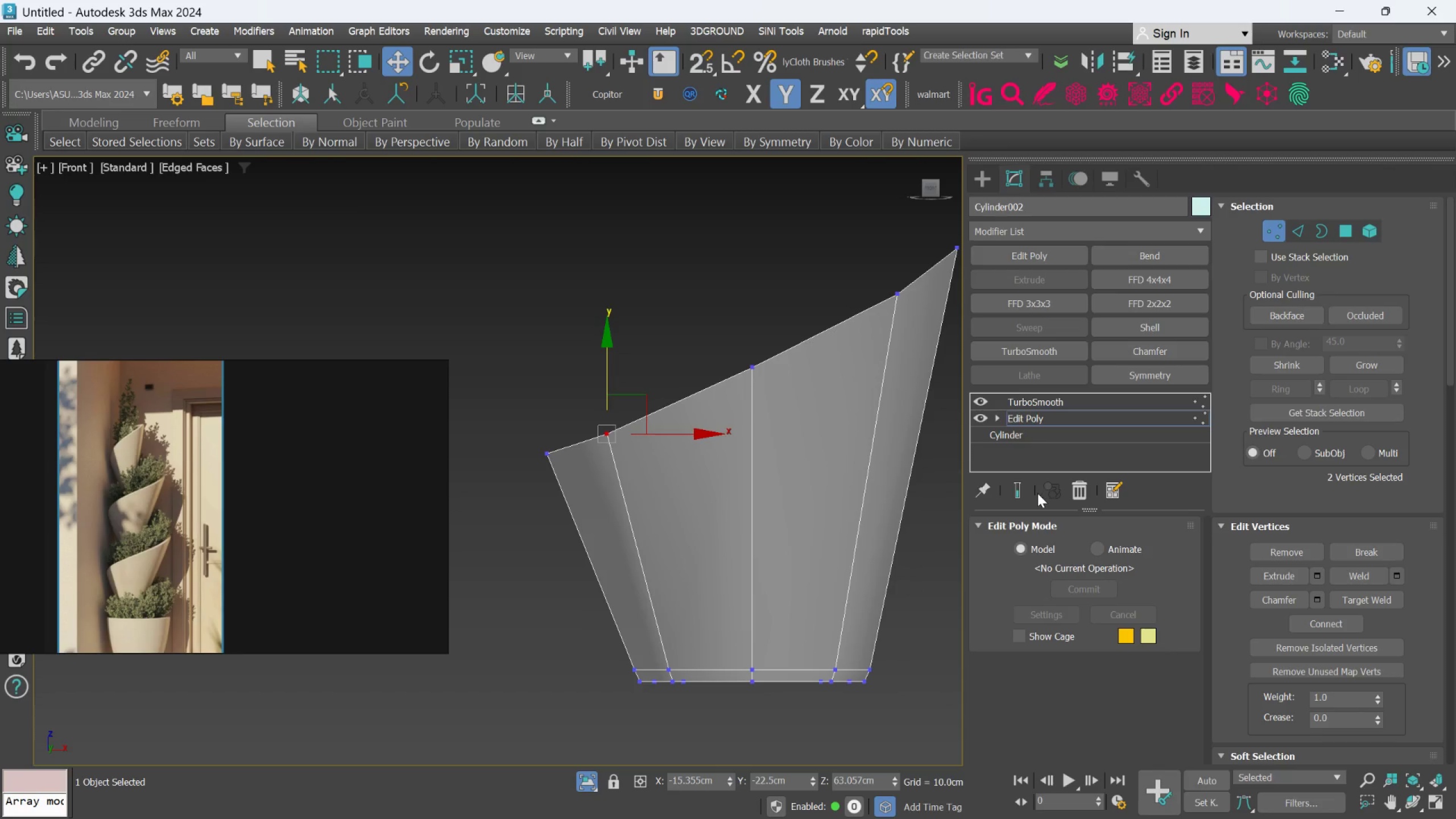 
left_click([1024, 488])
 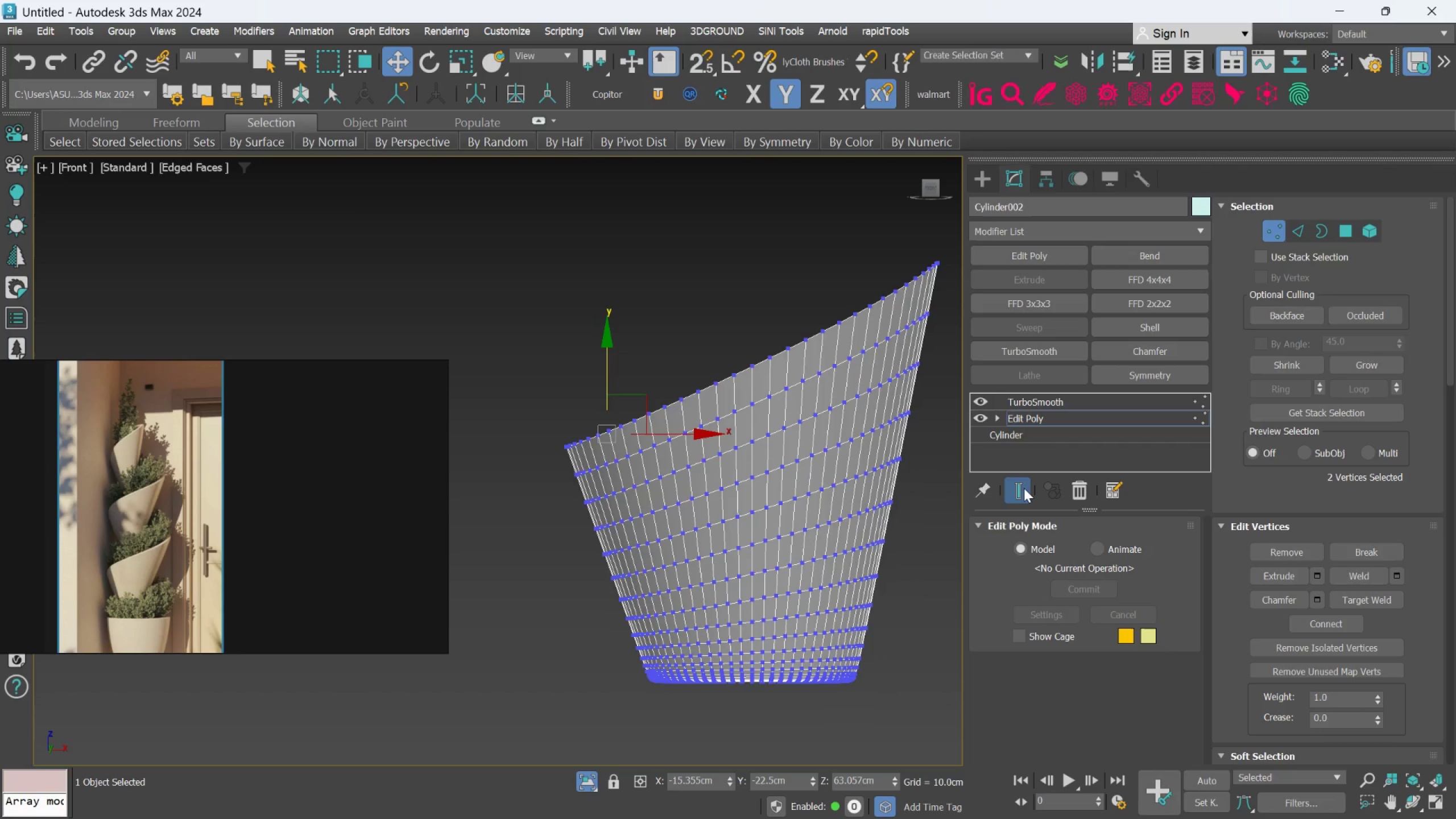 
left_click([1024, 488])
 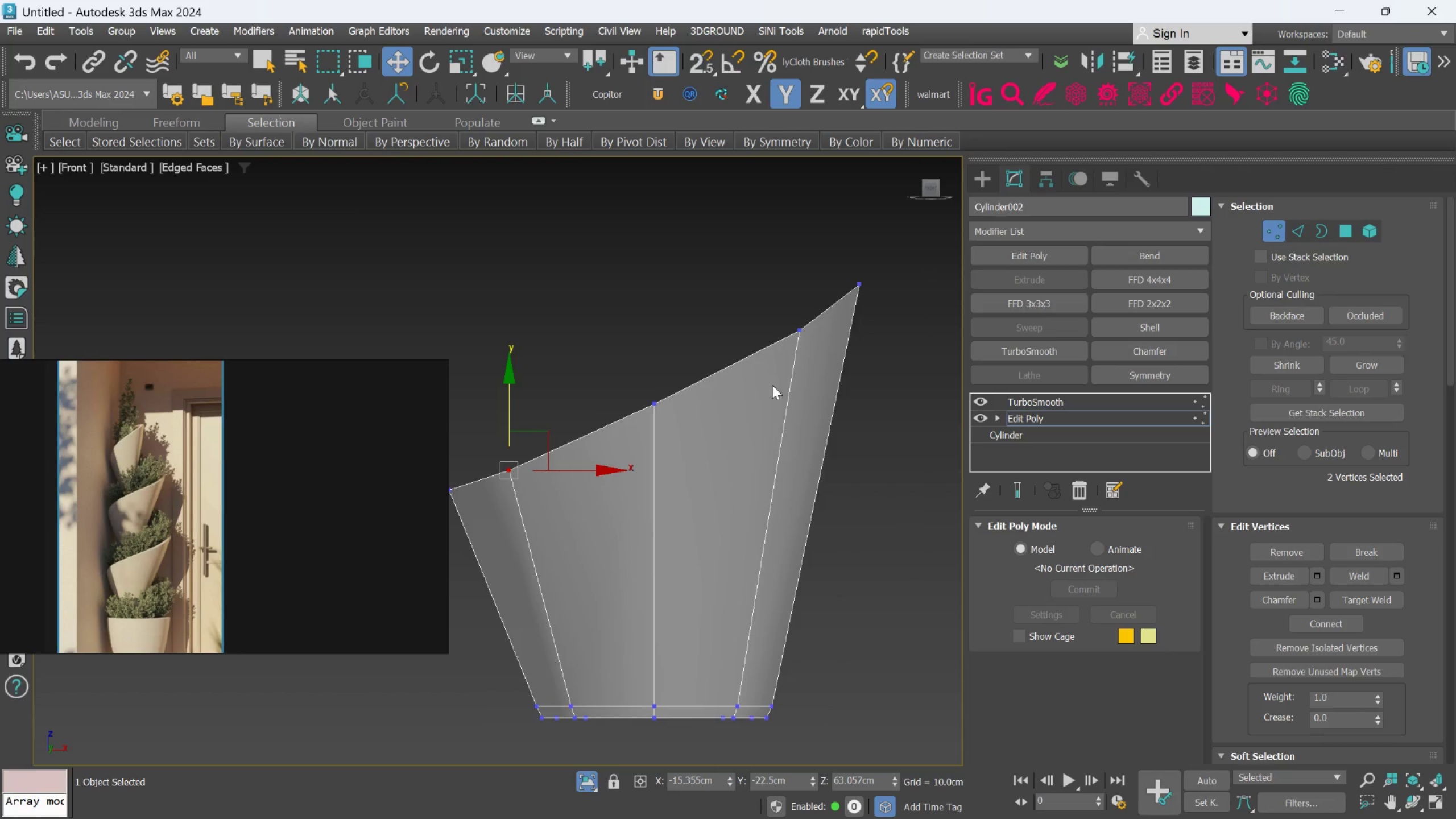 
left_click_drag(start_coordinate=[746, 271], to_coordinate=[813, 367])
 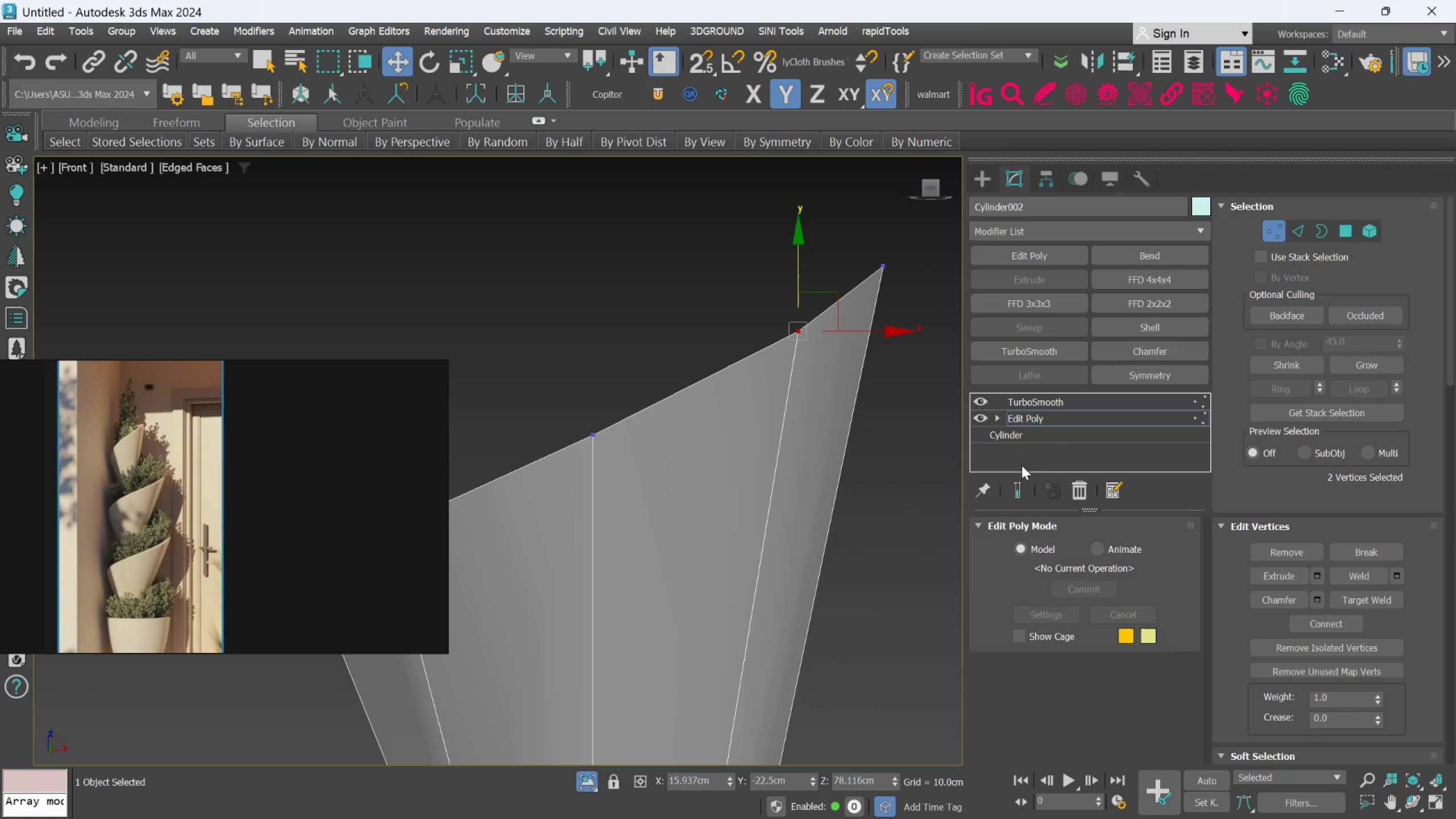 
scroll: coordinate [802, 329], scroll_direction: up, amount: 1.0
 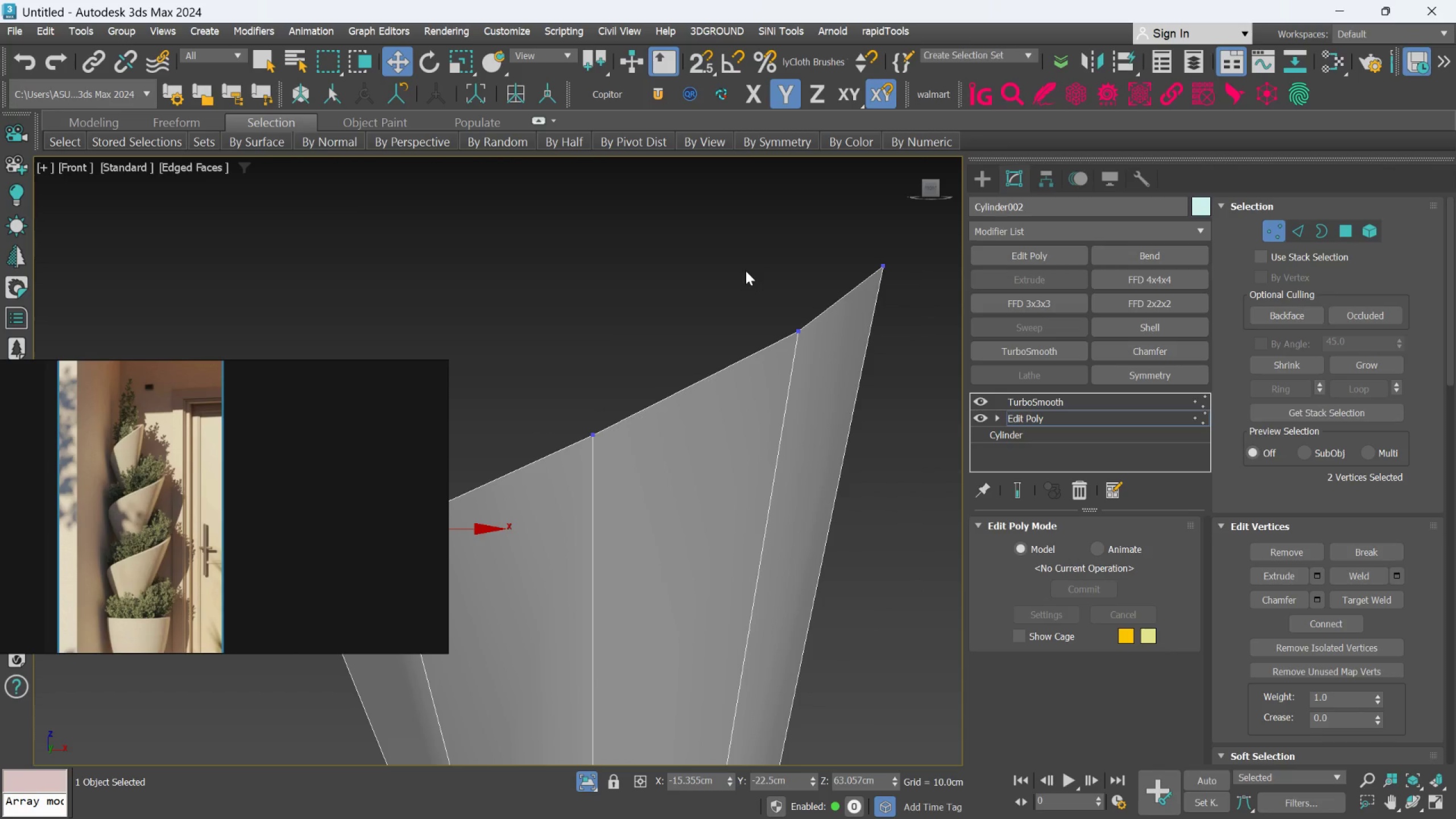 
left_click([1019, 484])
 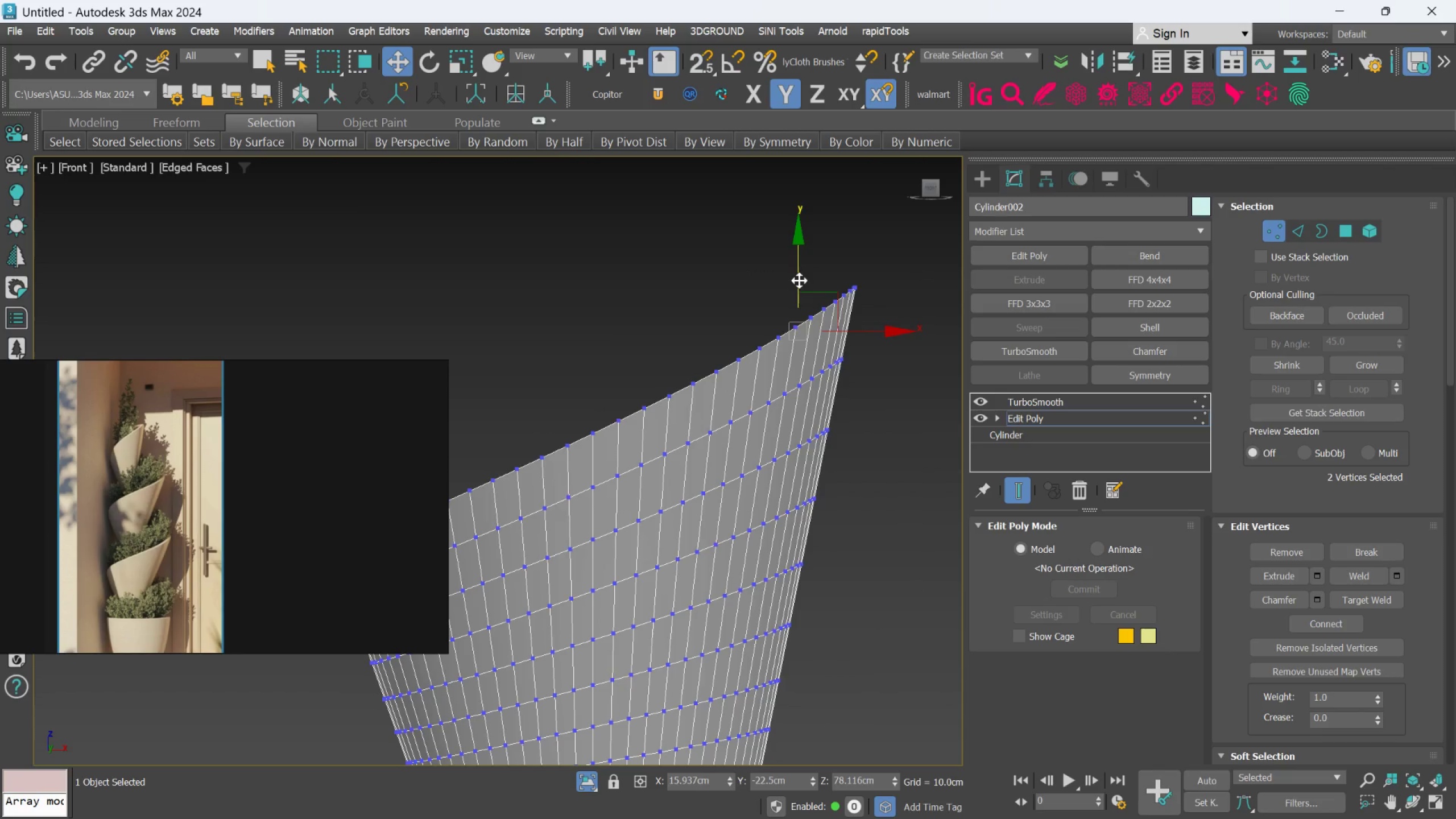 
left_click([799, 280])
 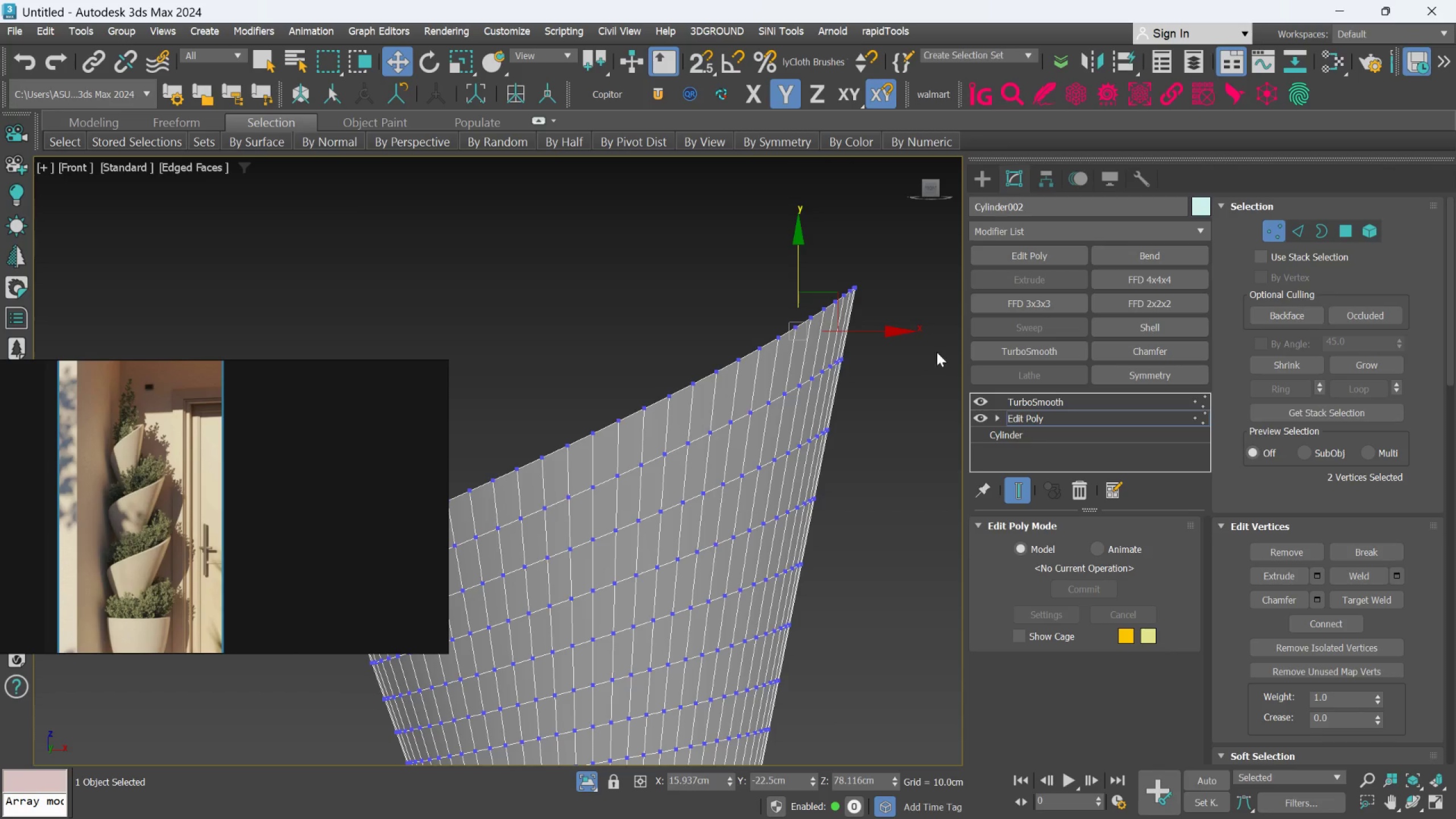 
left_click([1017, 485])
 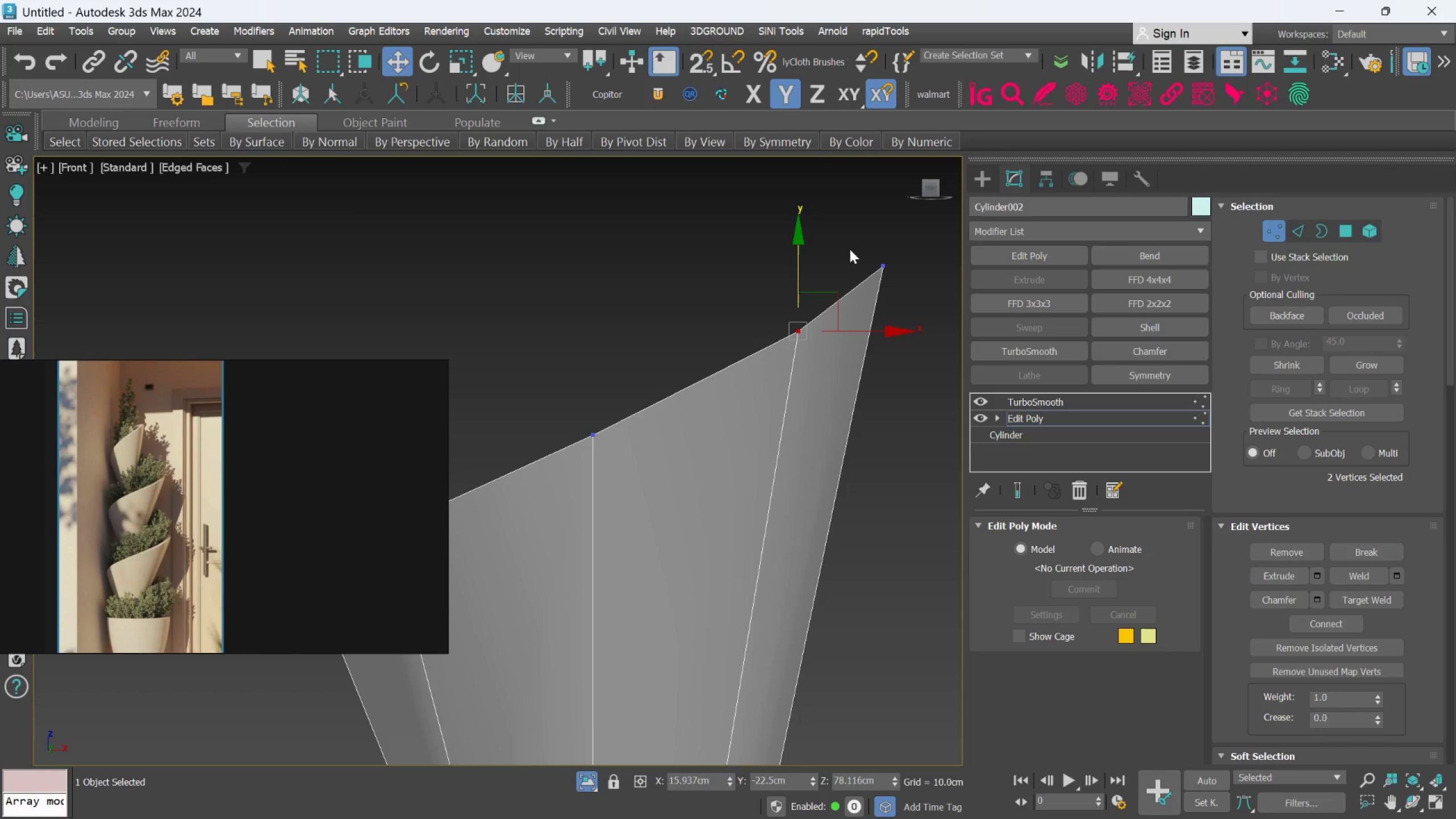 
left_click_drag(start_coordinate=[851, 241], to_coordinate=[935, 324])
 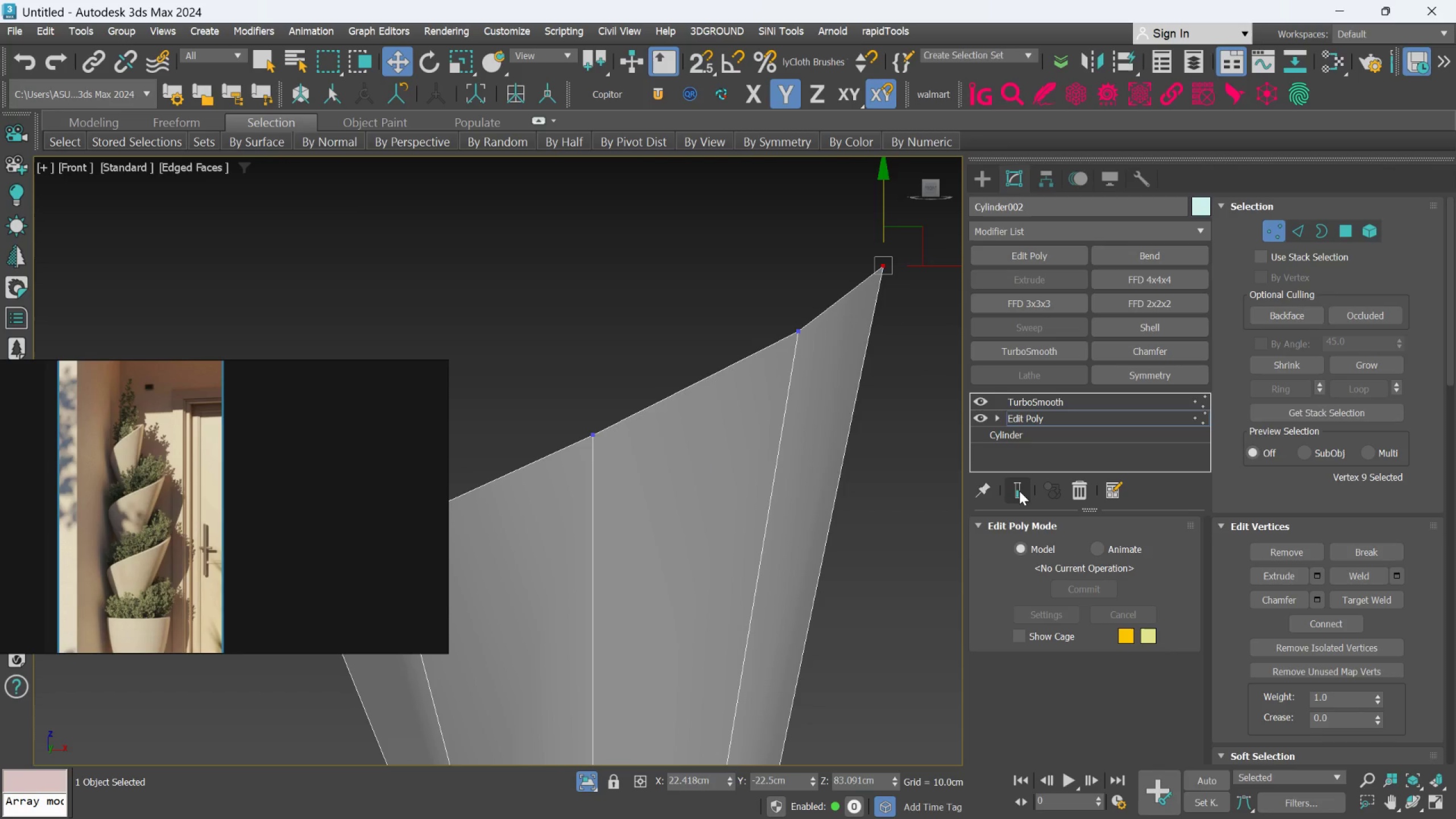 
left_click([1019, 491])
 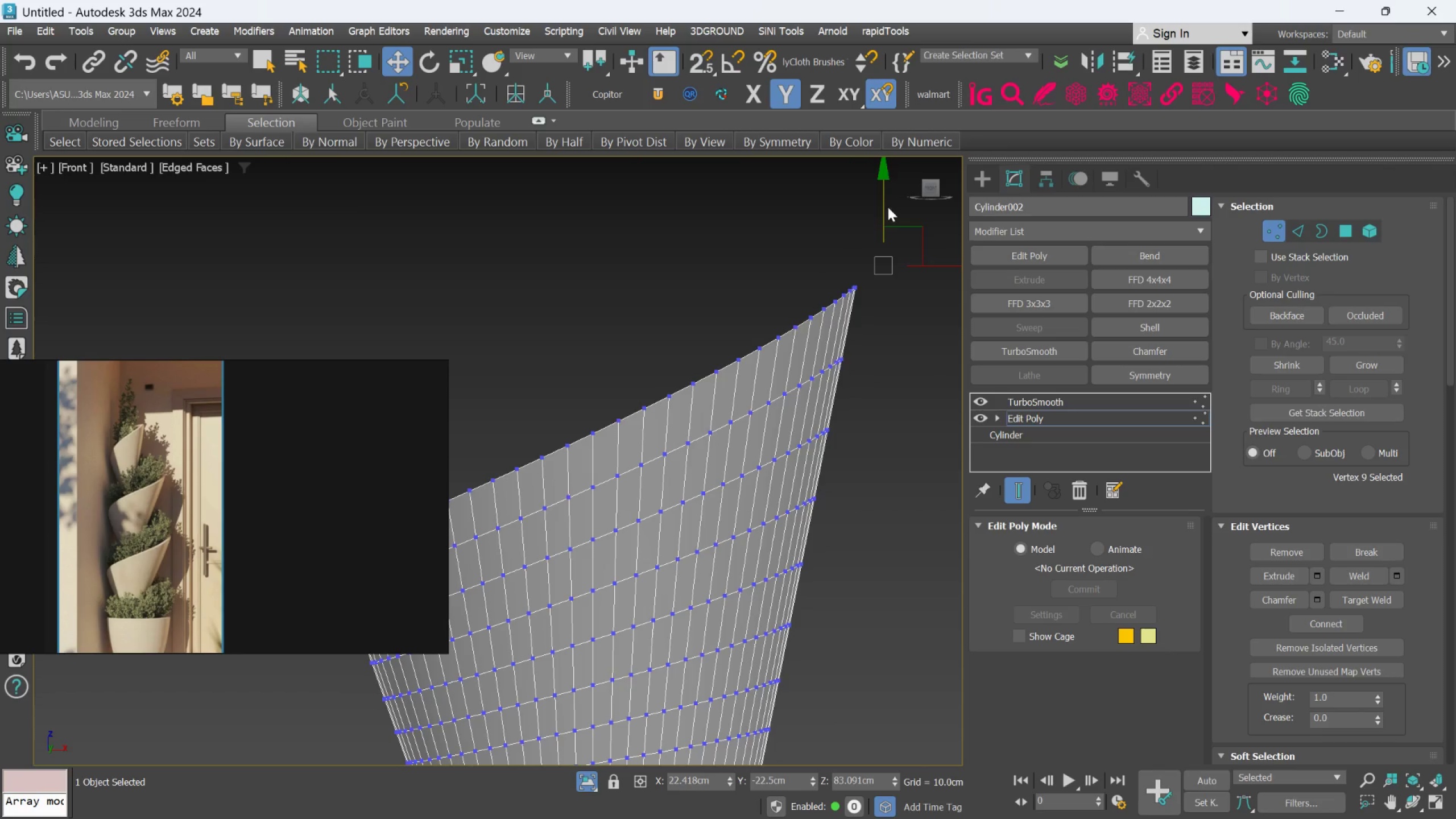 
left_click_drag(start_coordinate=[885, 207], to_coordinate=[892, 184])
 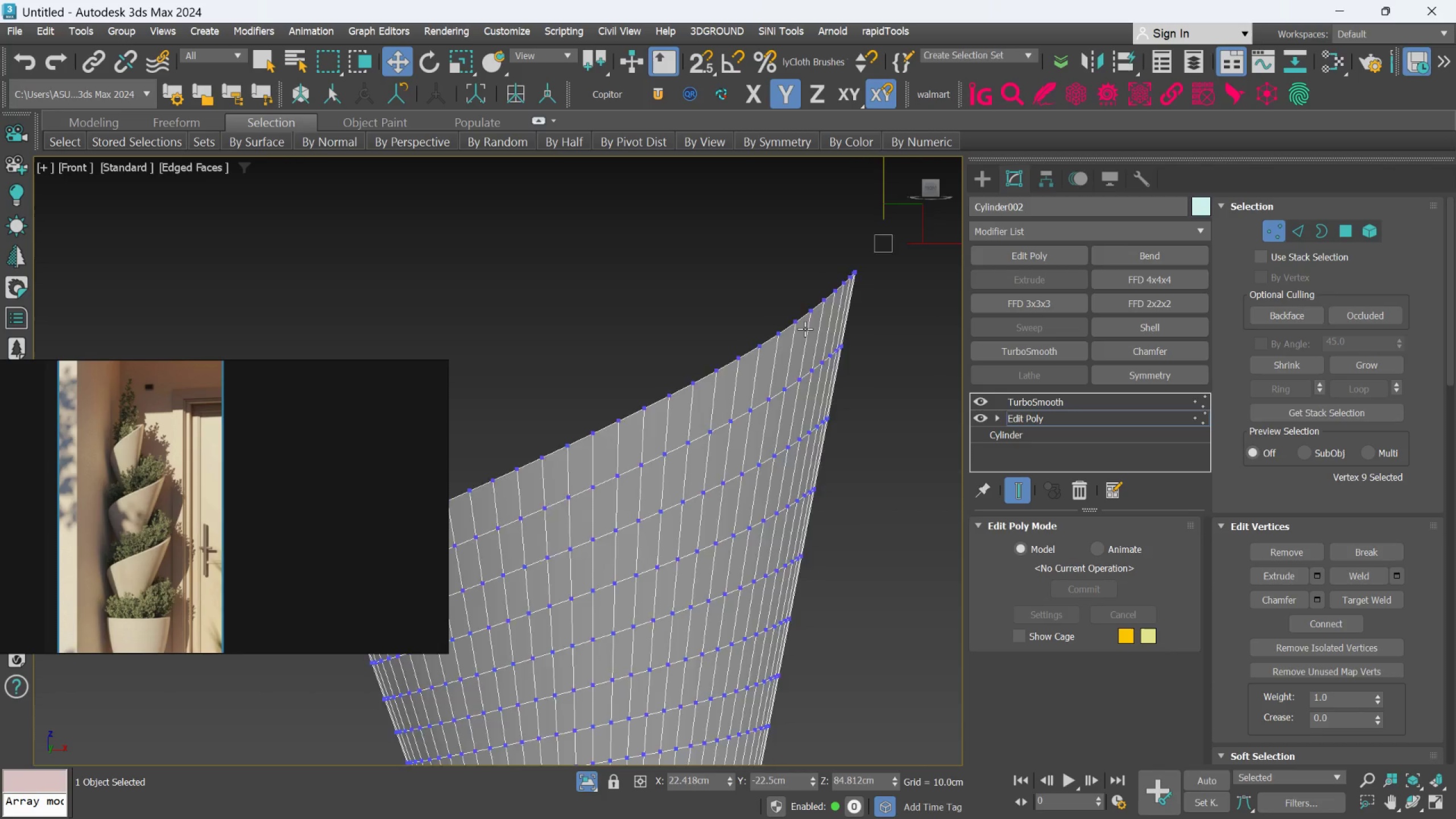 
middle_click([805, 330])
 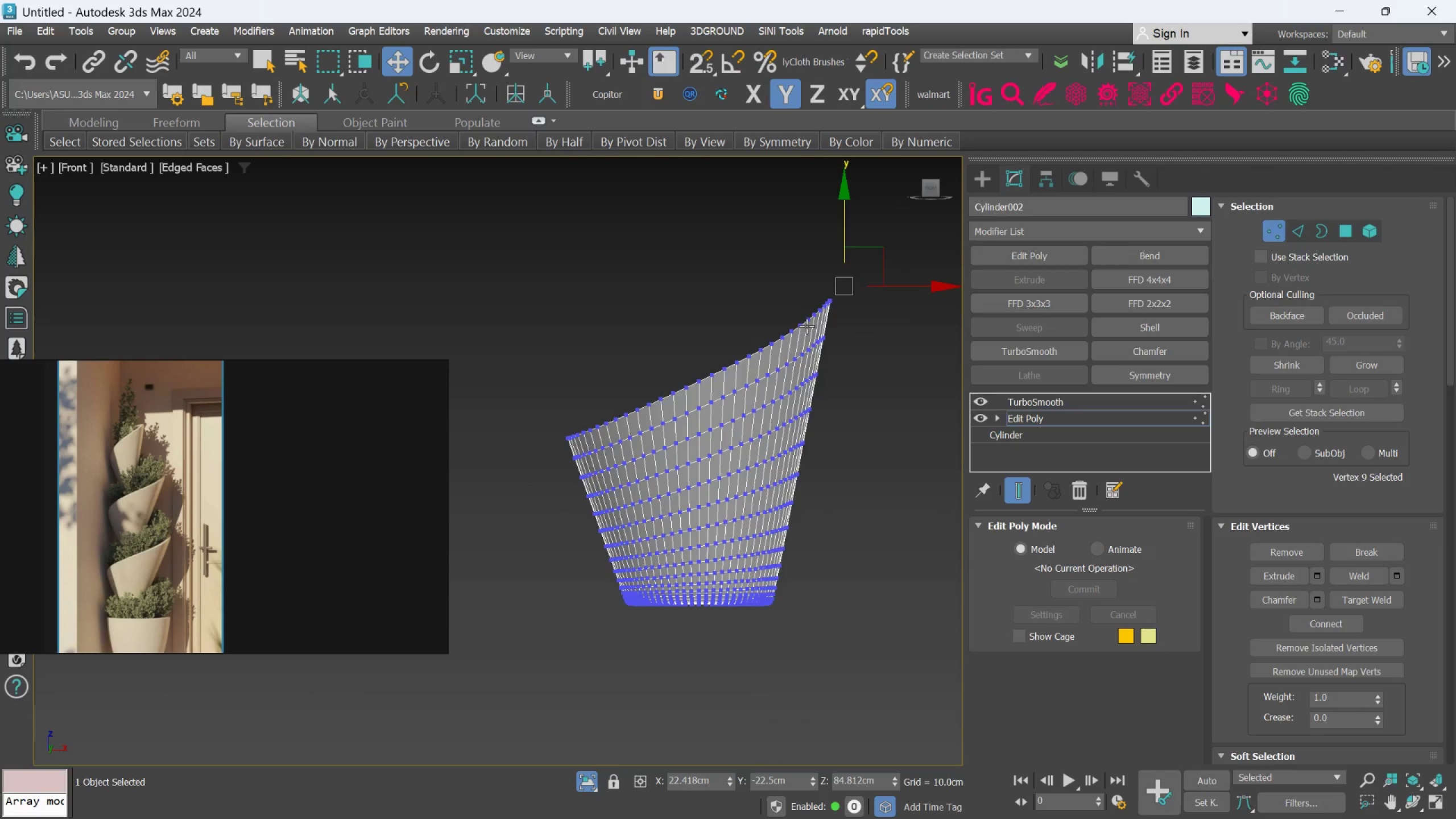 
scroll: coordinate [805, 330], scroll_direction: down, amount: 2.0
 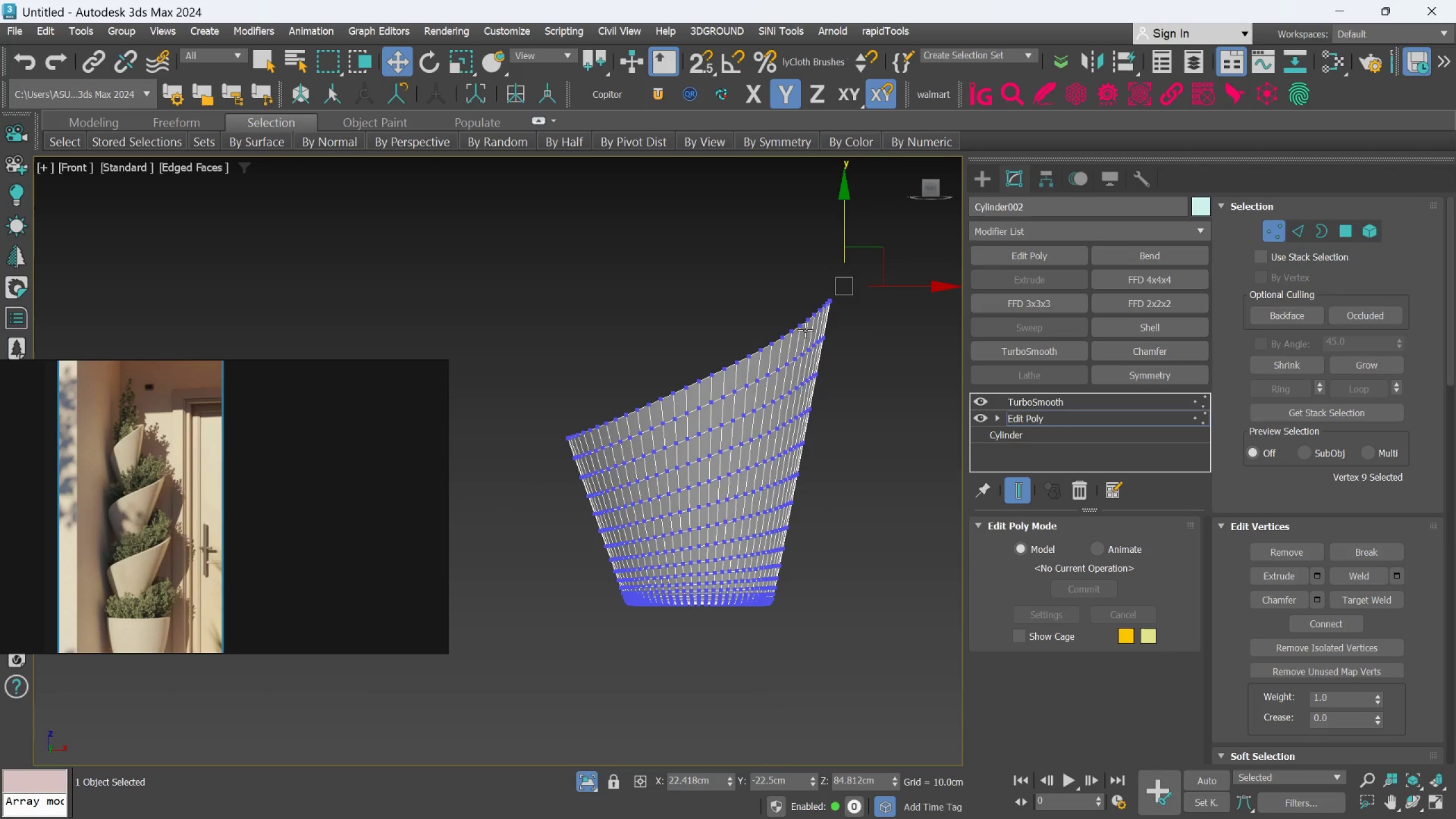 
scroll: coordinate [810, 321], scroll_direction: up, amount: 2.0
 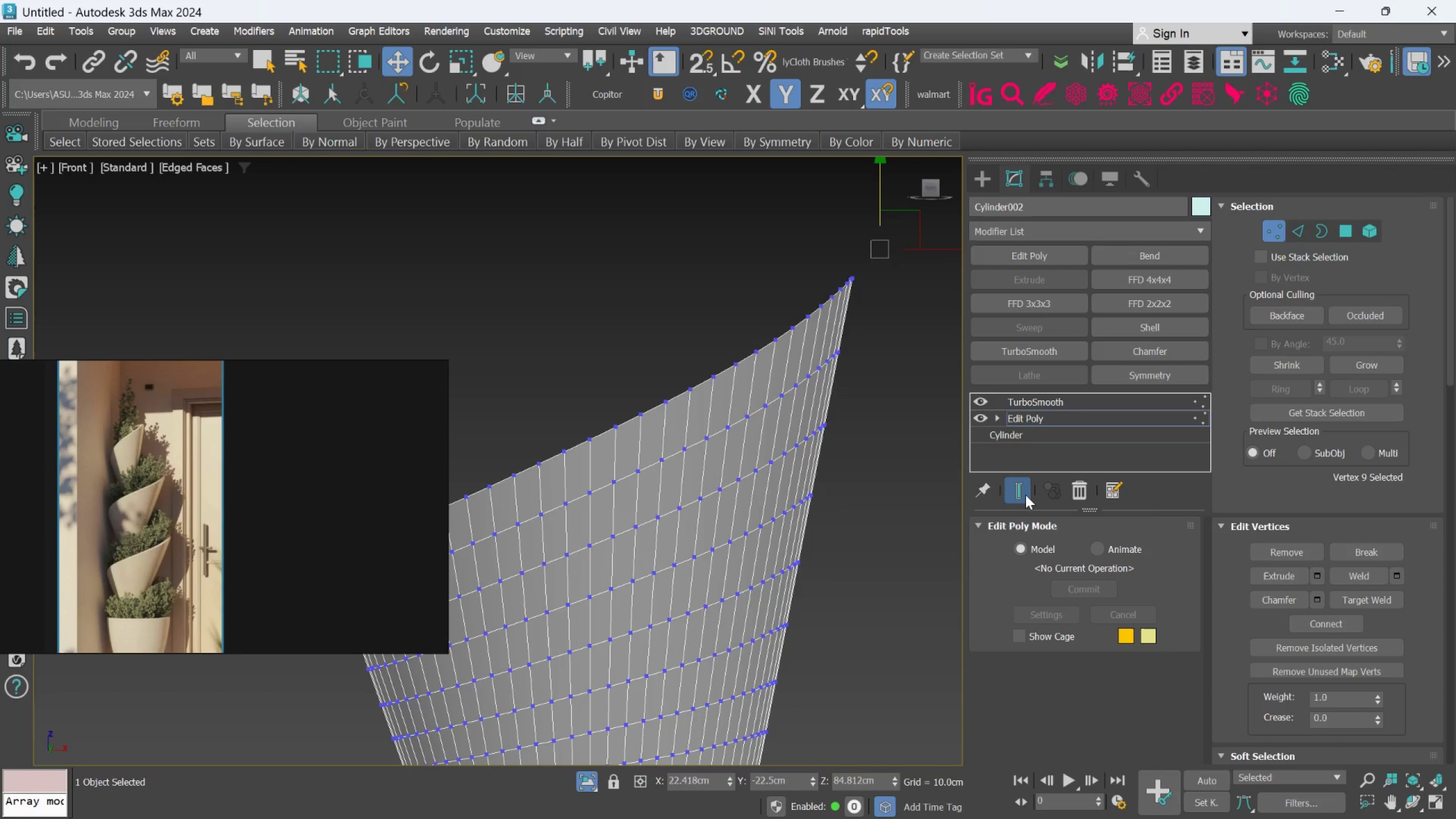 
left_click([1025, 495])
 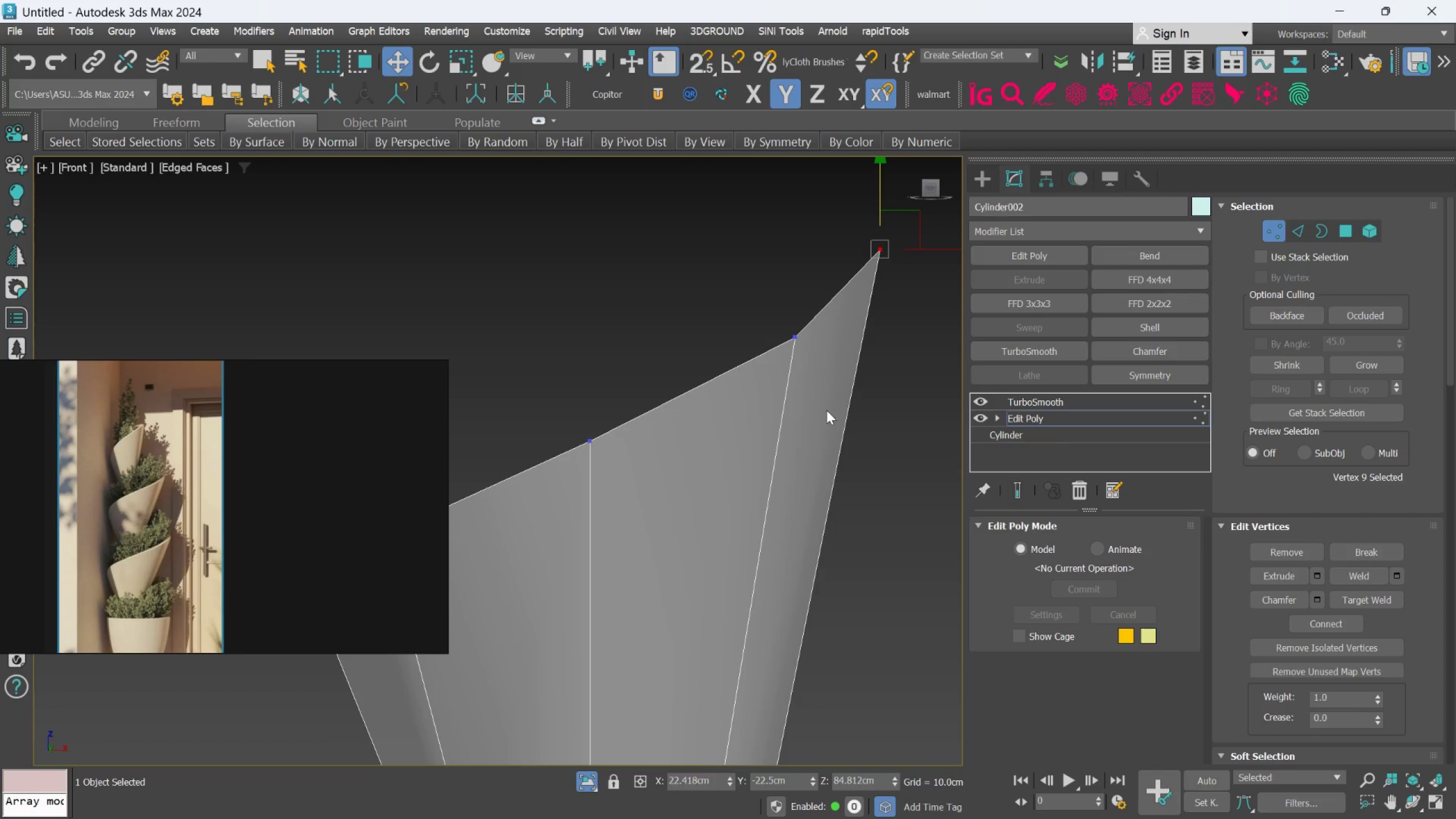 
scroll: coordinate [824, 408], scroll_direction: down, amount: 1.0
 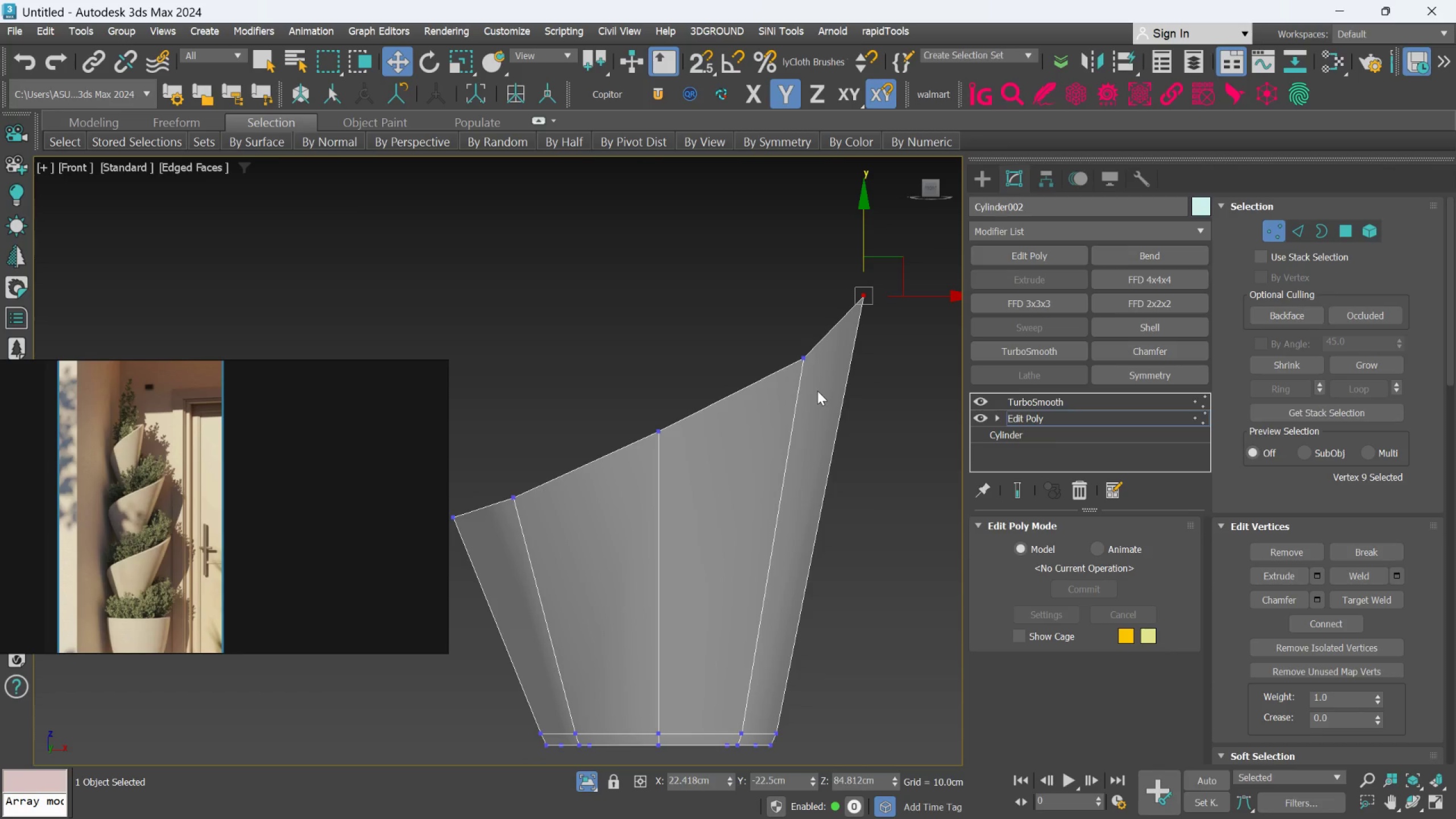 
scroll: coordinate [817, 390], scroll_direction: up, amount: 1.0
 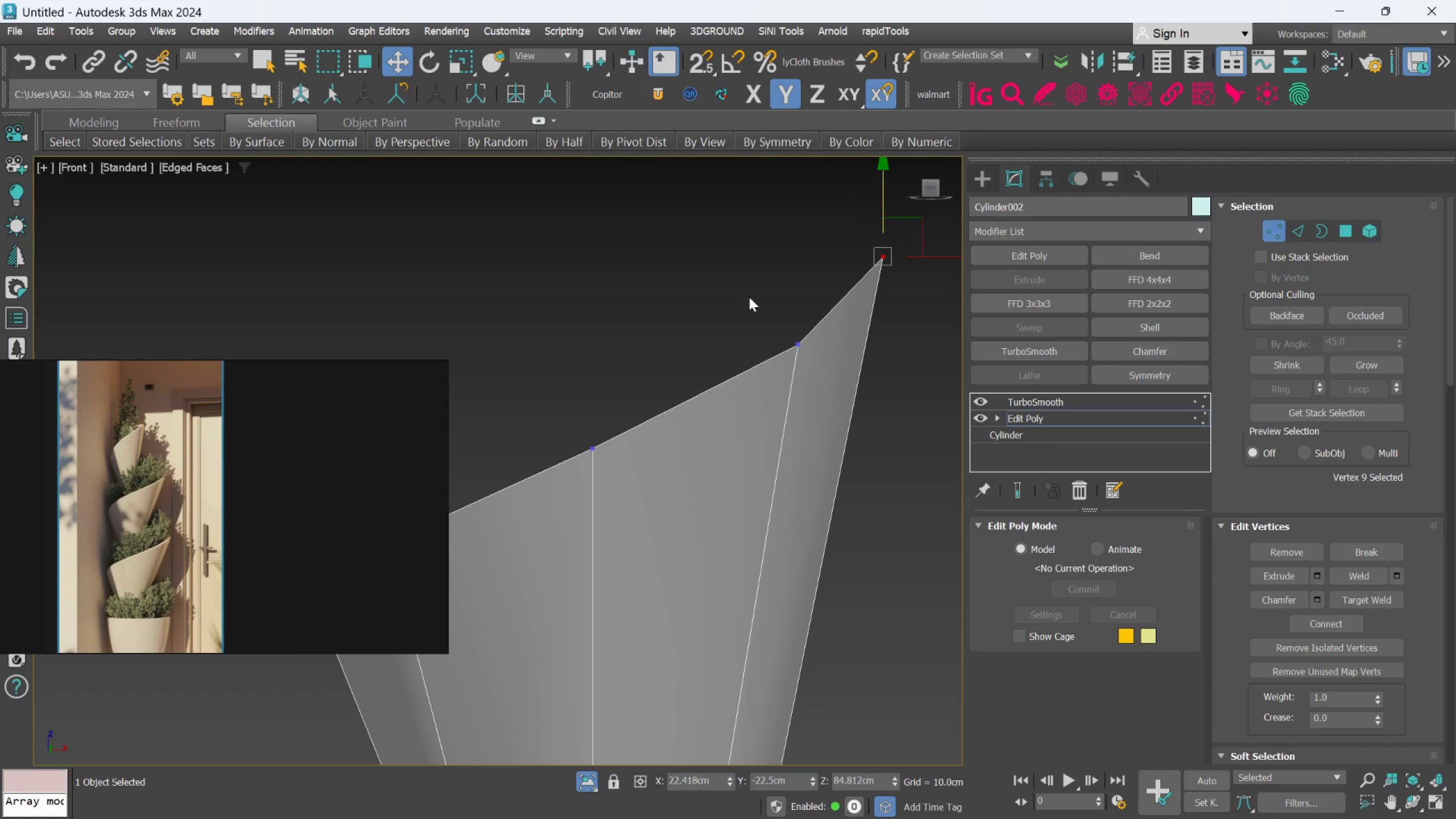 
left_click_drag(start_coordinate=[749, 297], to_coordinate=[829, 384])
 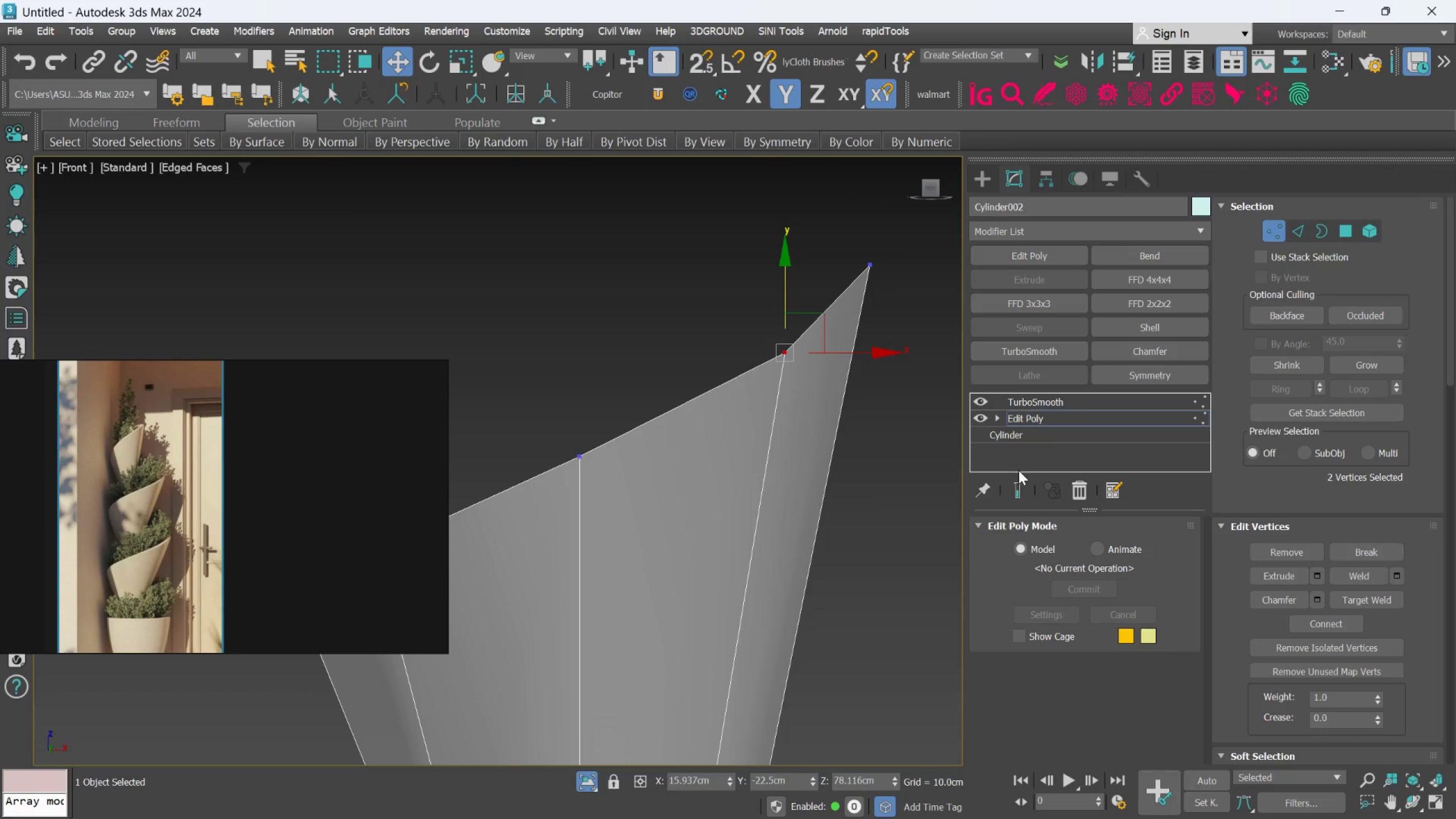 
left_click([1019, 479])
 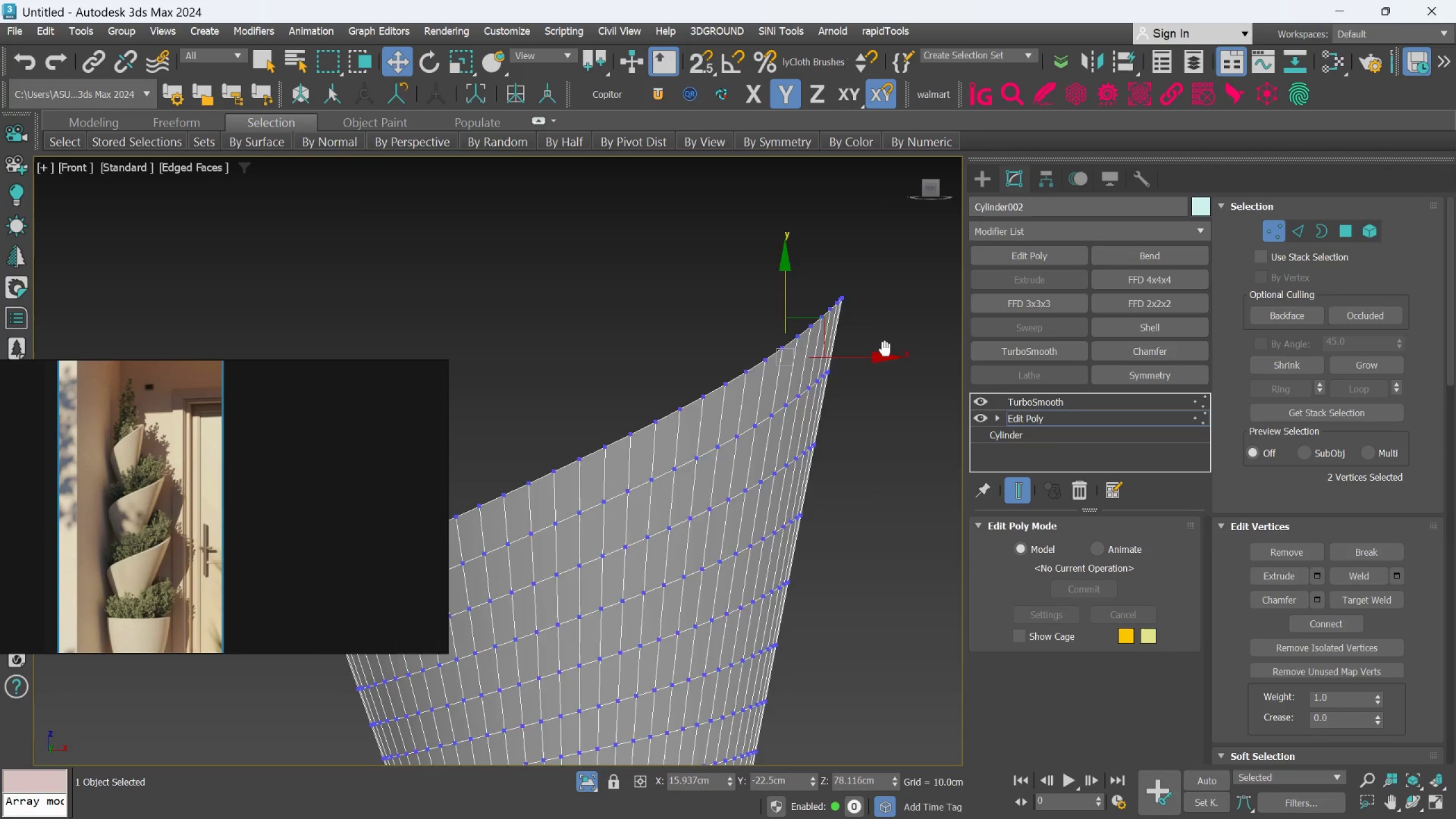 
scroll: coordinate [845, 338], scroll_direction: up, amount: 2.0
 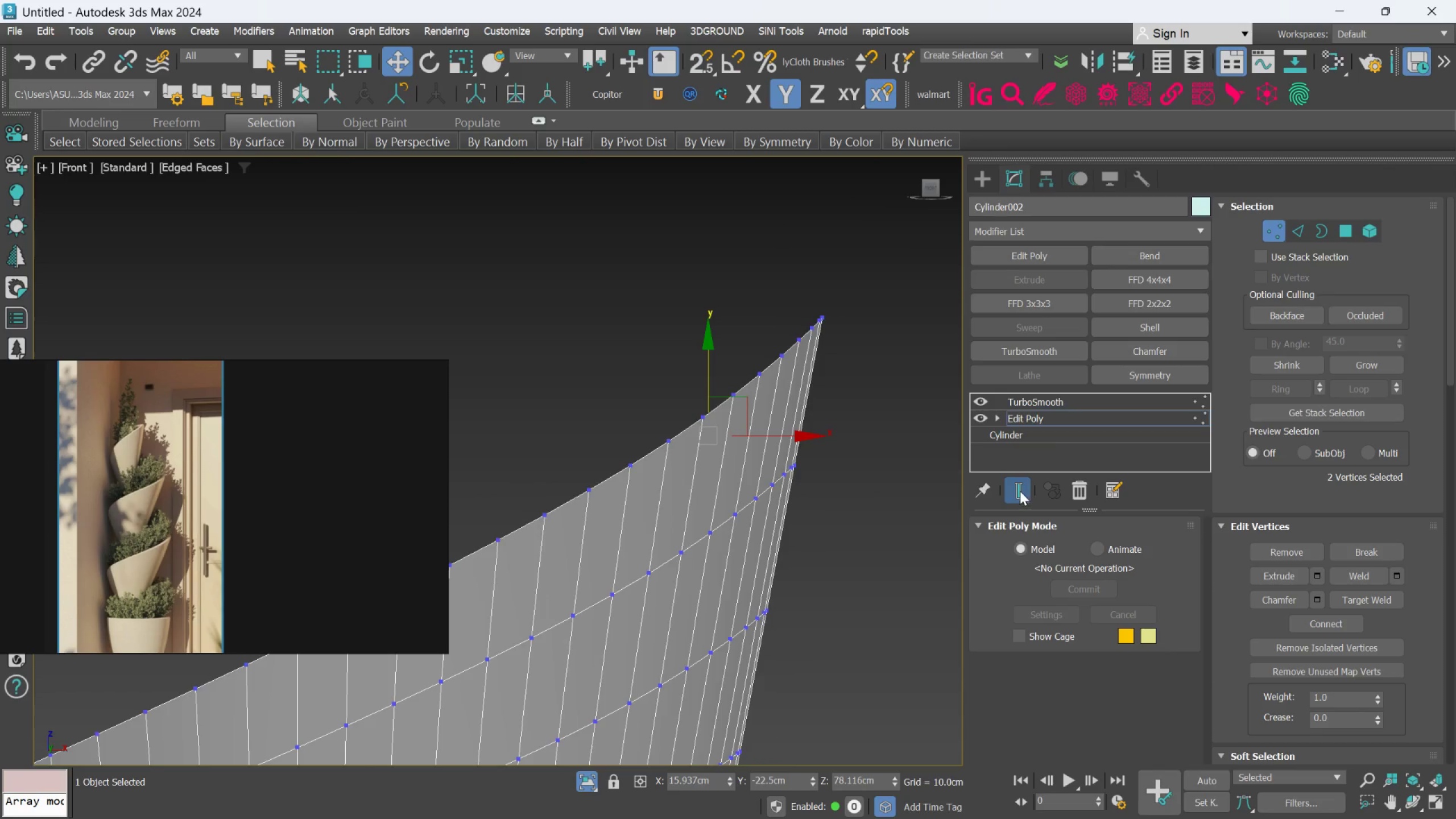 
left_click([1019, 489])
 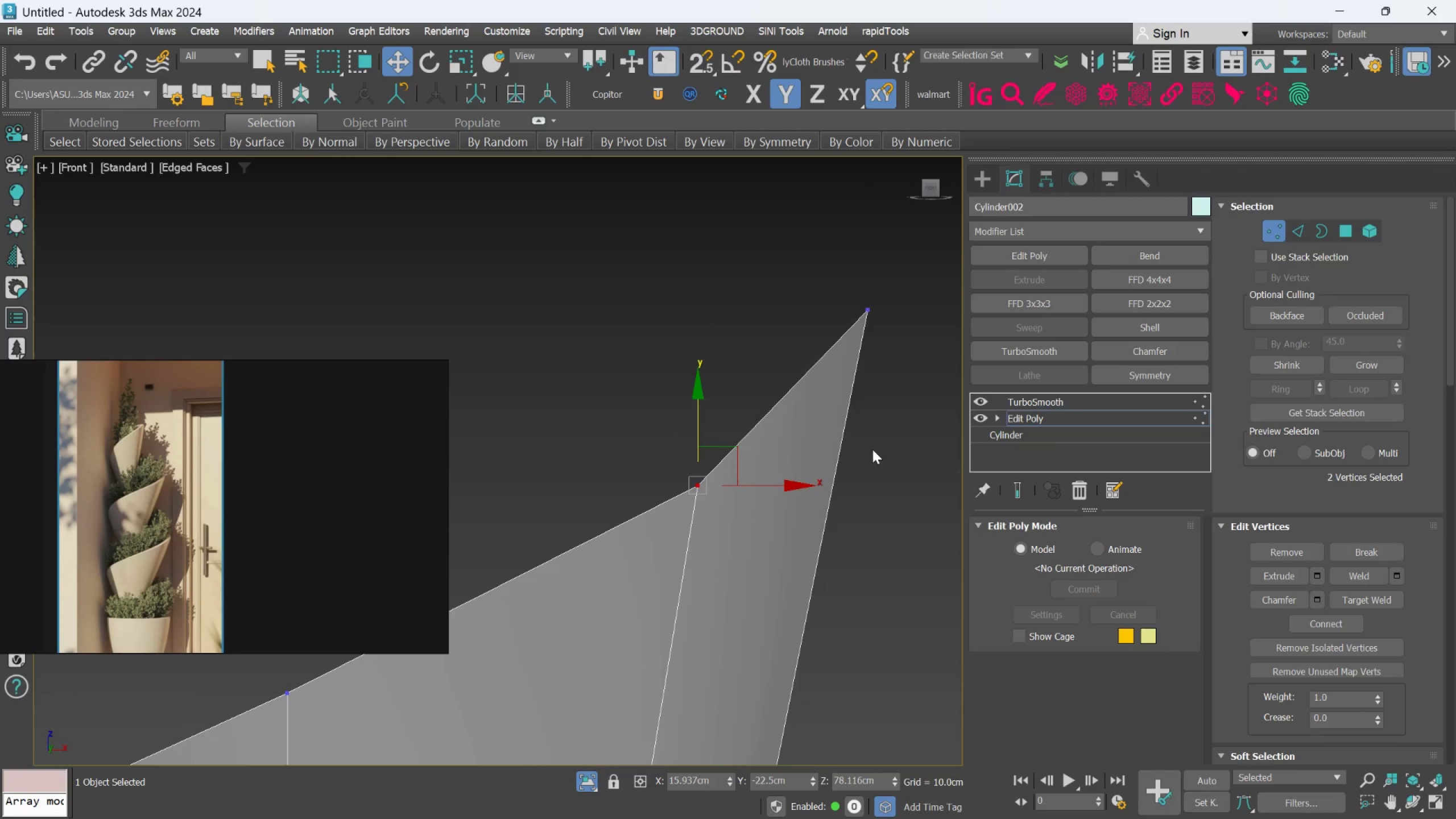 
middle_click([874, 441])
 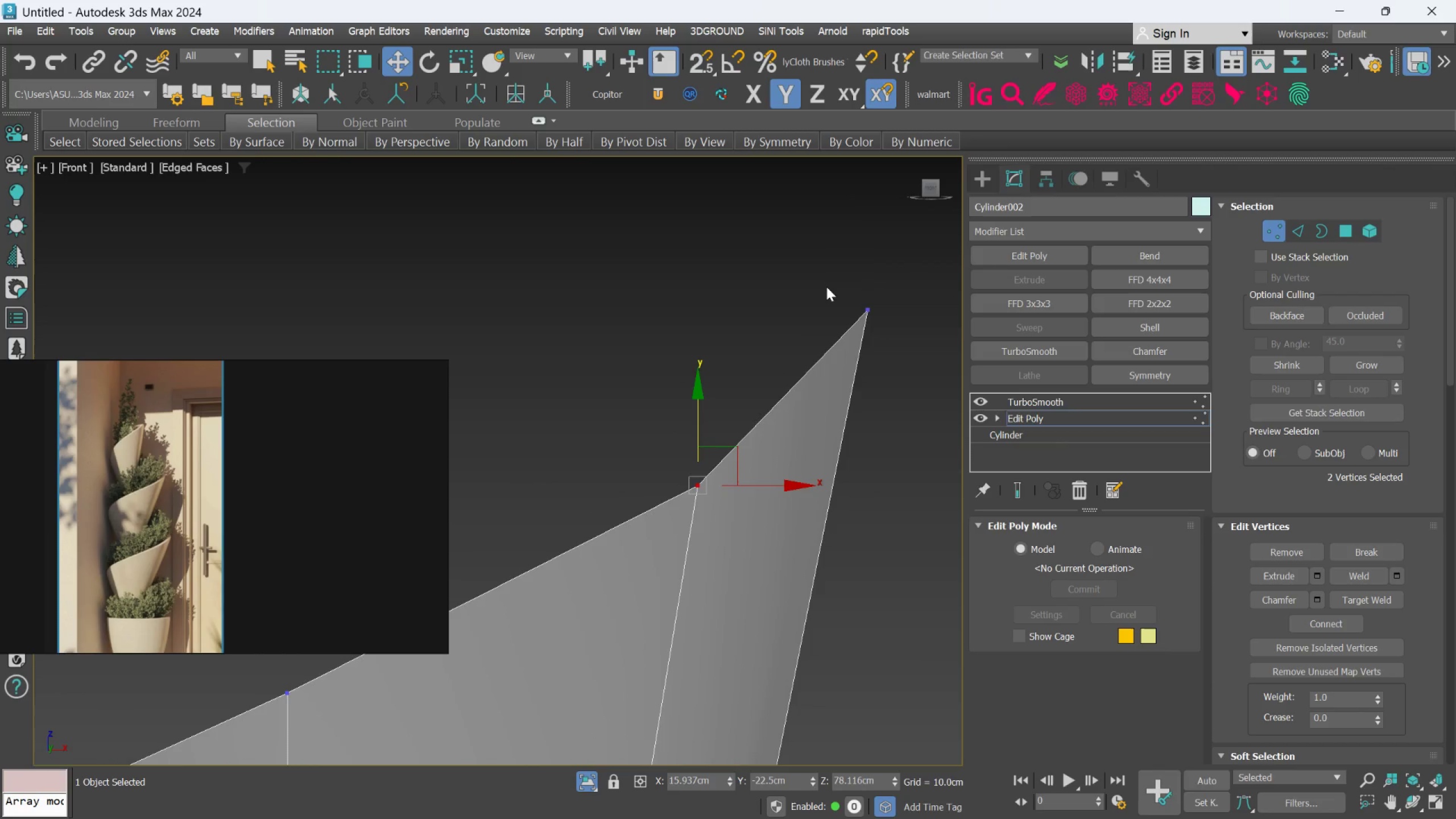 
left_click_drag(start_coordinate=[826, 286], to_coordinate=[898, 384])
 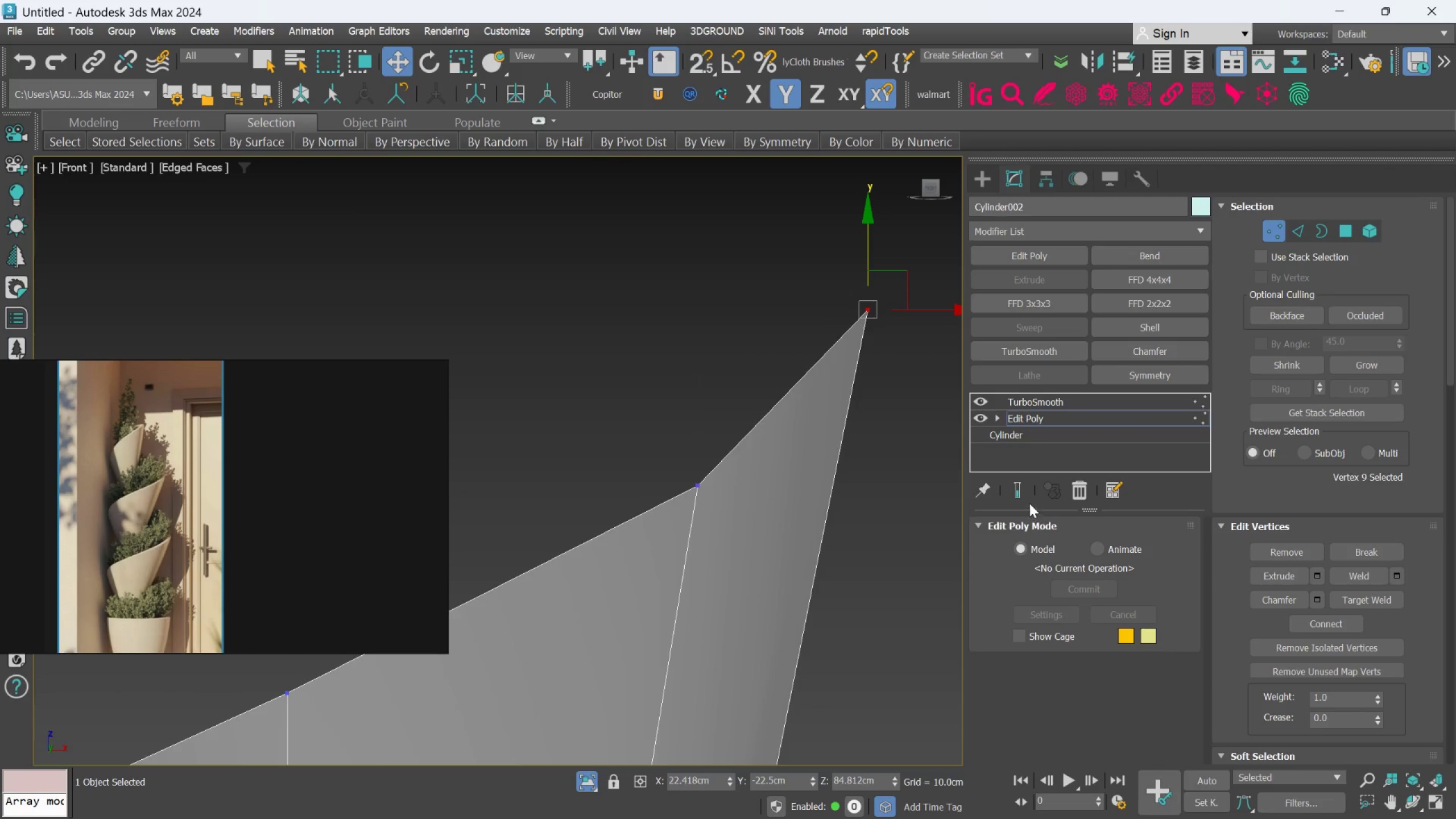 
left_click([1020, 500])
 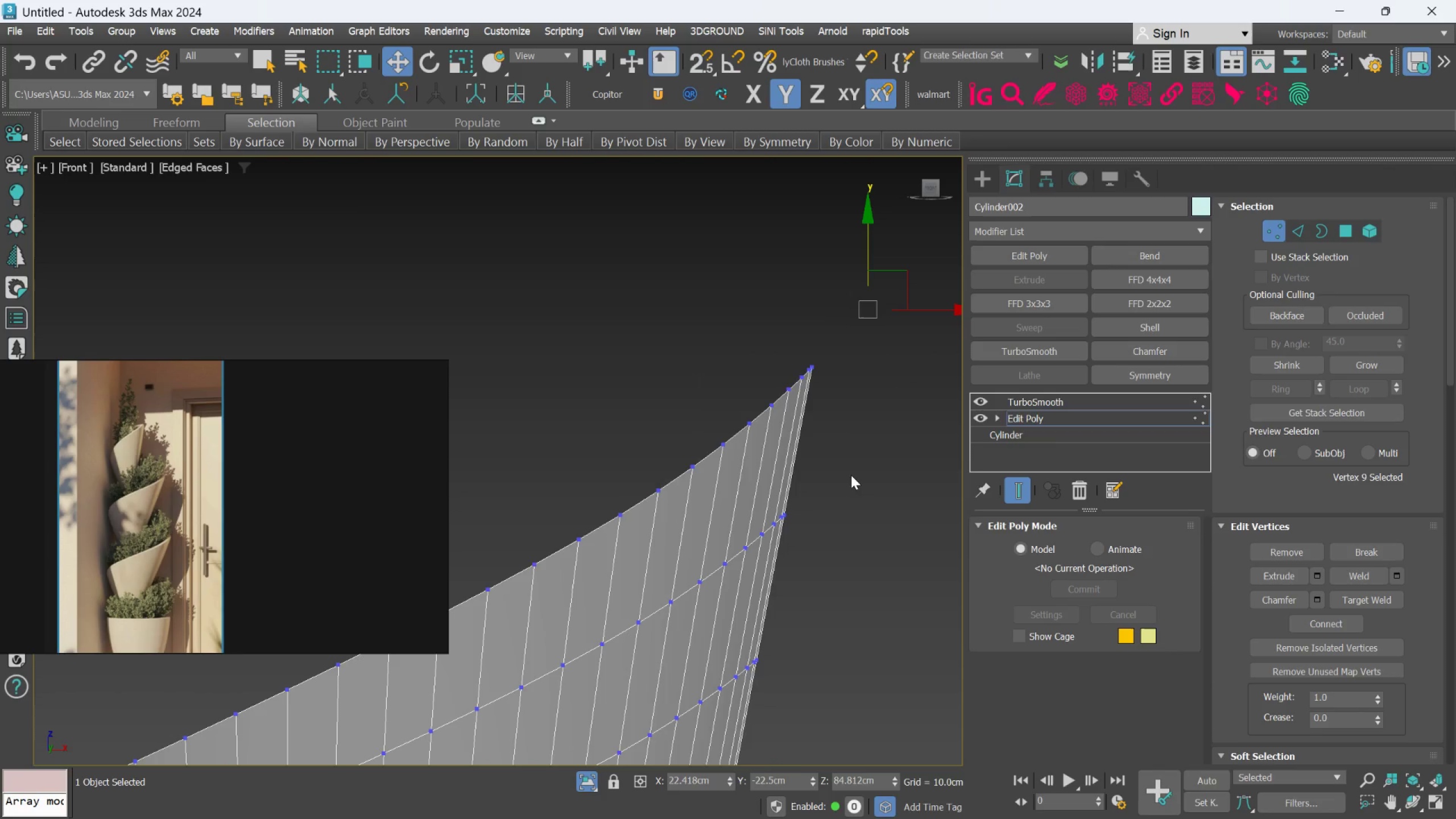 
middle_click([850, 472])
 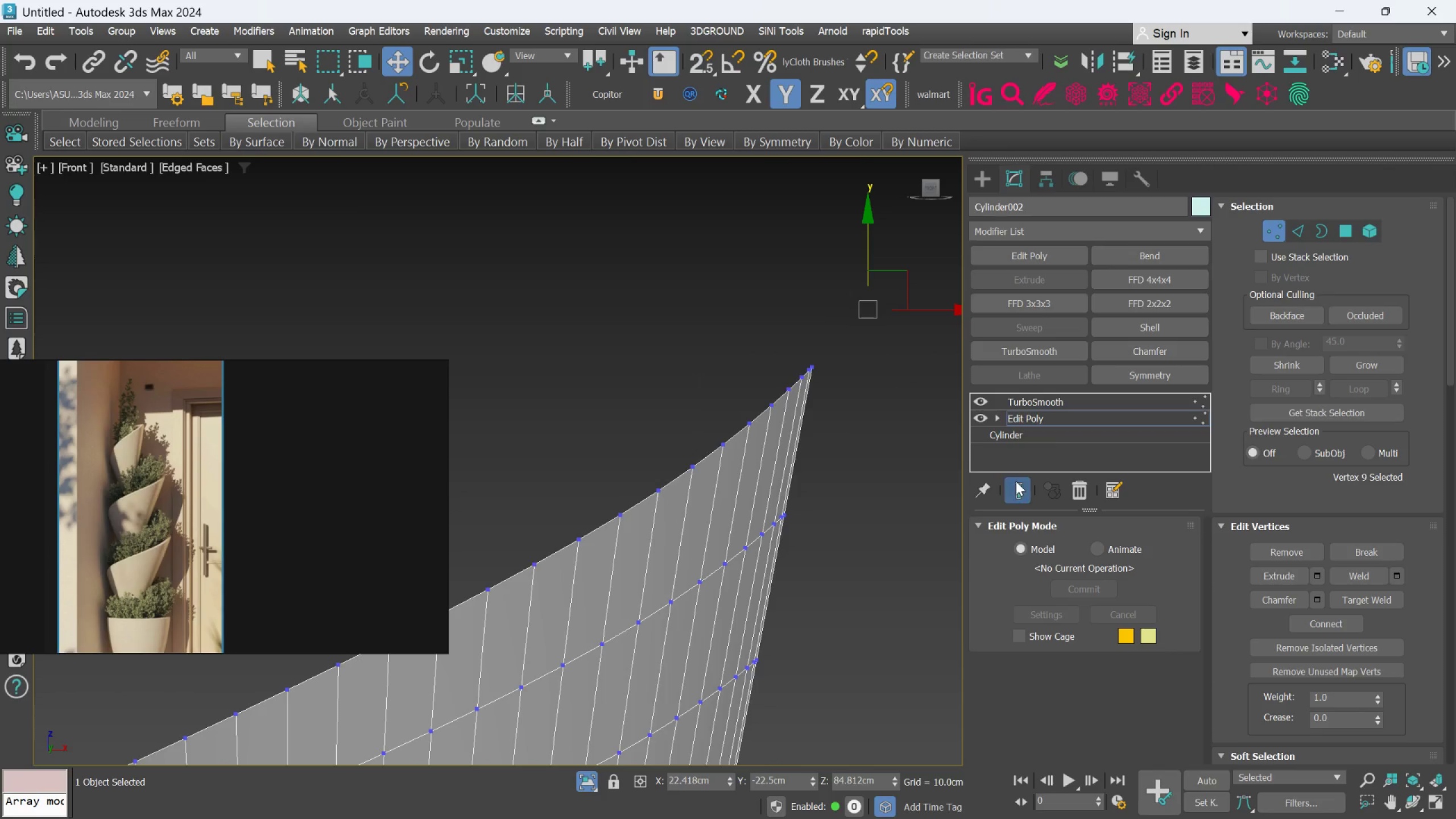 
left_click([1016, 481])
 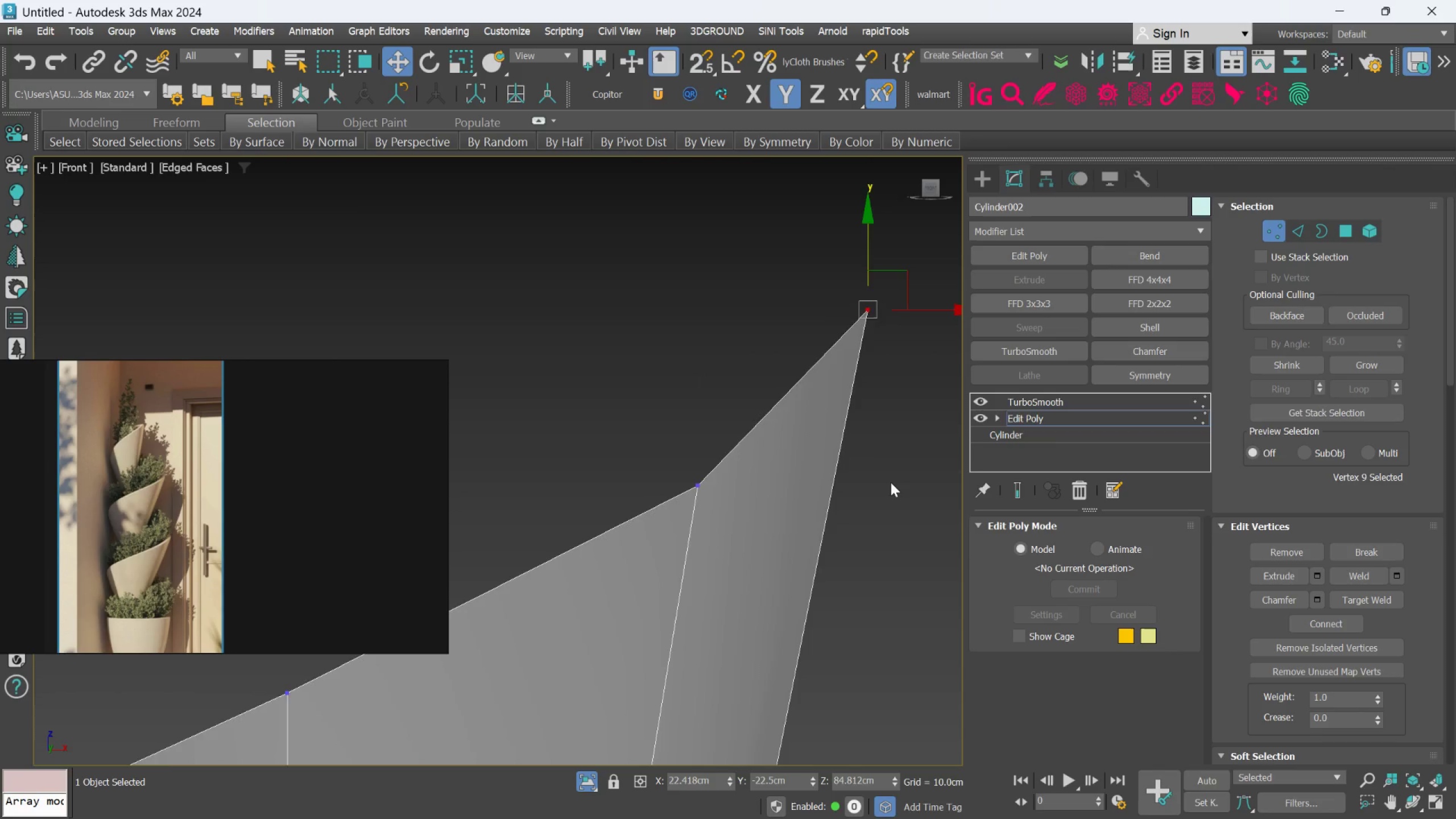 
scroll: coordinate [862, 411], scroll_direction: down, amount: 4.0
 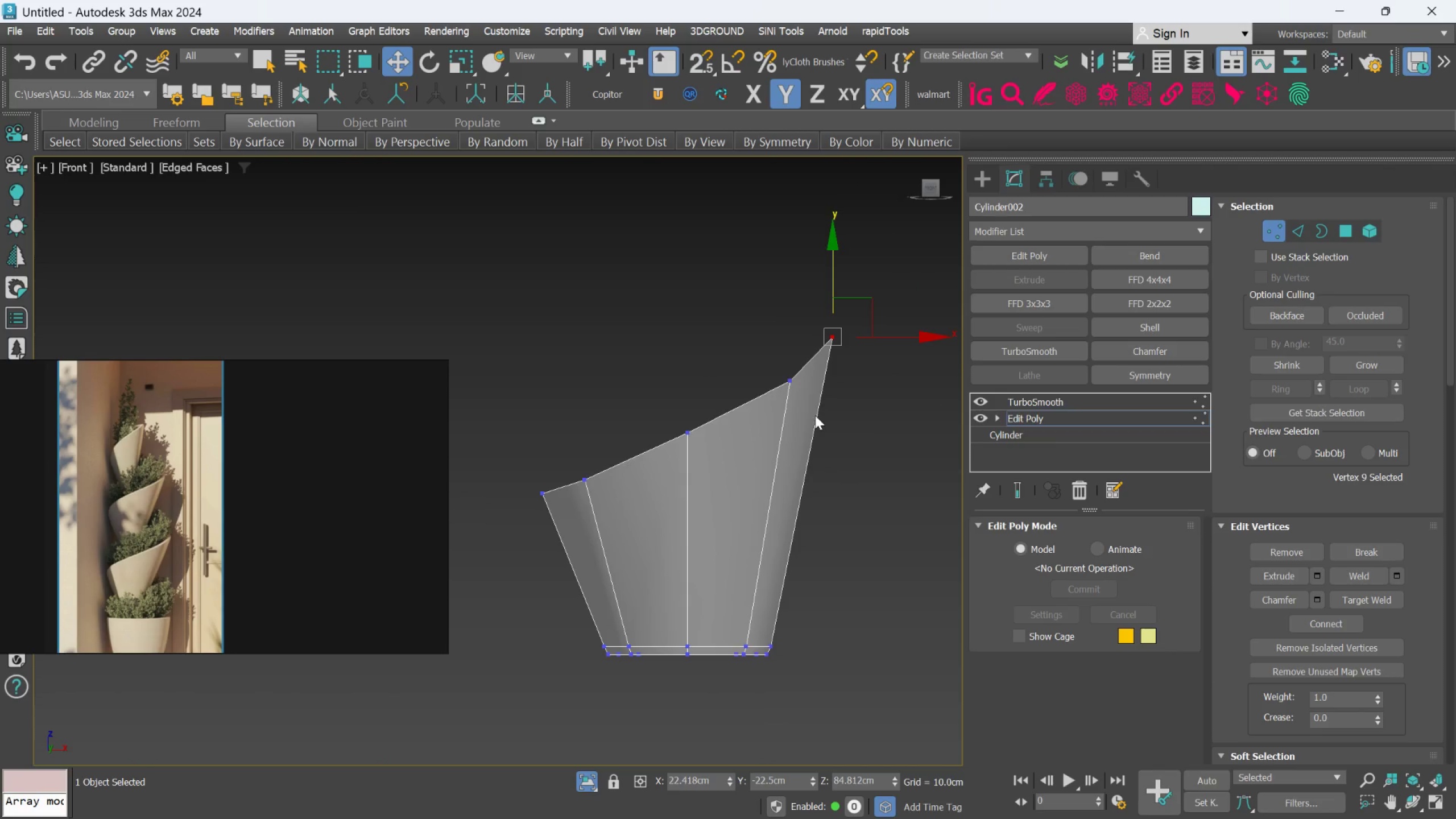 
scroll: coordinate [764, 568], scroll_direction: up, amount: 3.0
 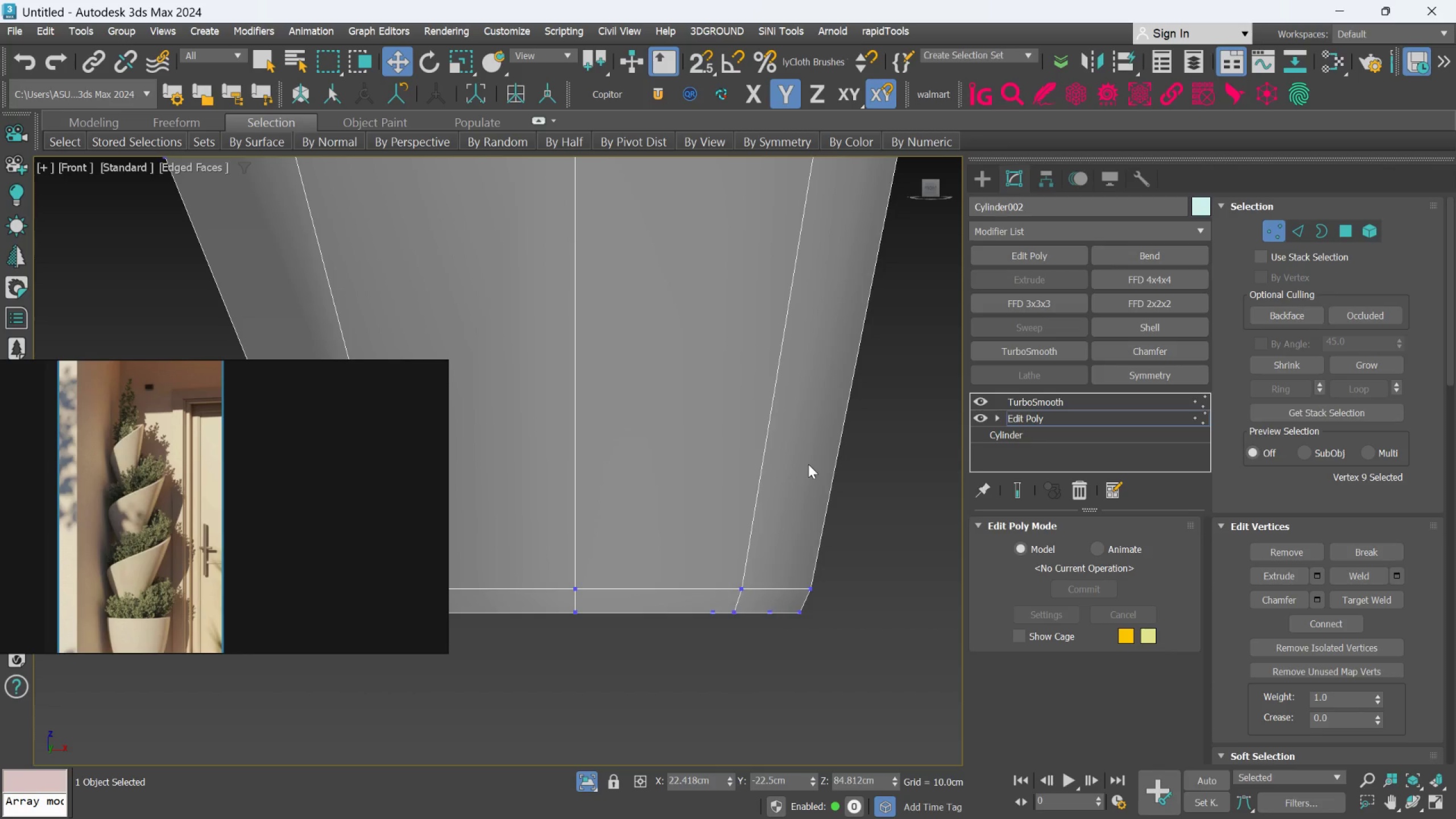 
scroll: coordinate [808, 464], scroll_direction: down, amount: 2.0
 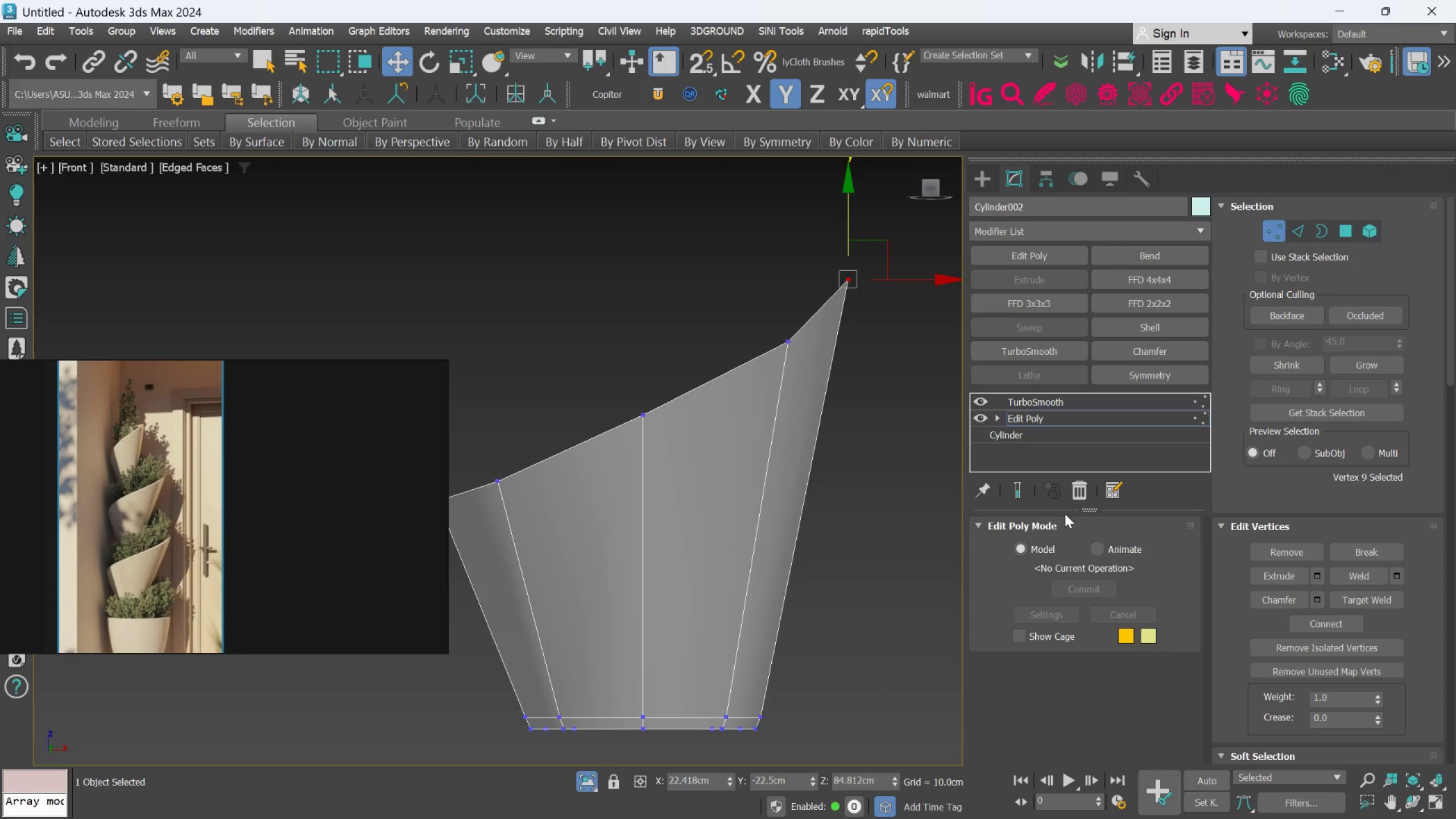 
left_click([1024, 494])
 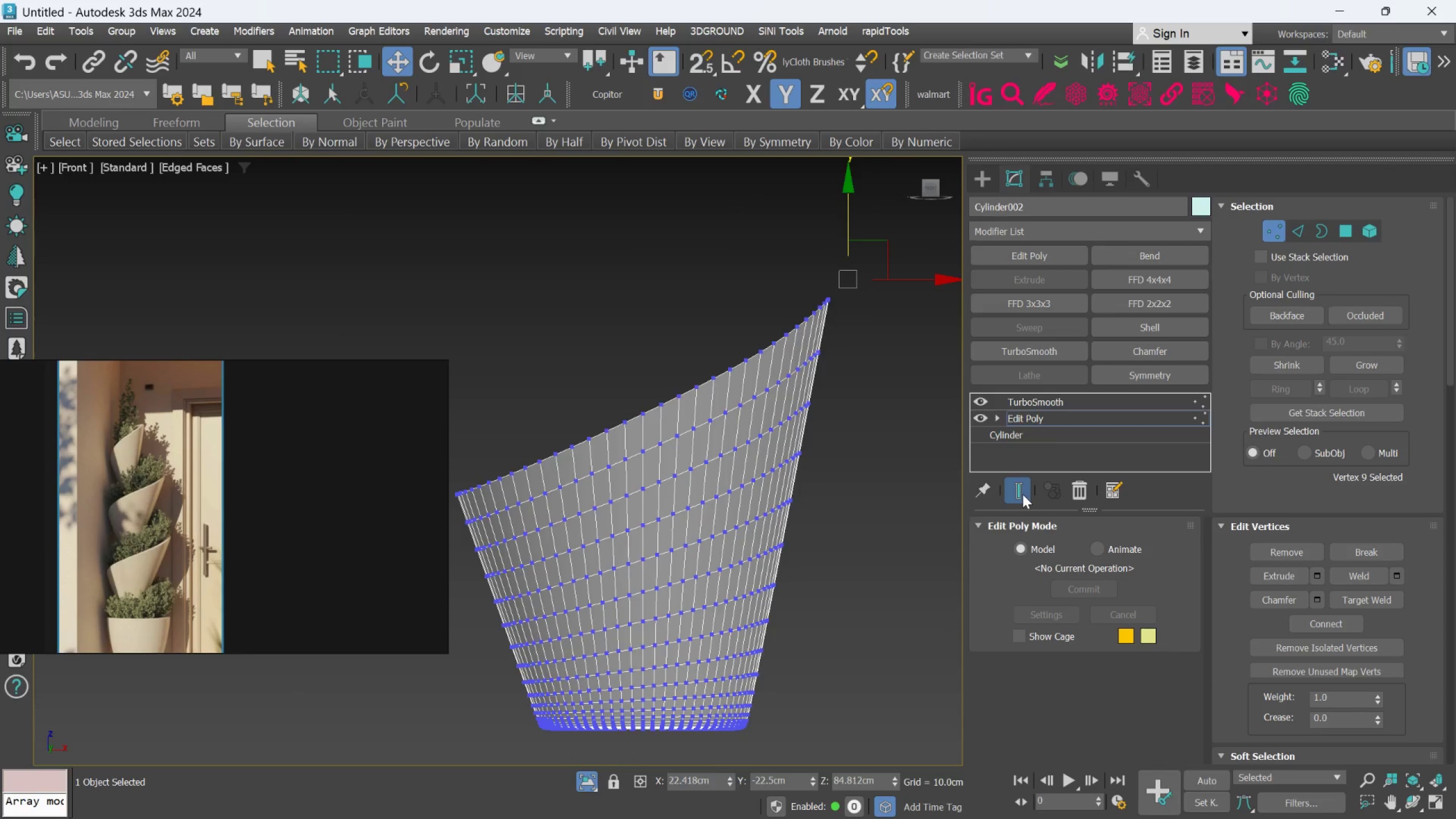 
double_click([1023, 494])
 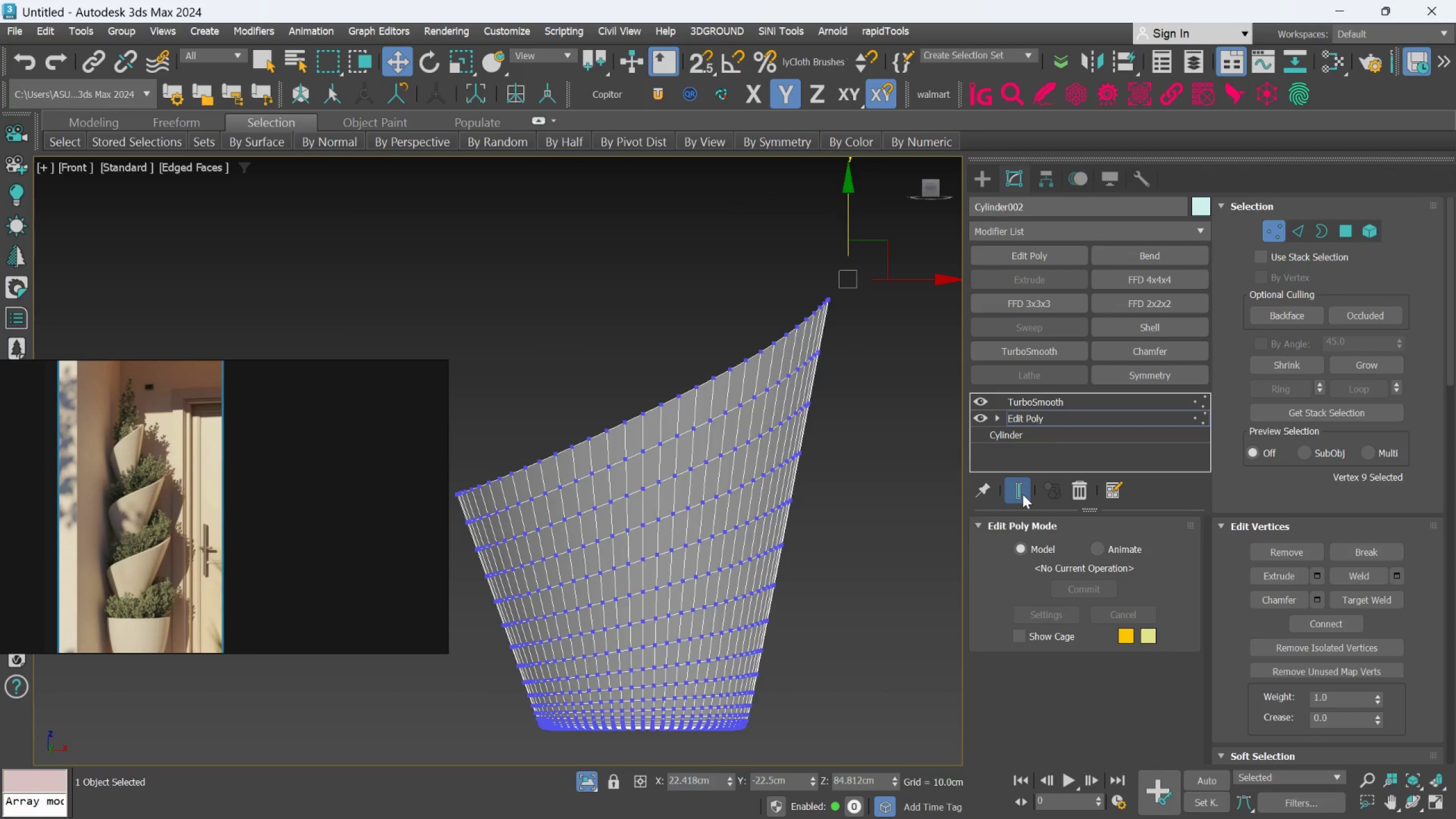 
double_click([1023, 494])
 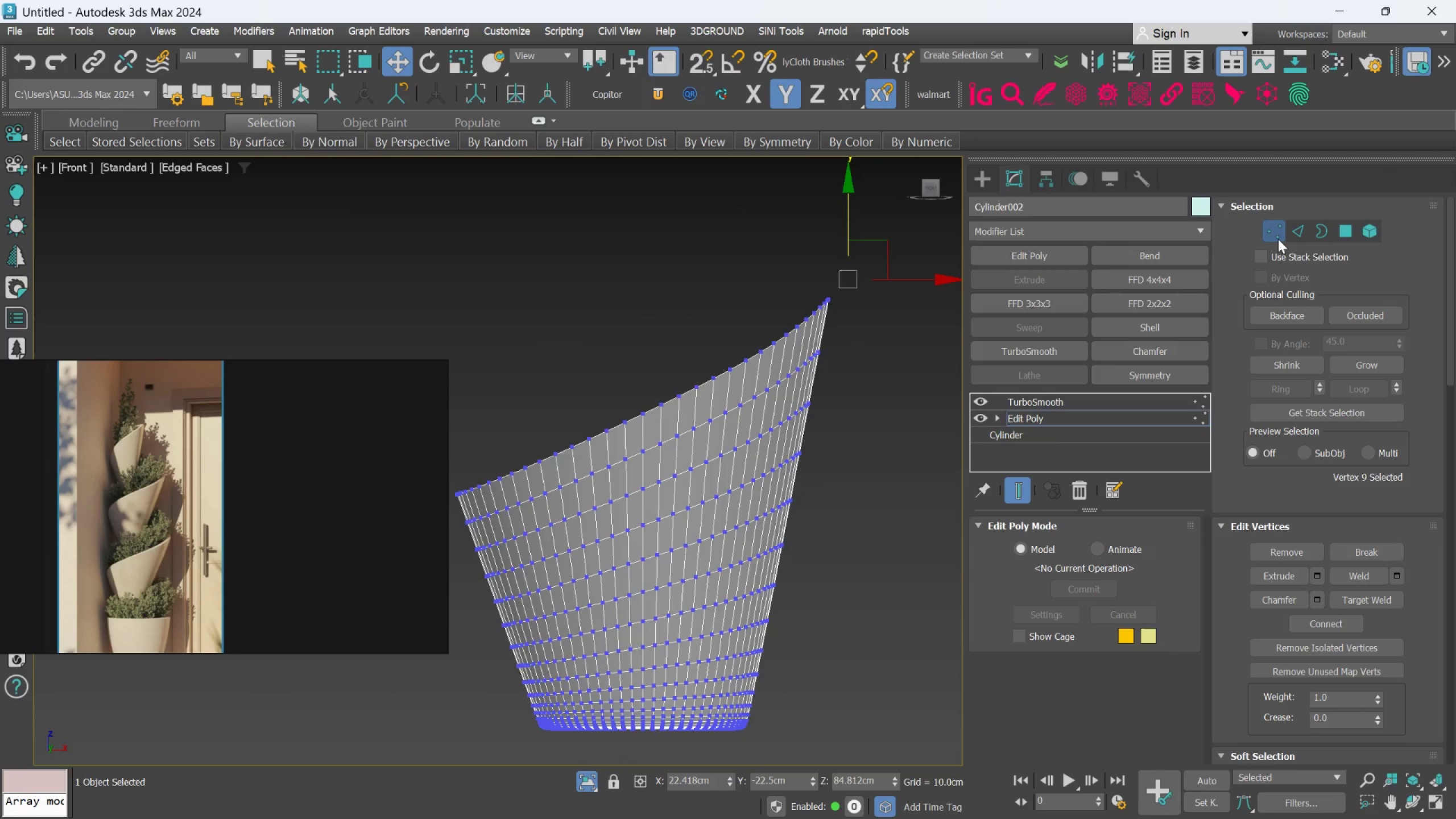 
left_click([1278, 239])
 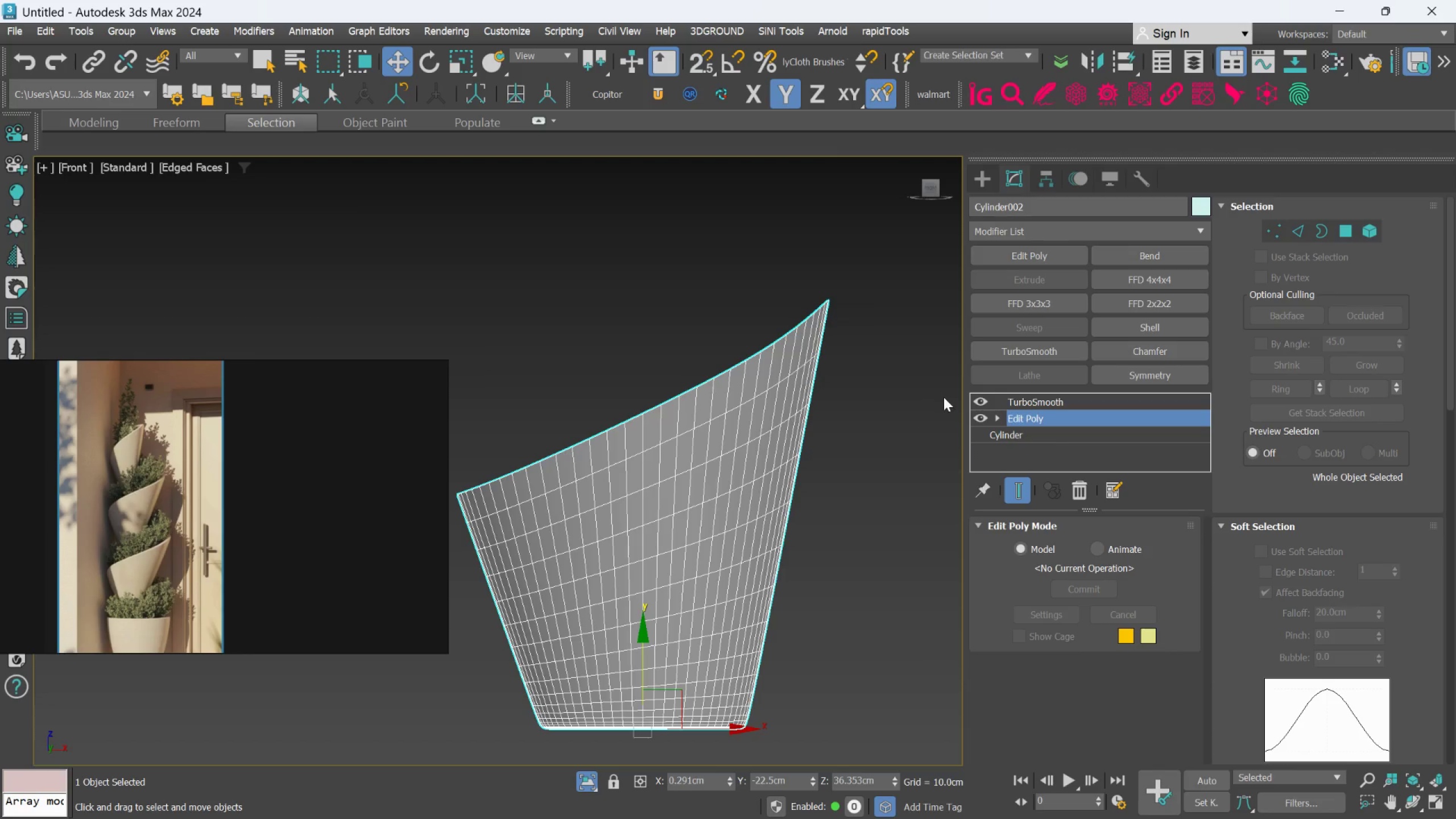 
left_click_drag(start_coordinate=[1021, 492], to_coordinate=[1024, 491])
 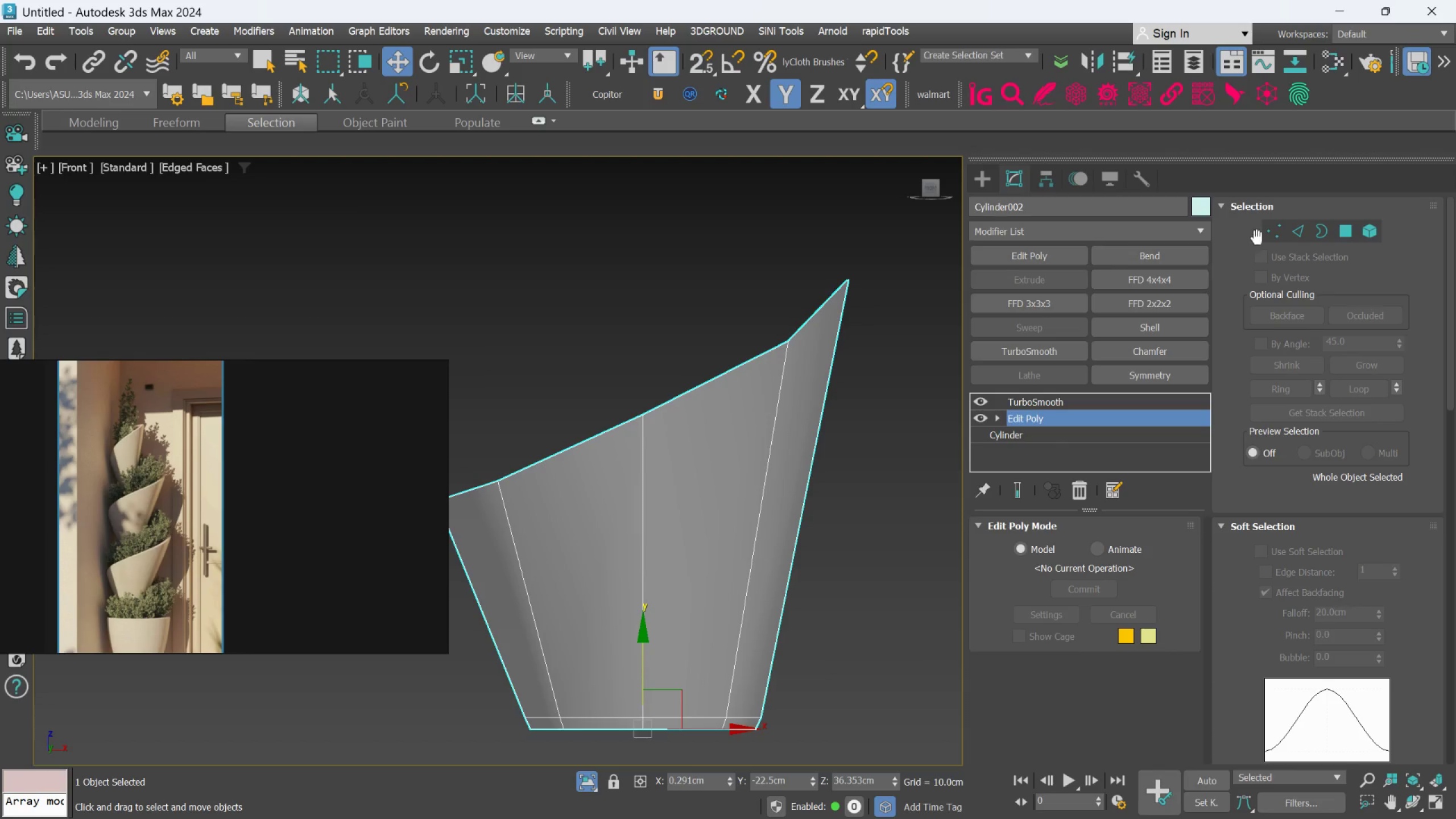 
left_click([1267, 226])
 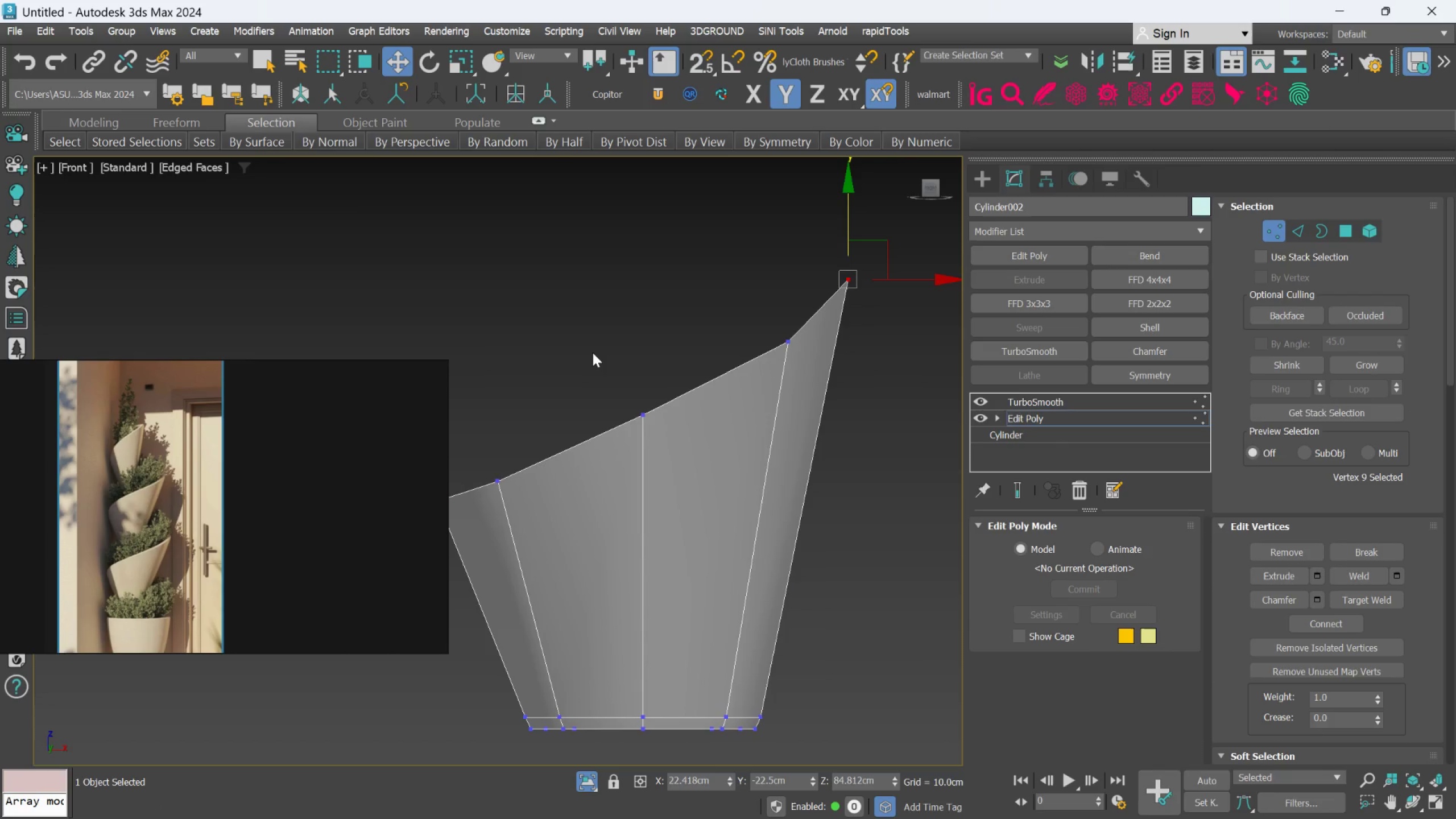 
left_click_drag(start_coordinate=[593, 353], to_coordinate=[674, 454])
 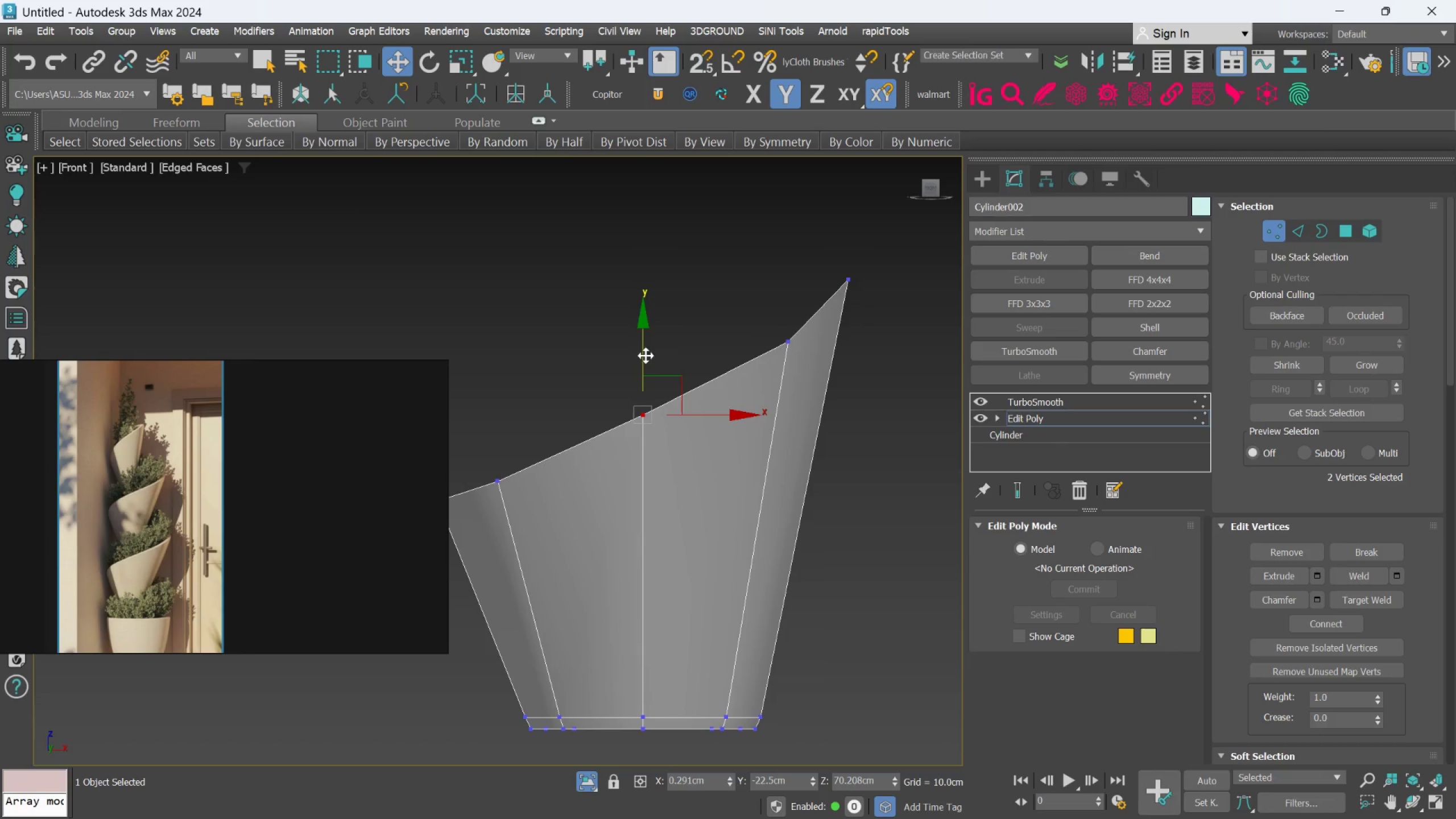 
left_click_drag(start_coordinate=[646, 355], to_coordinate=[646, 373])
 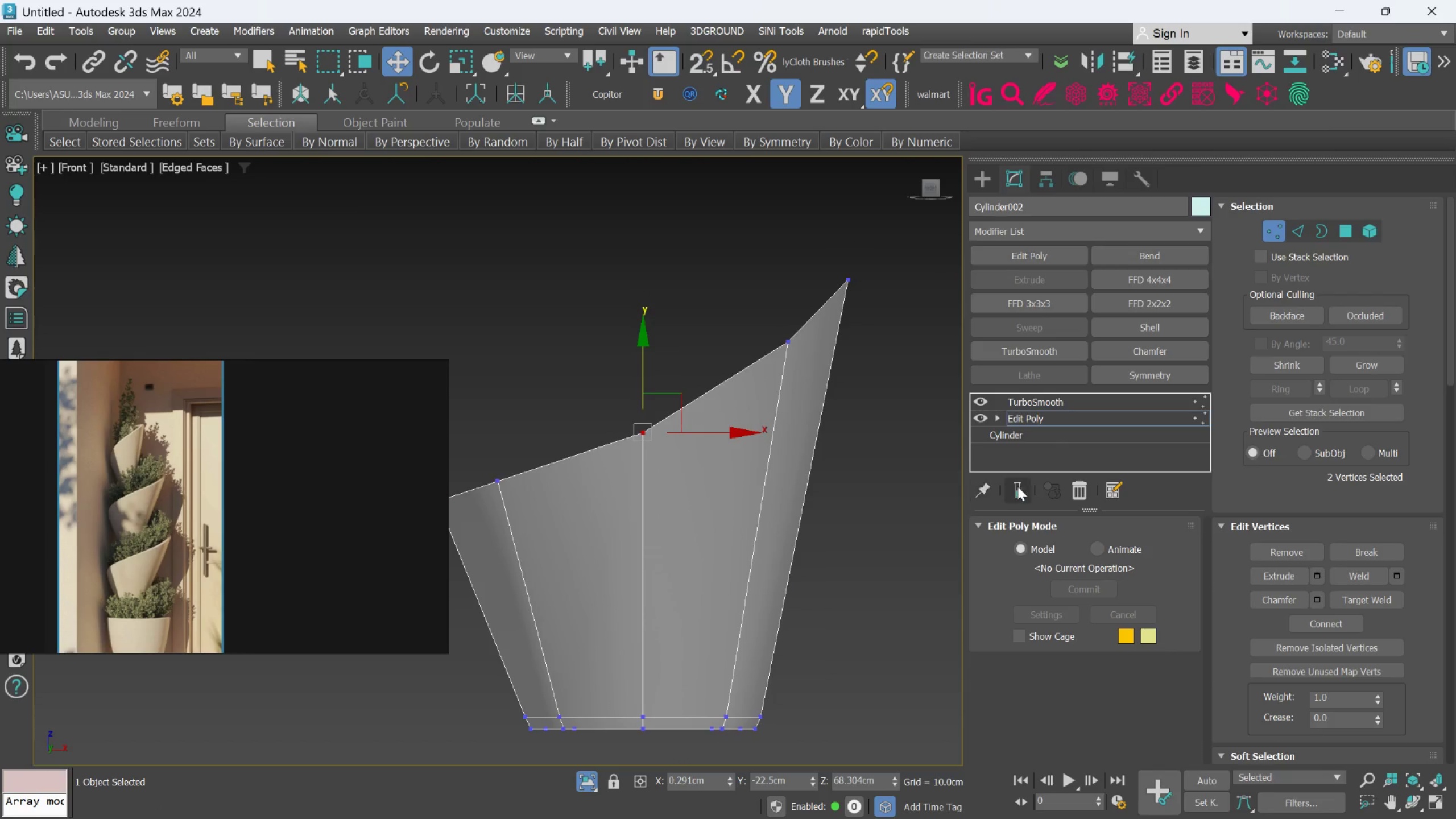 
left_click([1029, 486])
 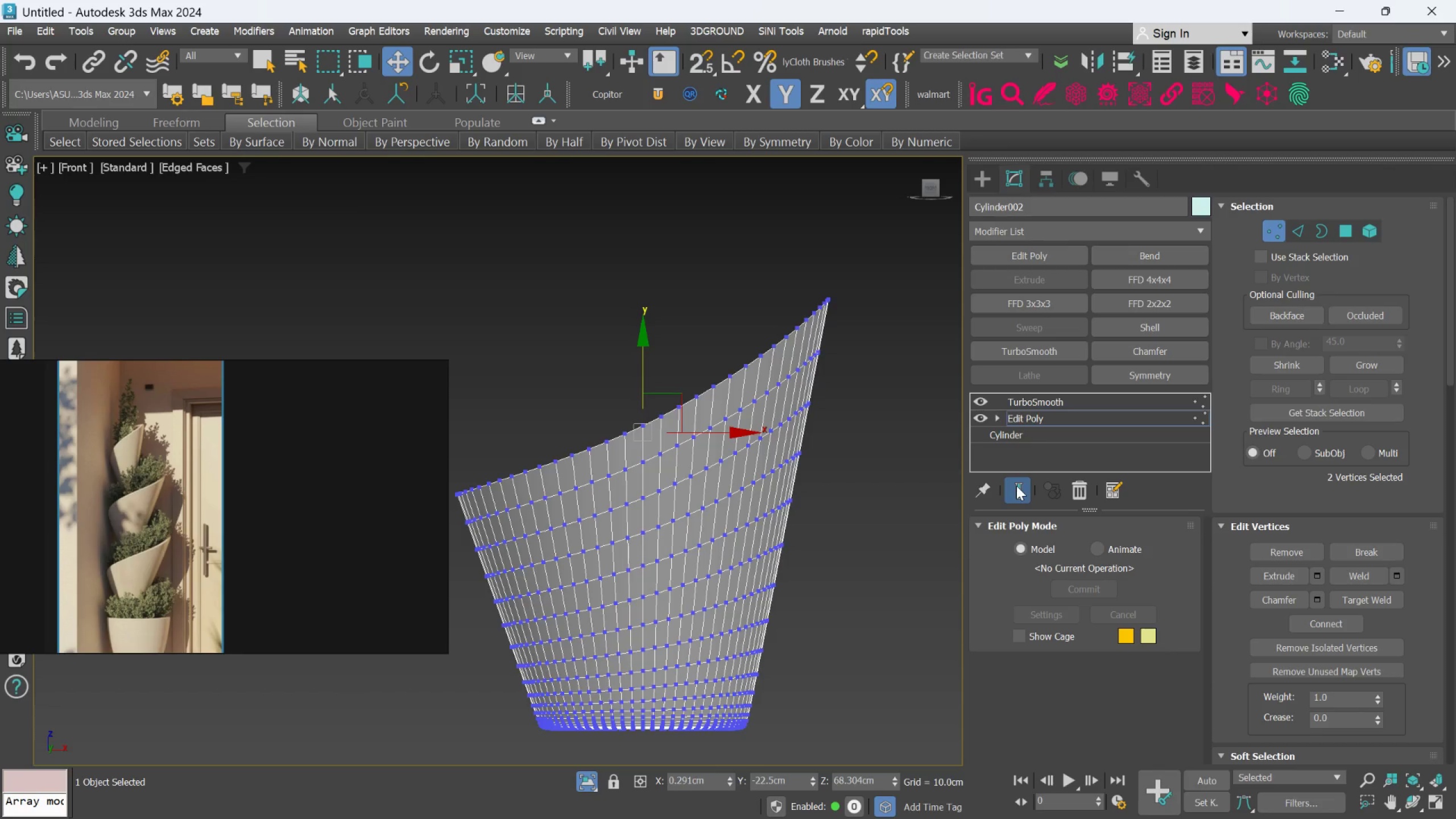 
left_click([1016, 486])
 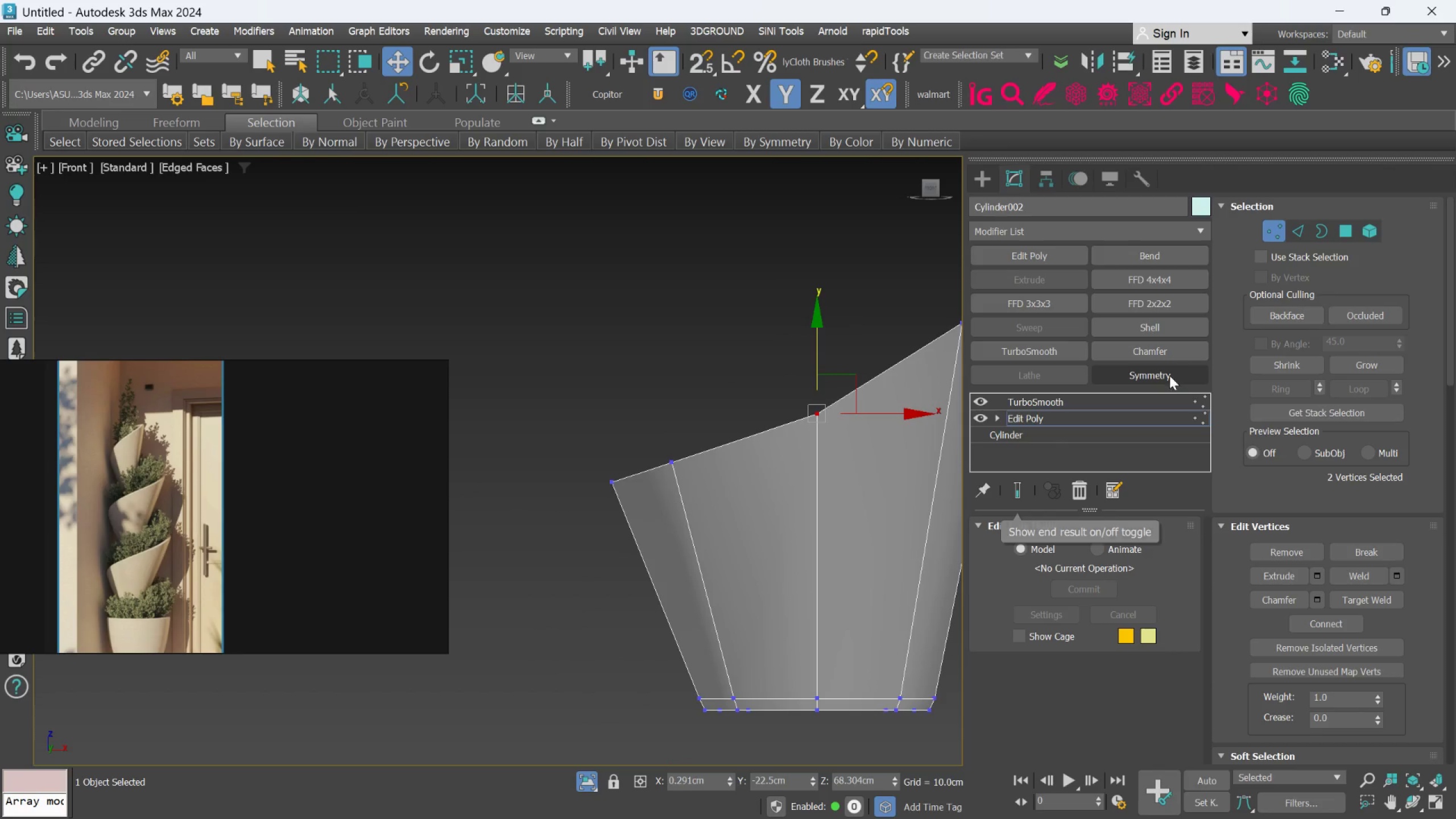 
left_click_drag(start_coordinate=[524, 439], to_coordinate=[639, 542])
 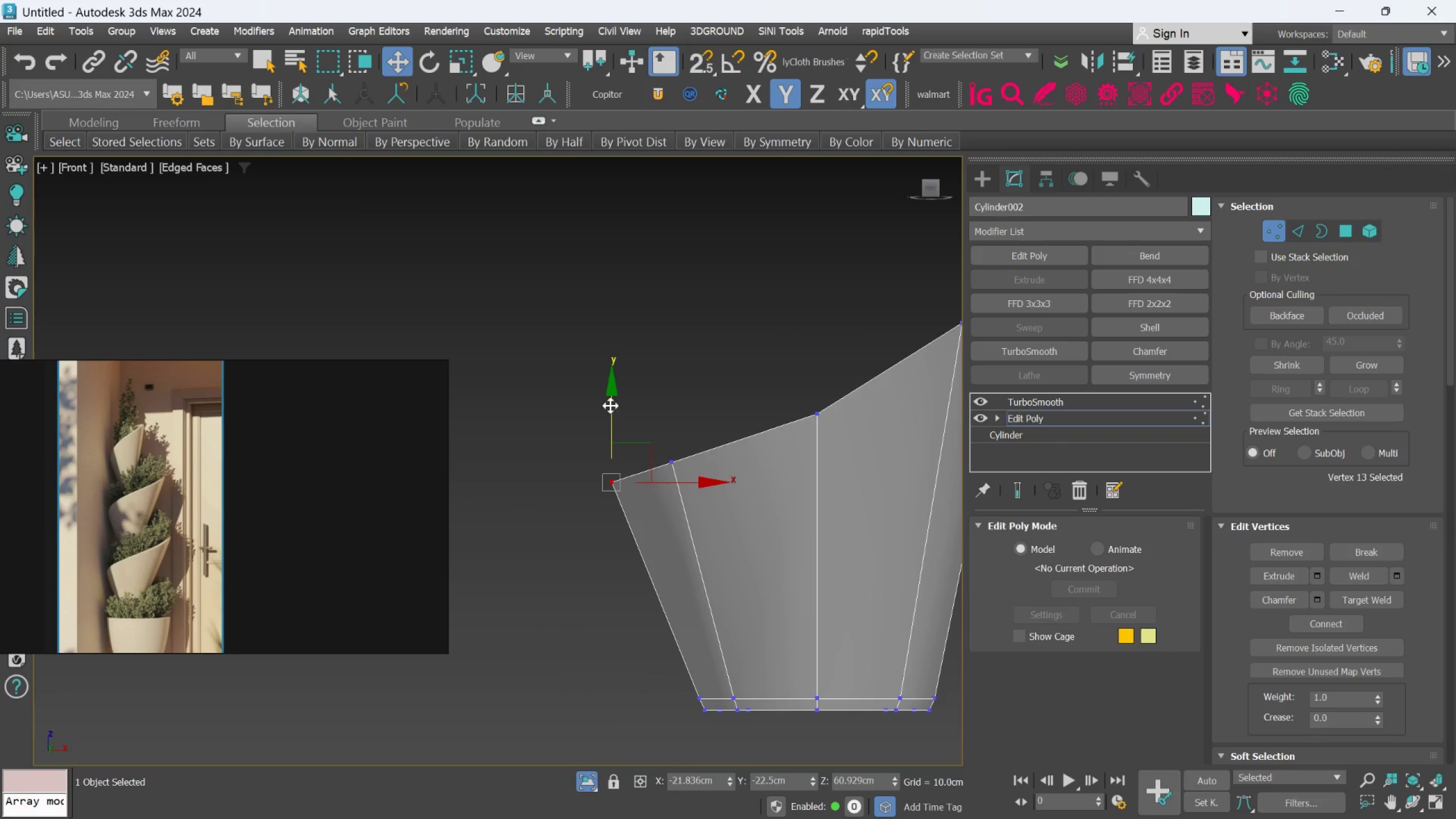 
left_click_drag(start_coordinate=[612, 404], to_coordinate=[607, 423])
 